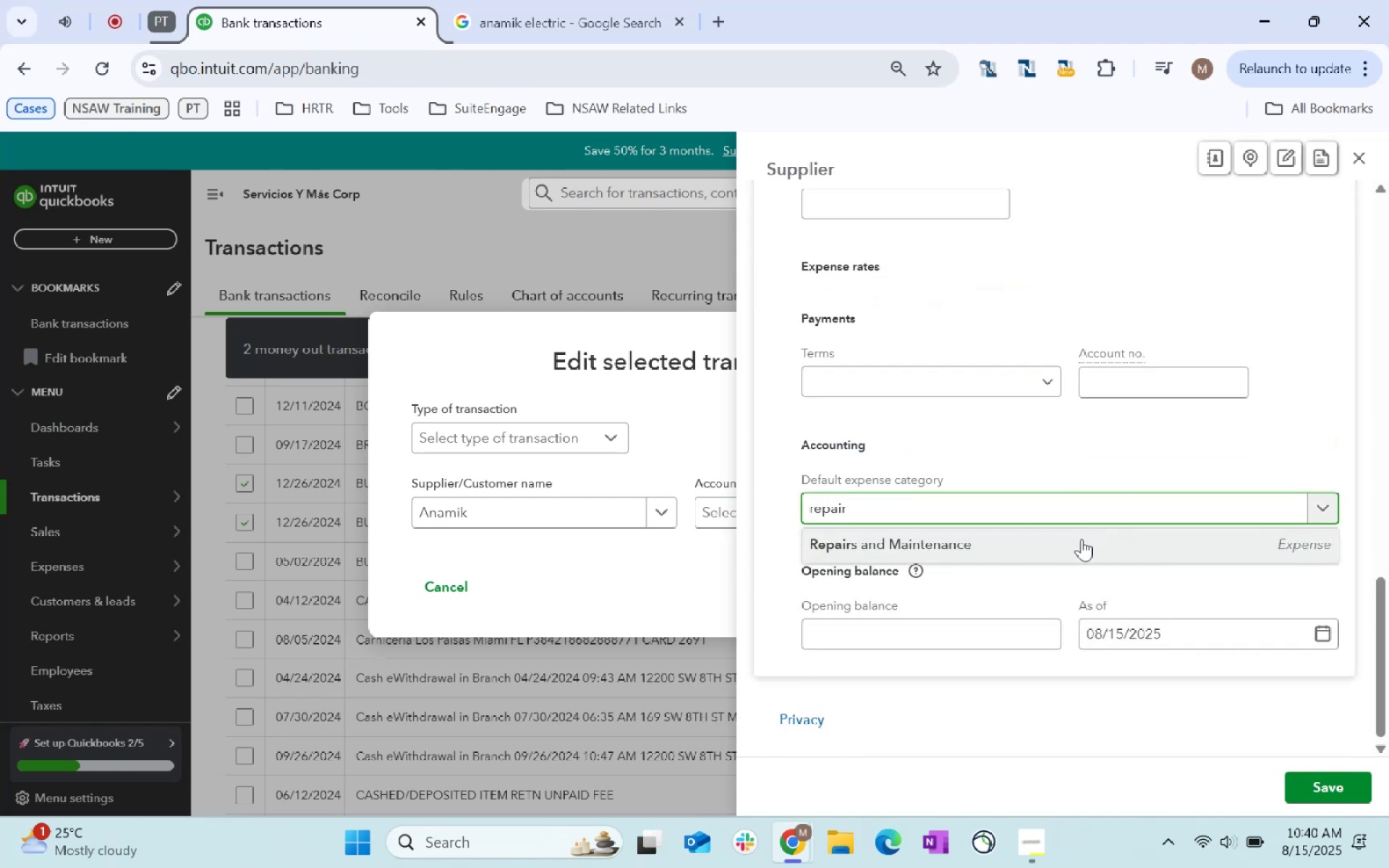 
left_click([1045, 542])
 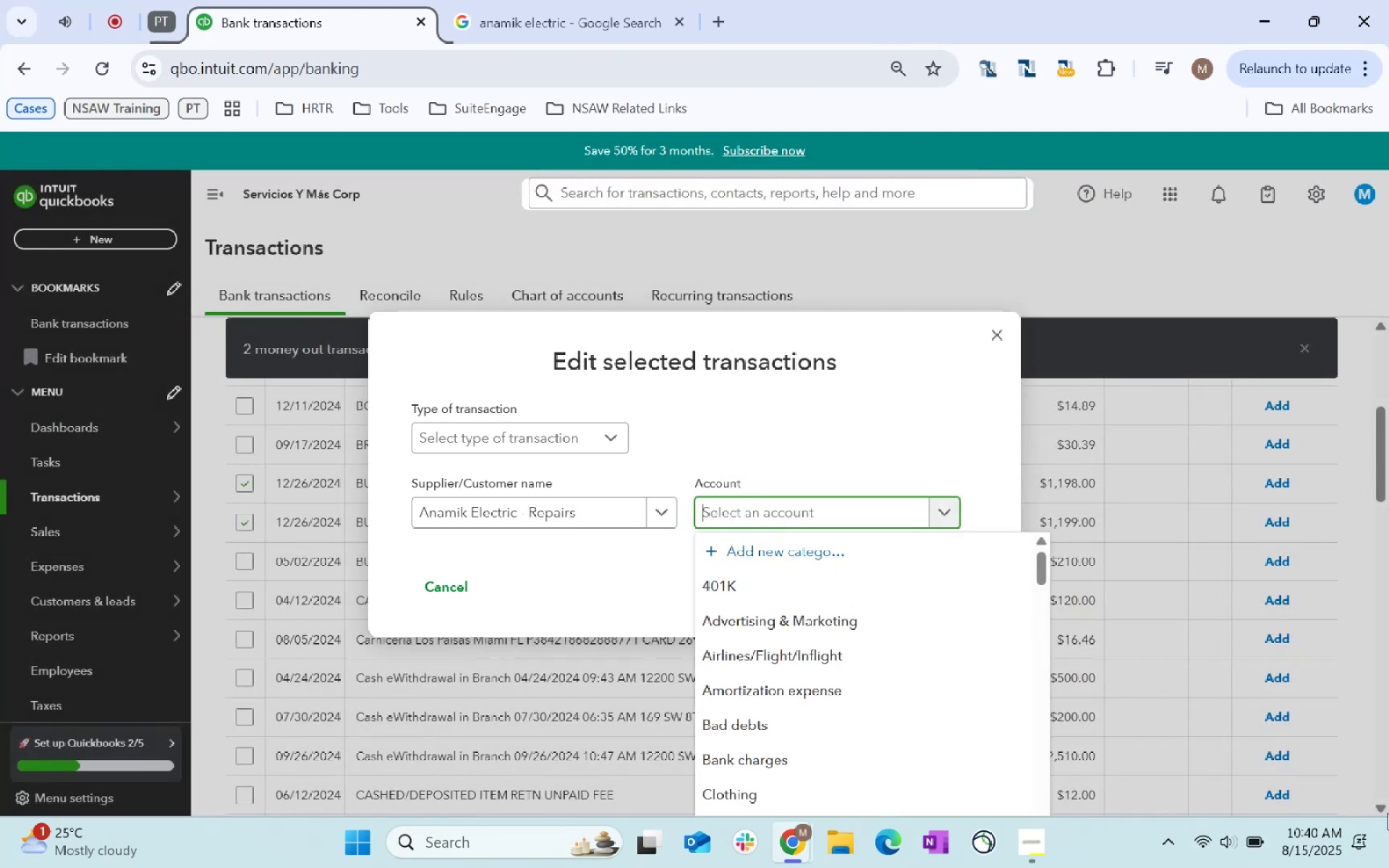 
type(repa)
key(Tab)
 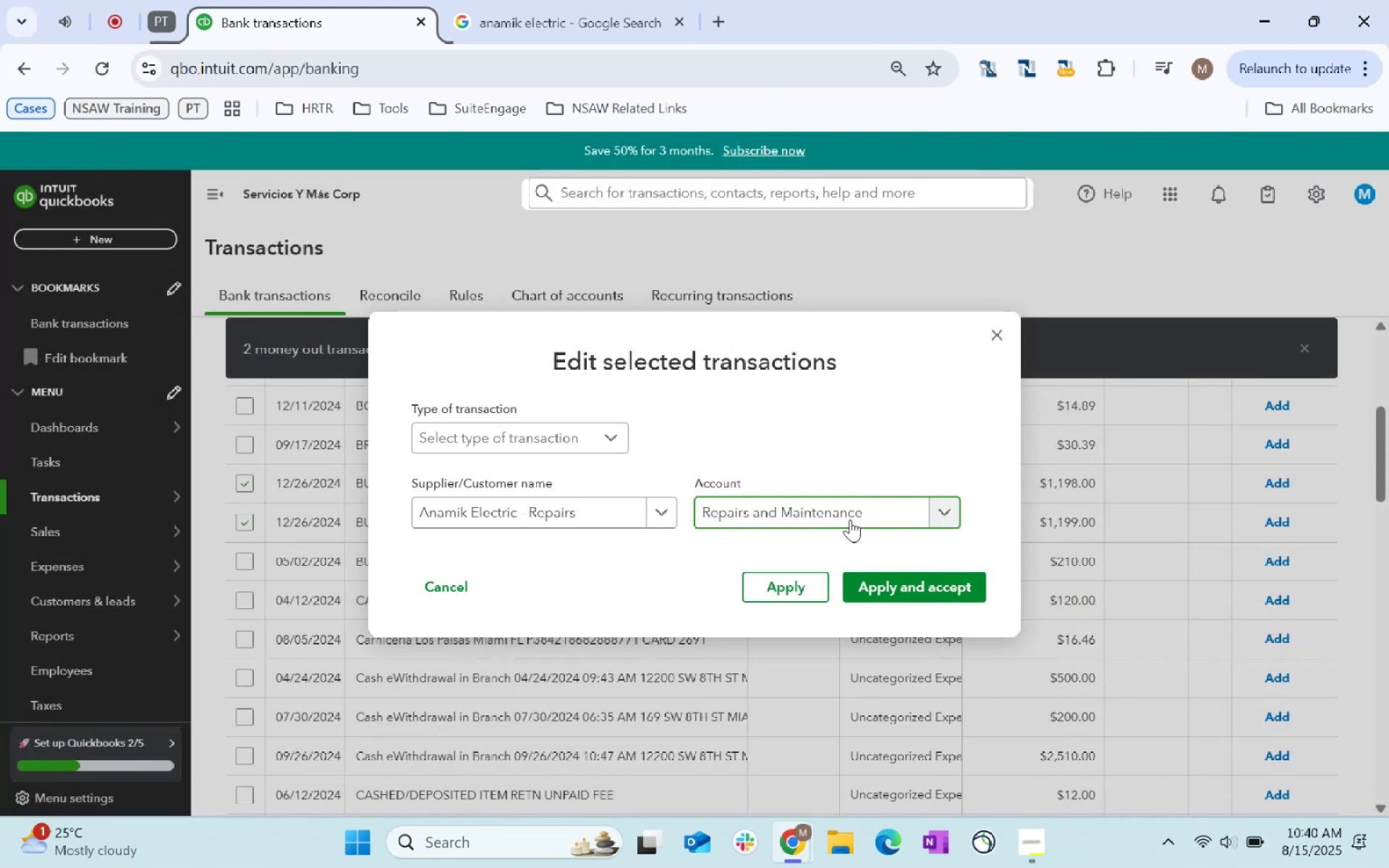 
left_click([912, 572])
 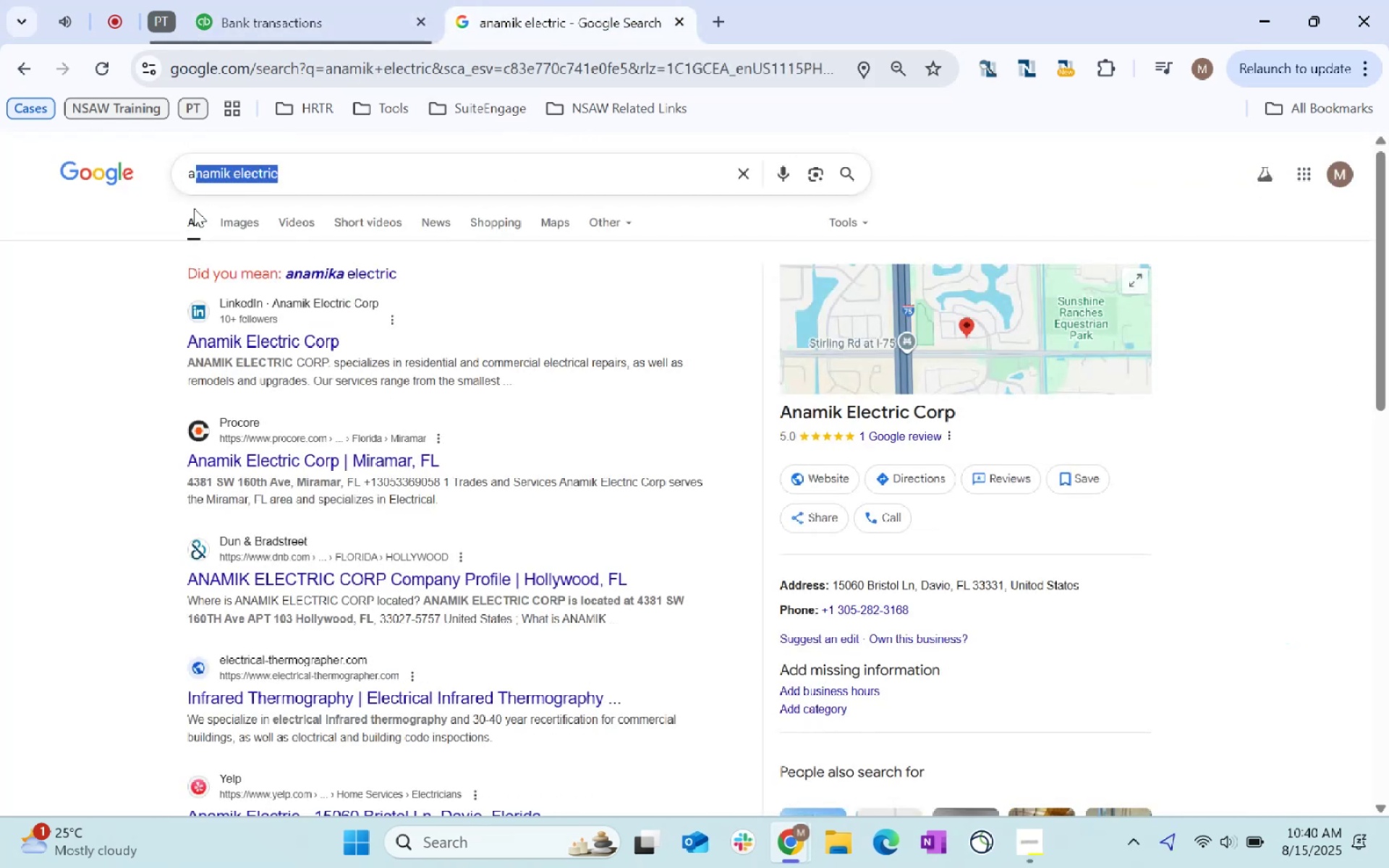 
wait(7.61)
 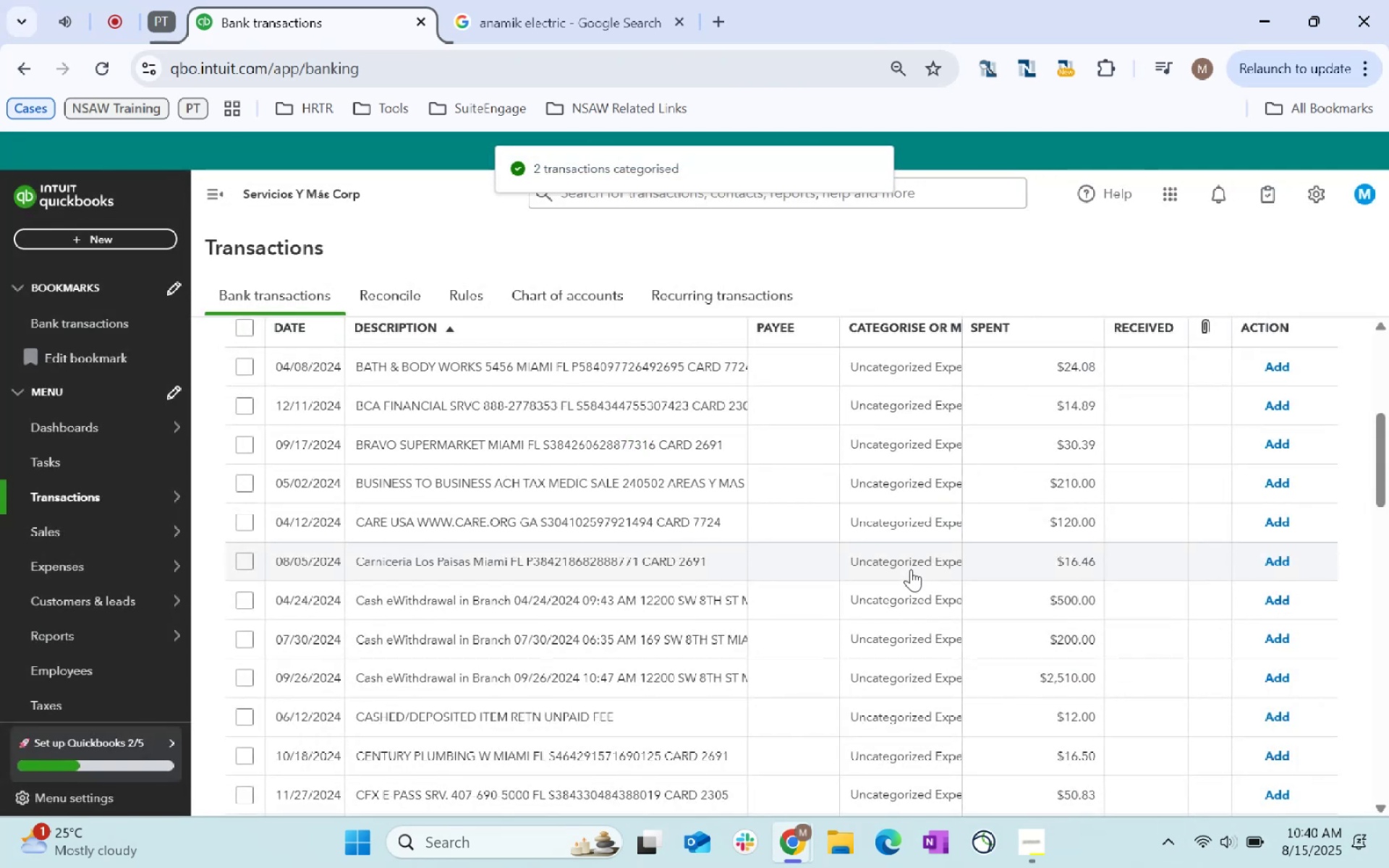 
double_click([263, 182])
 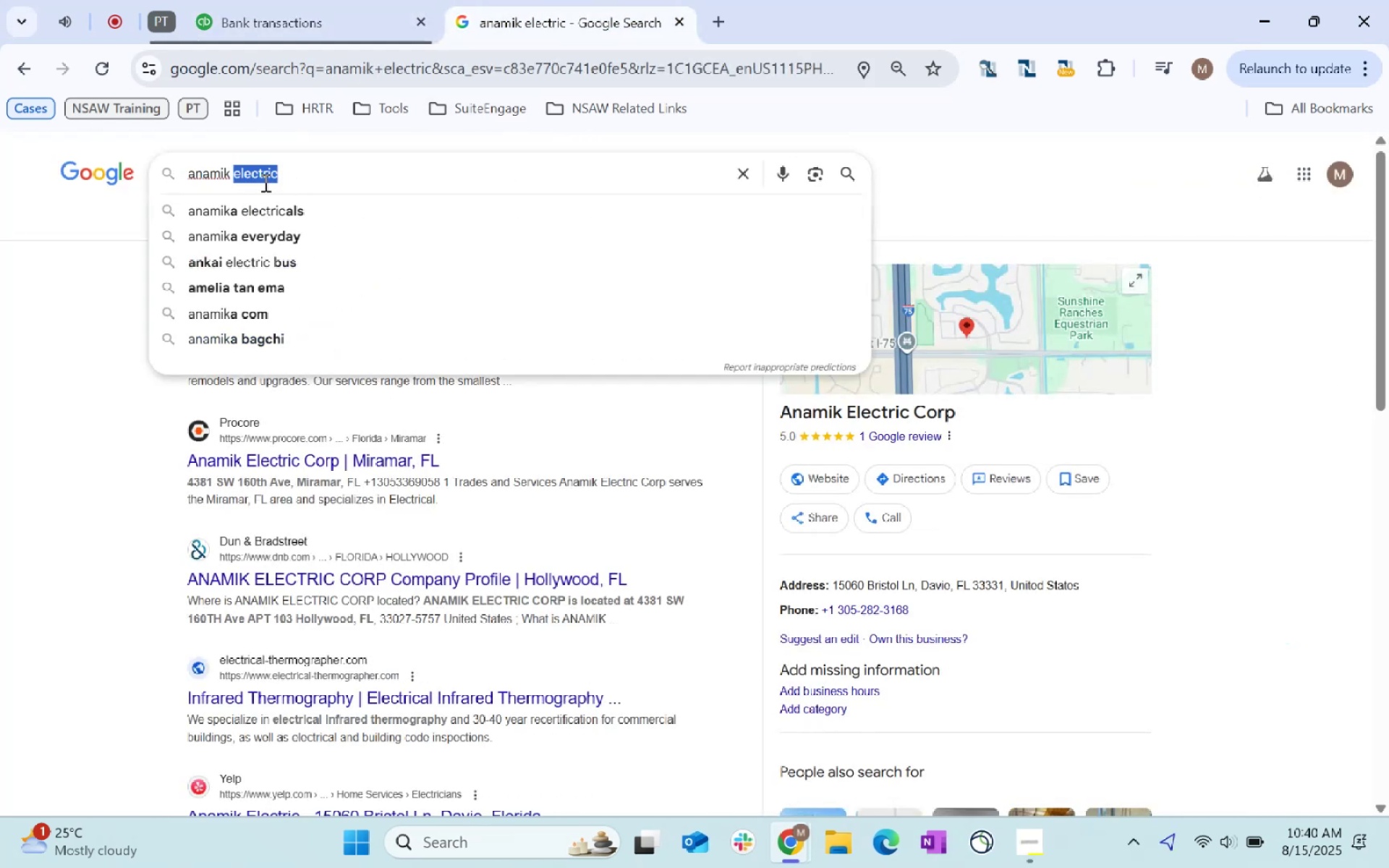 
key(Control+ControlLeft)
 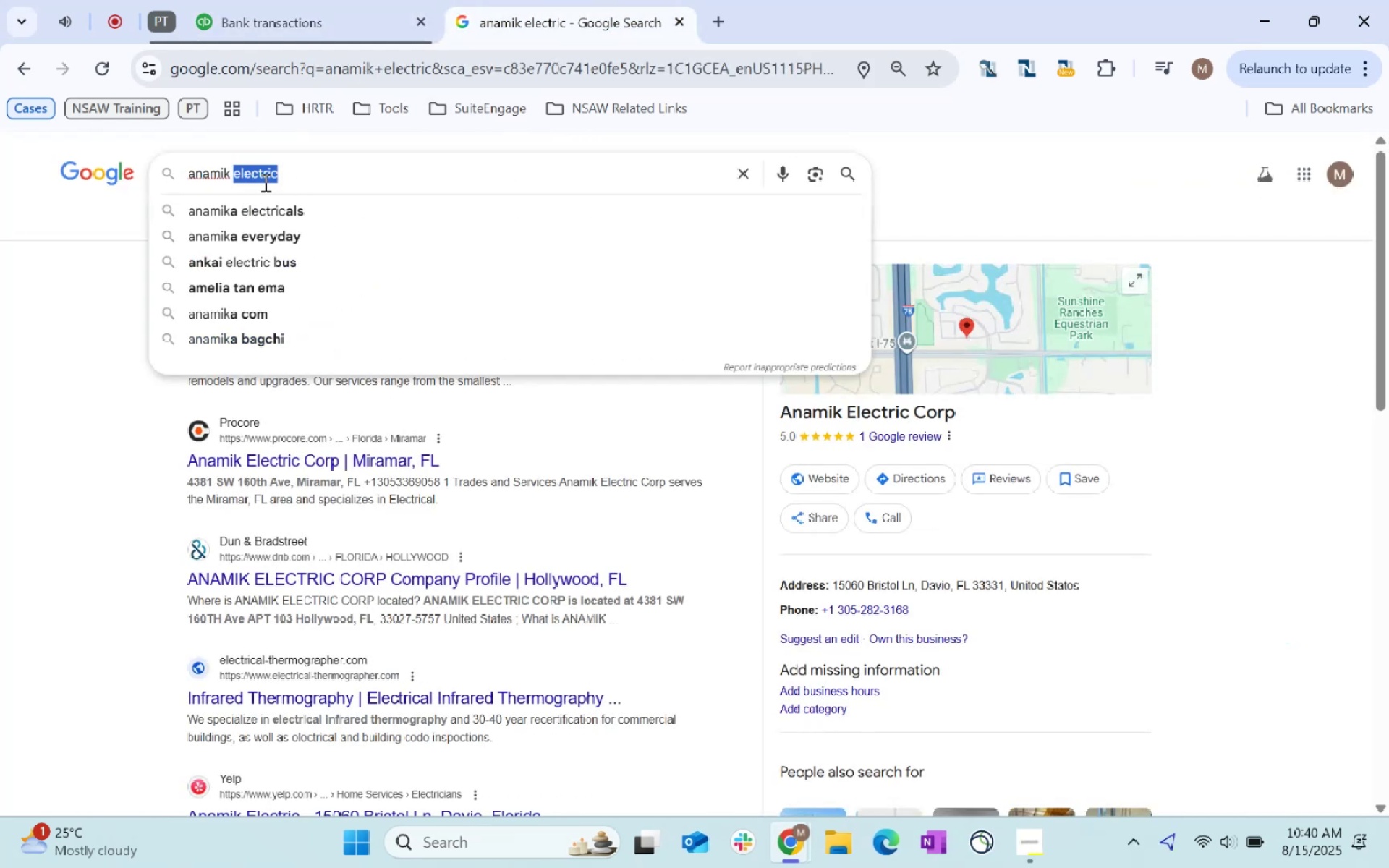 
key(Control+A)
 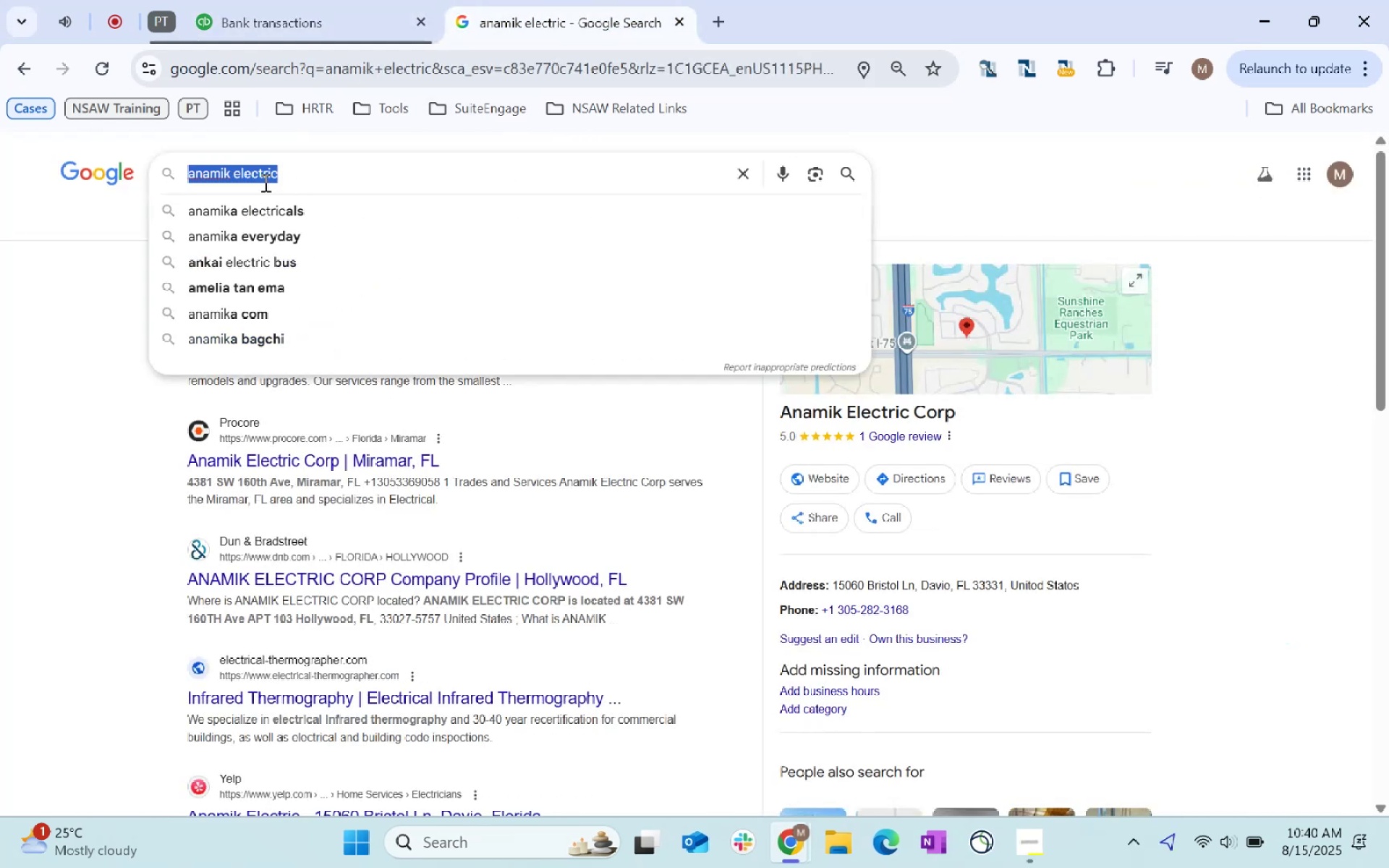 
key(Backspace)
key(Backspace)
key(Backspace)
type(tax medic)
 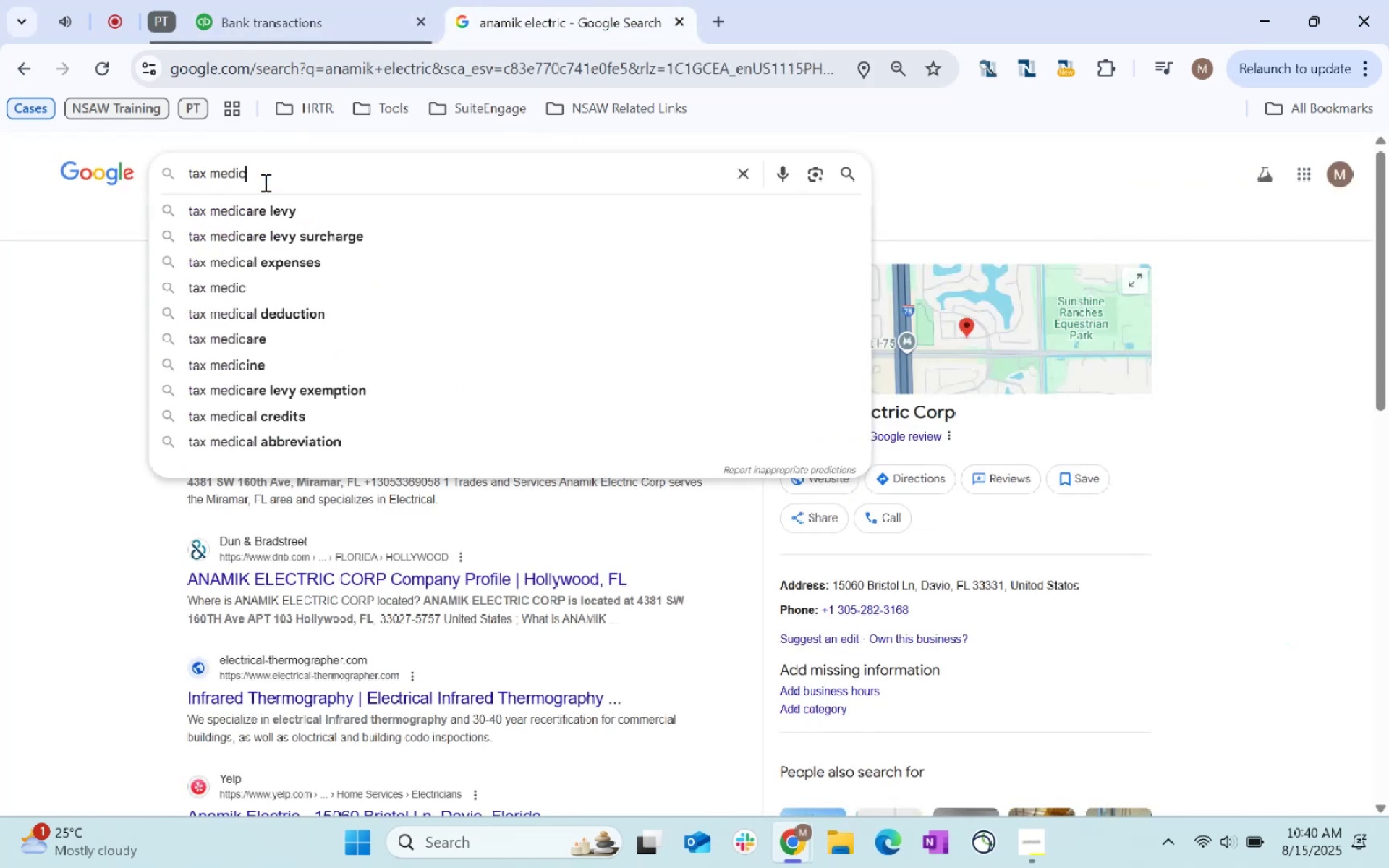 
key(Enter)
 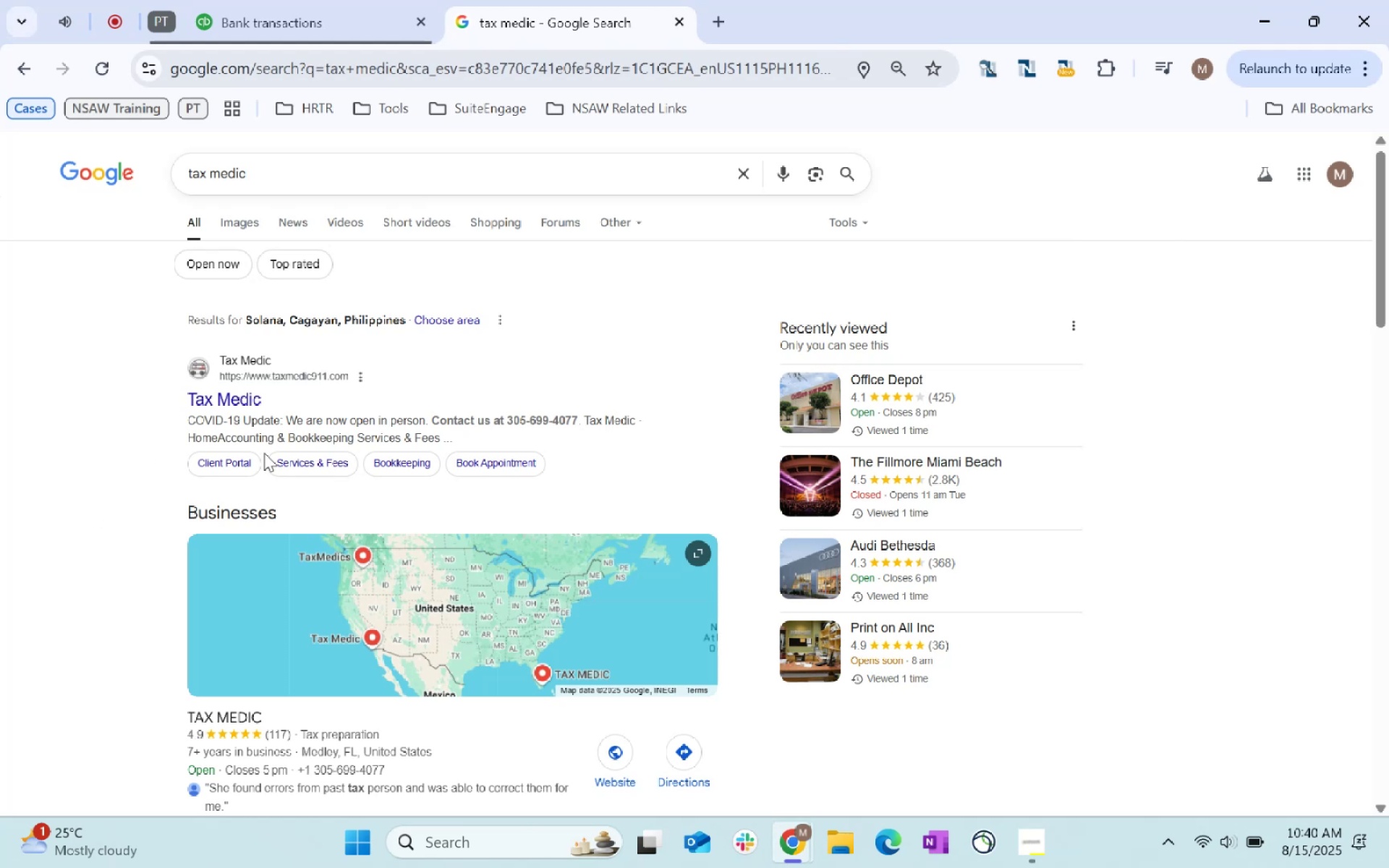 
wait(5.01)
 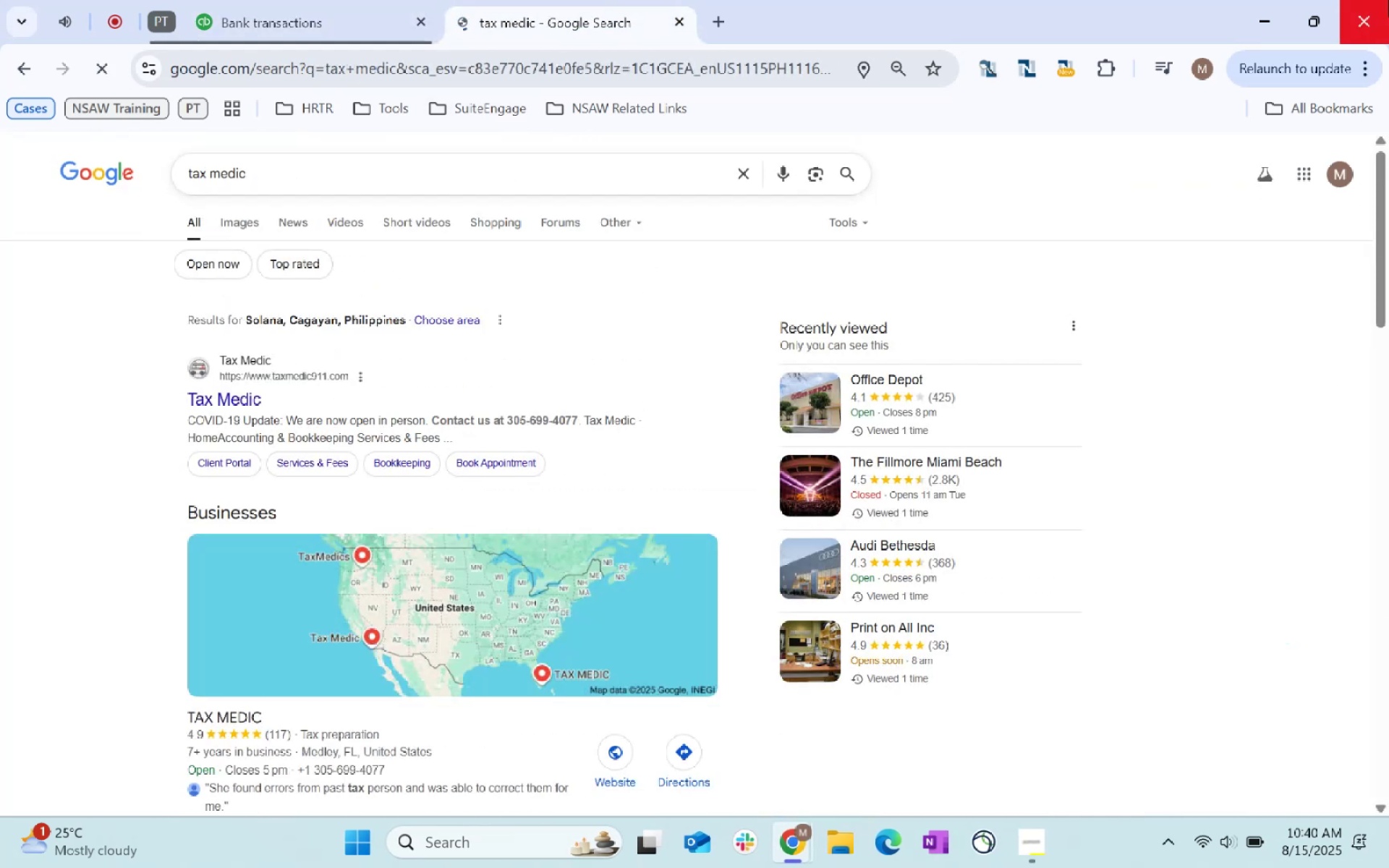 
scroll: coordinate [283, 496], scroll_direction: down, amount: 5.0
 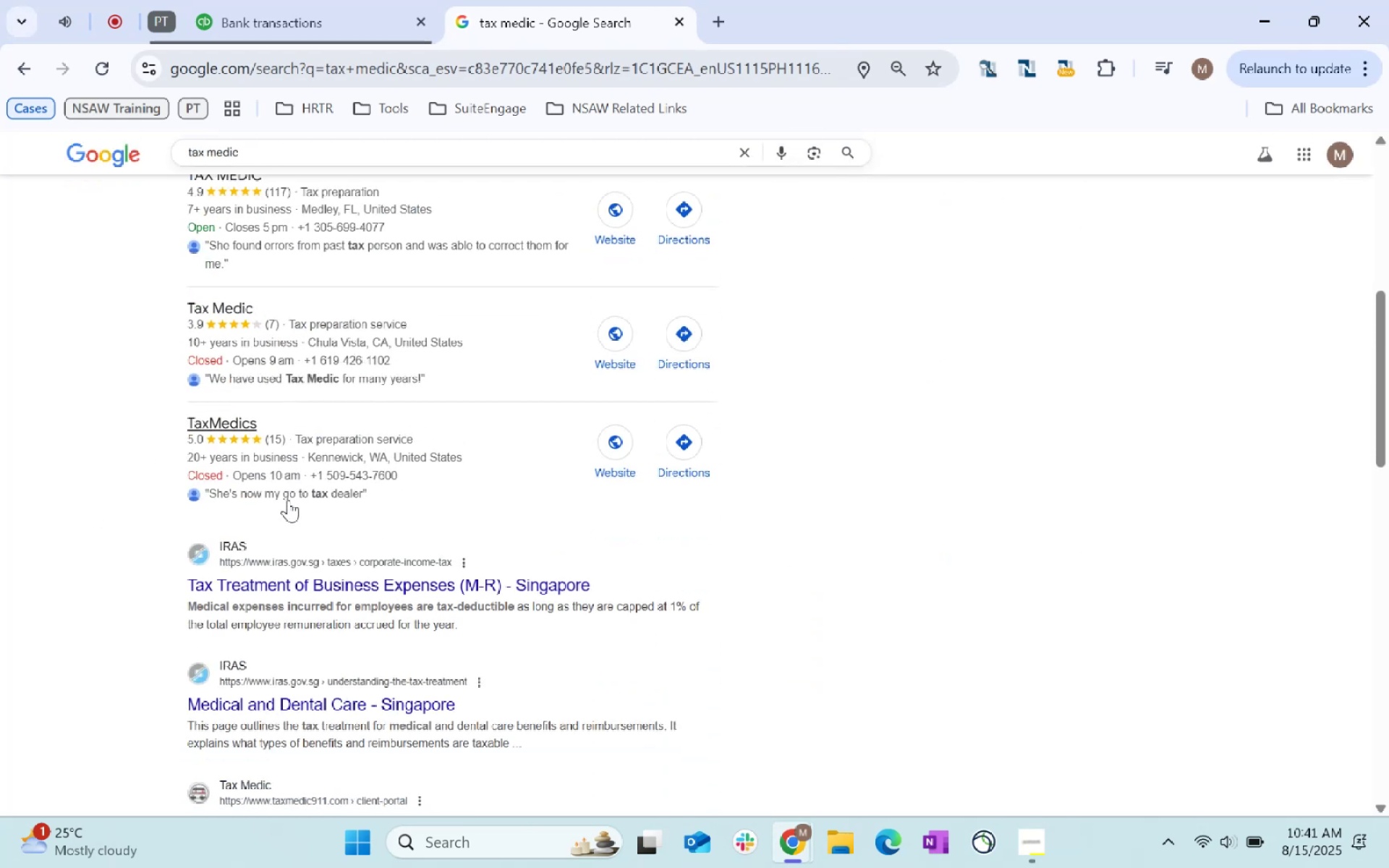 
wait(5.54)
 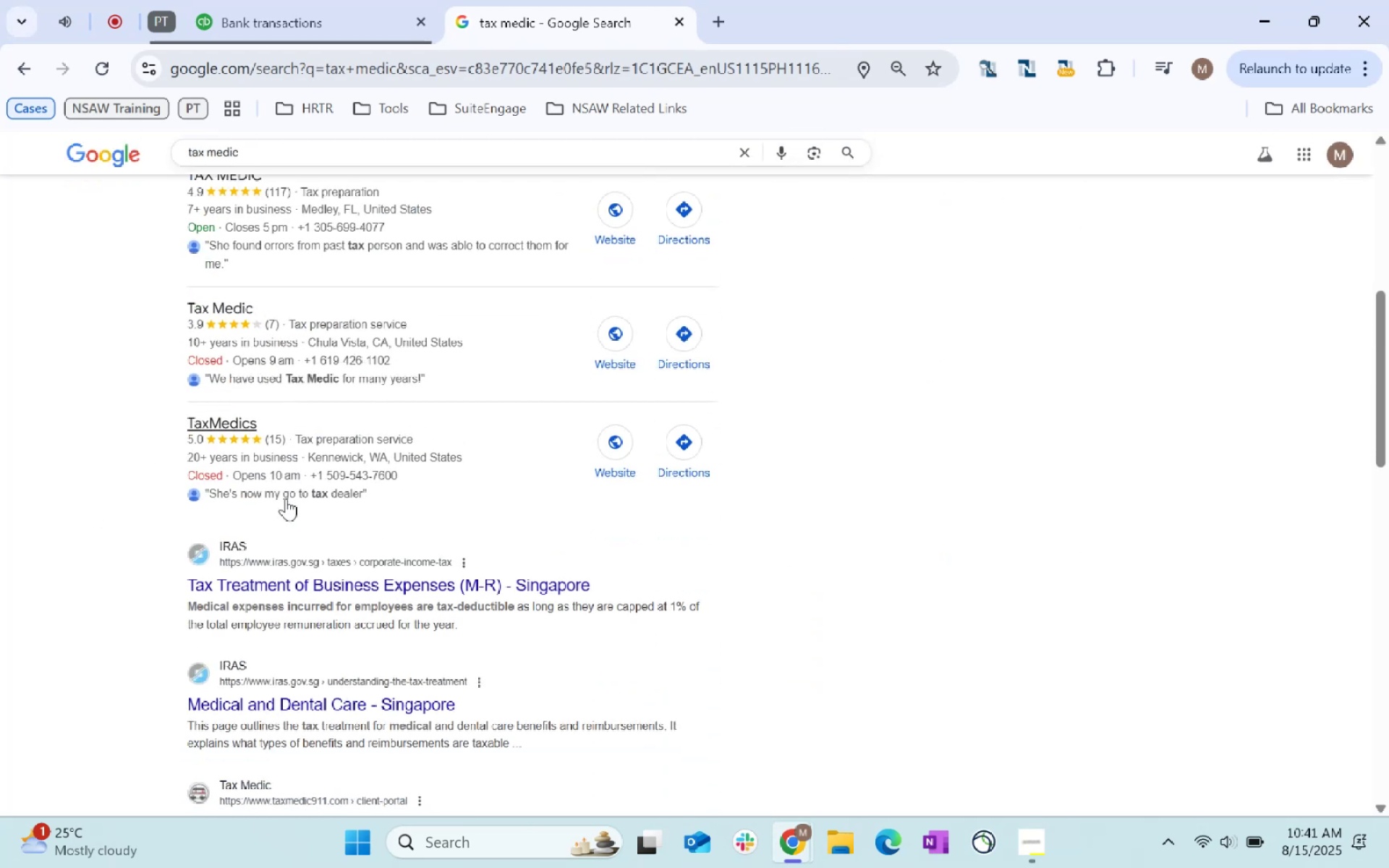 
scroll: coordinate [288, 501], scroll_direction: up, amount: 2.0
 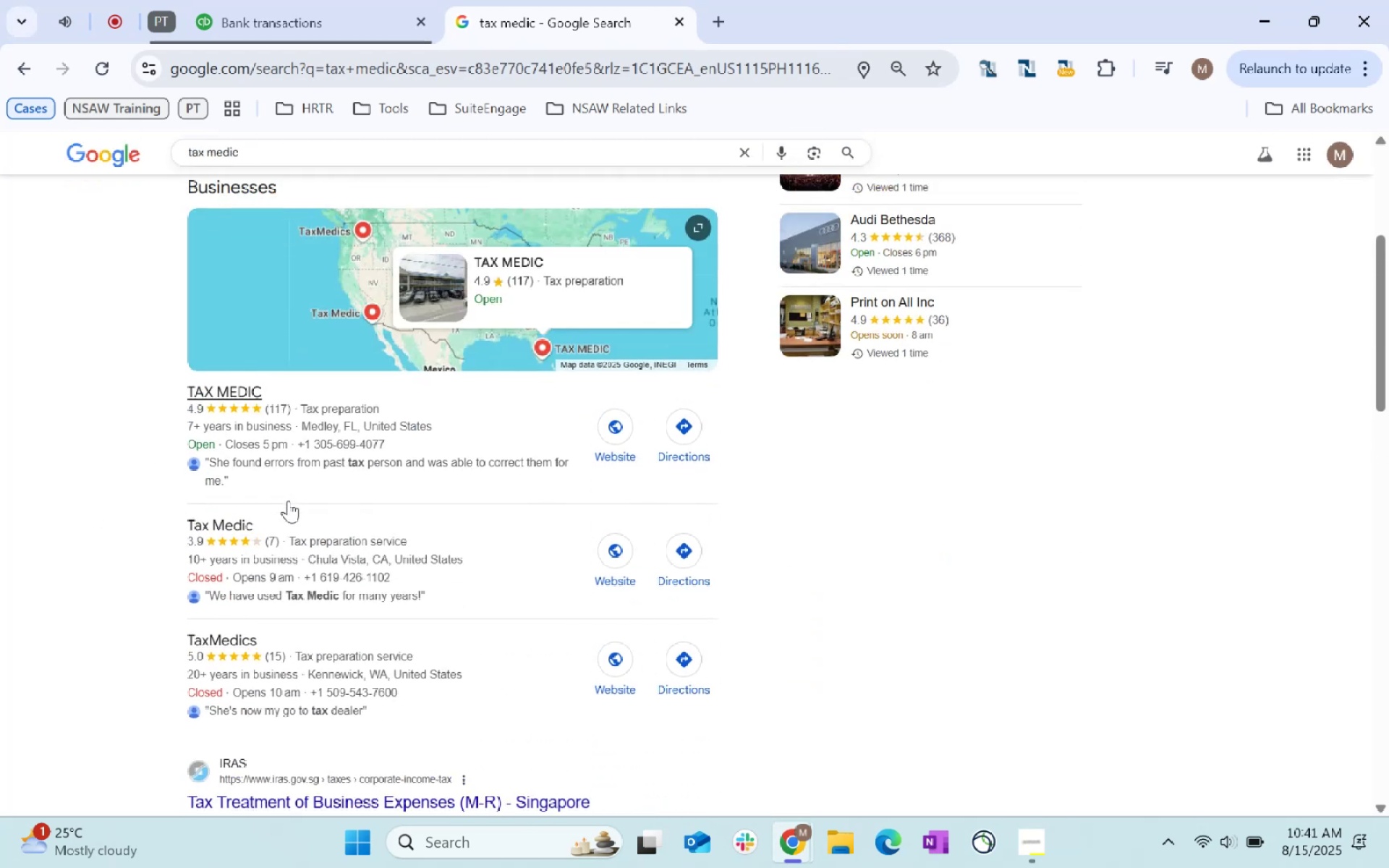 
left_click([311, 0])
 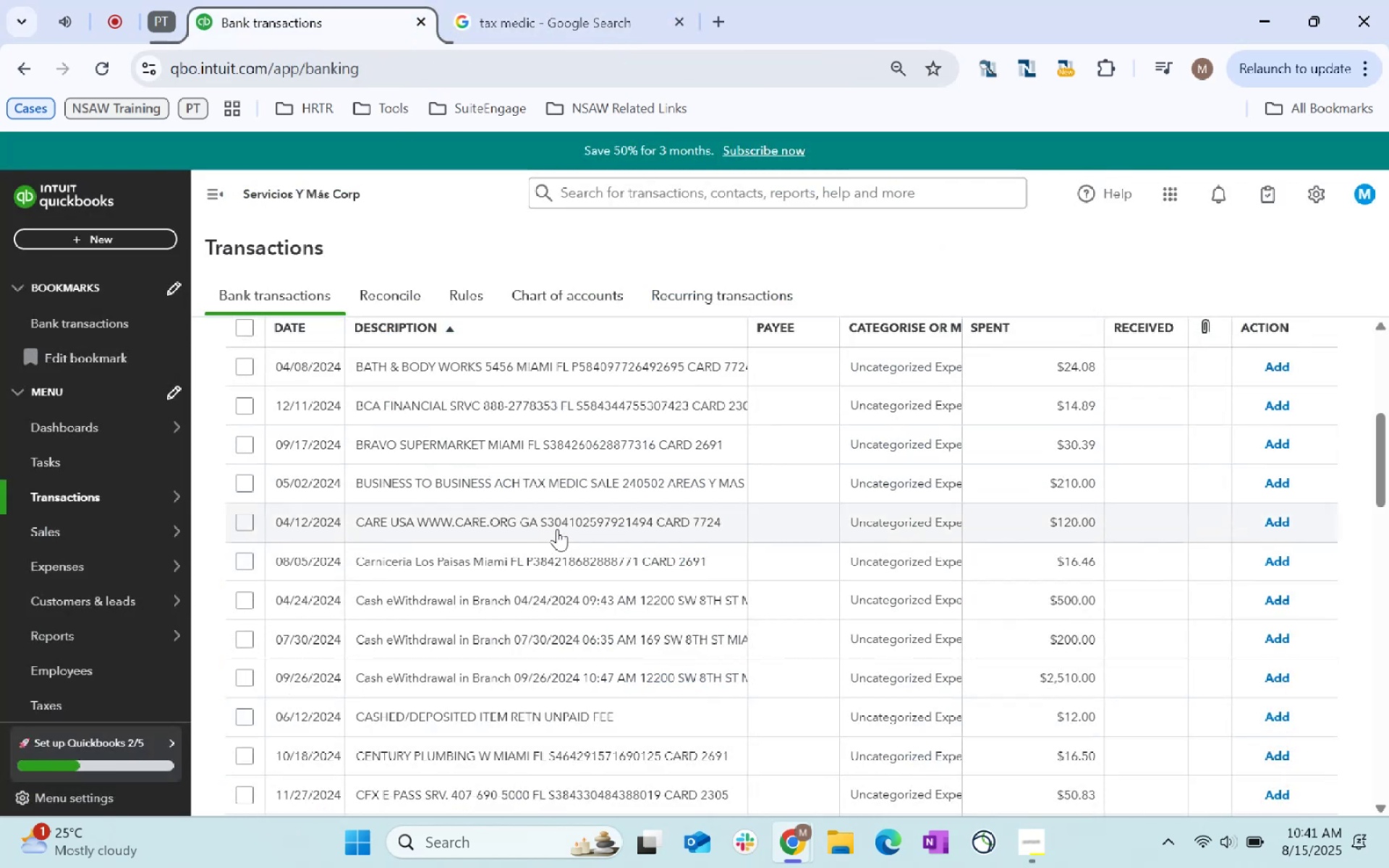 
wait(5.75)
 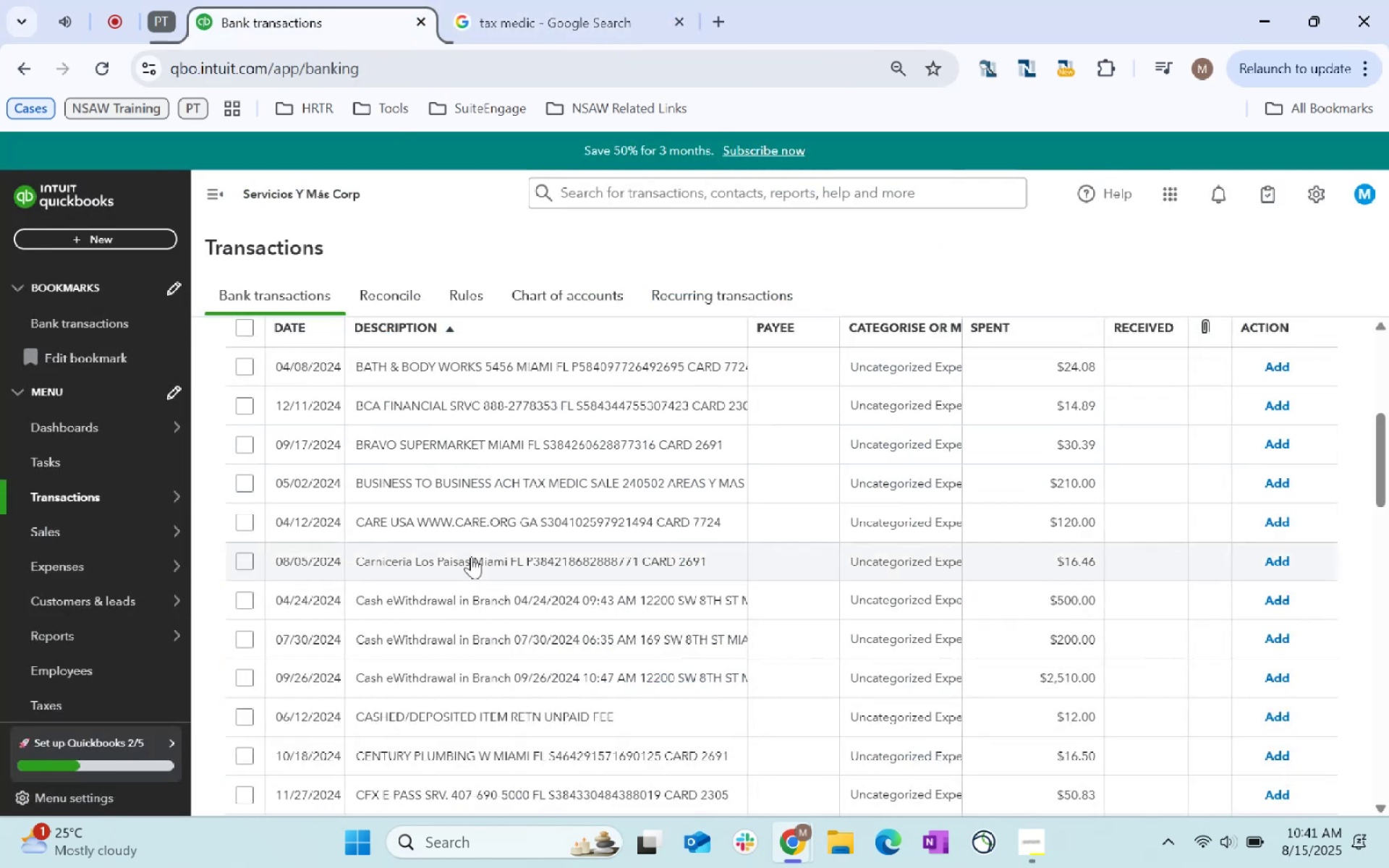 
left_click([237, 481])
 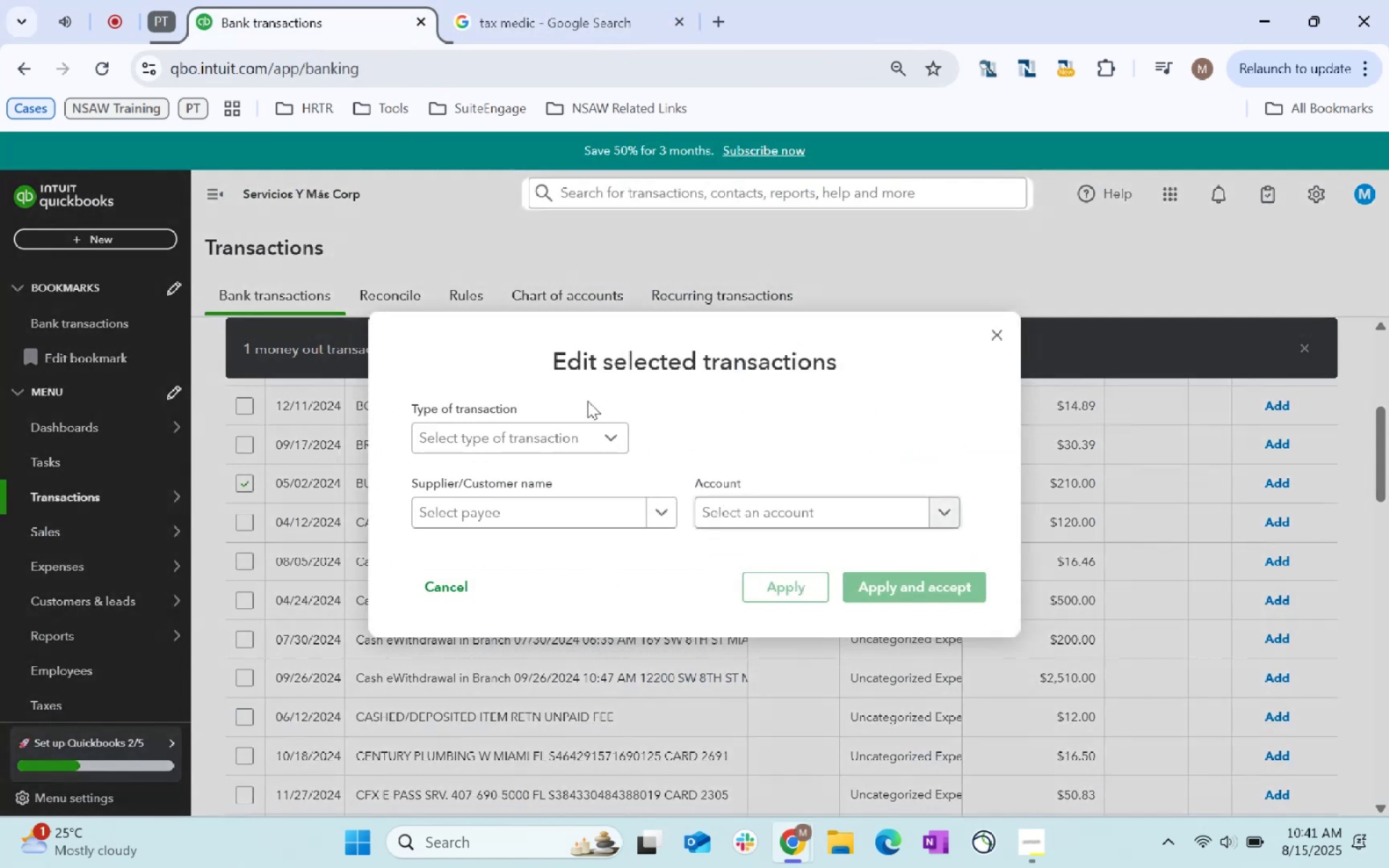 
left_click([518, 508])
 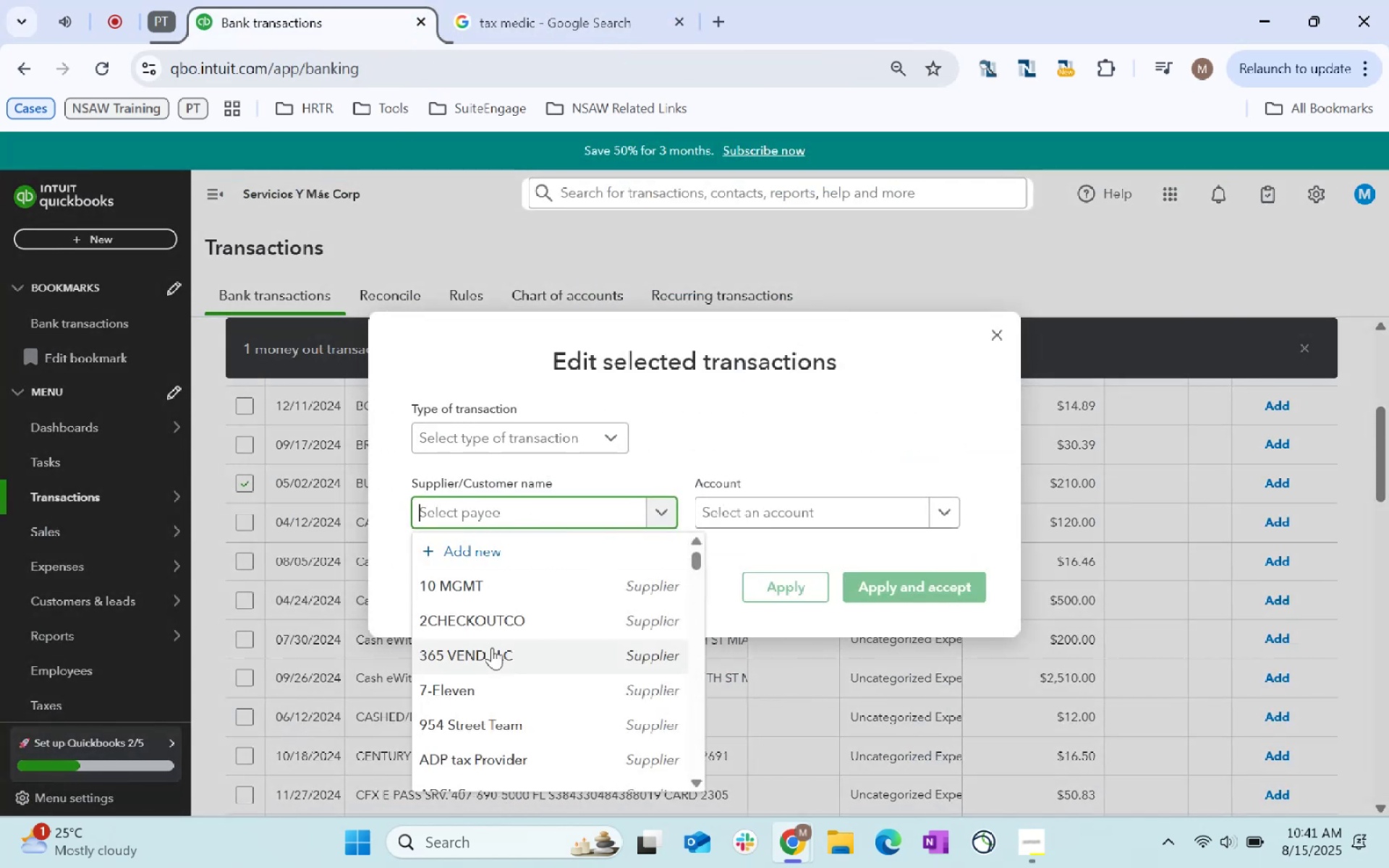 
type(Tax Medic)
key(Tab)
type(professional)
 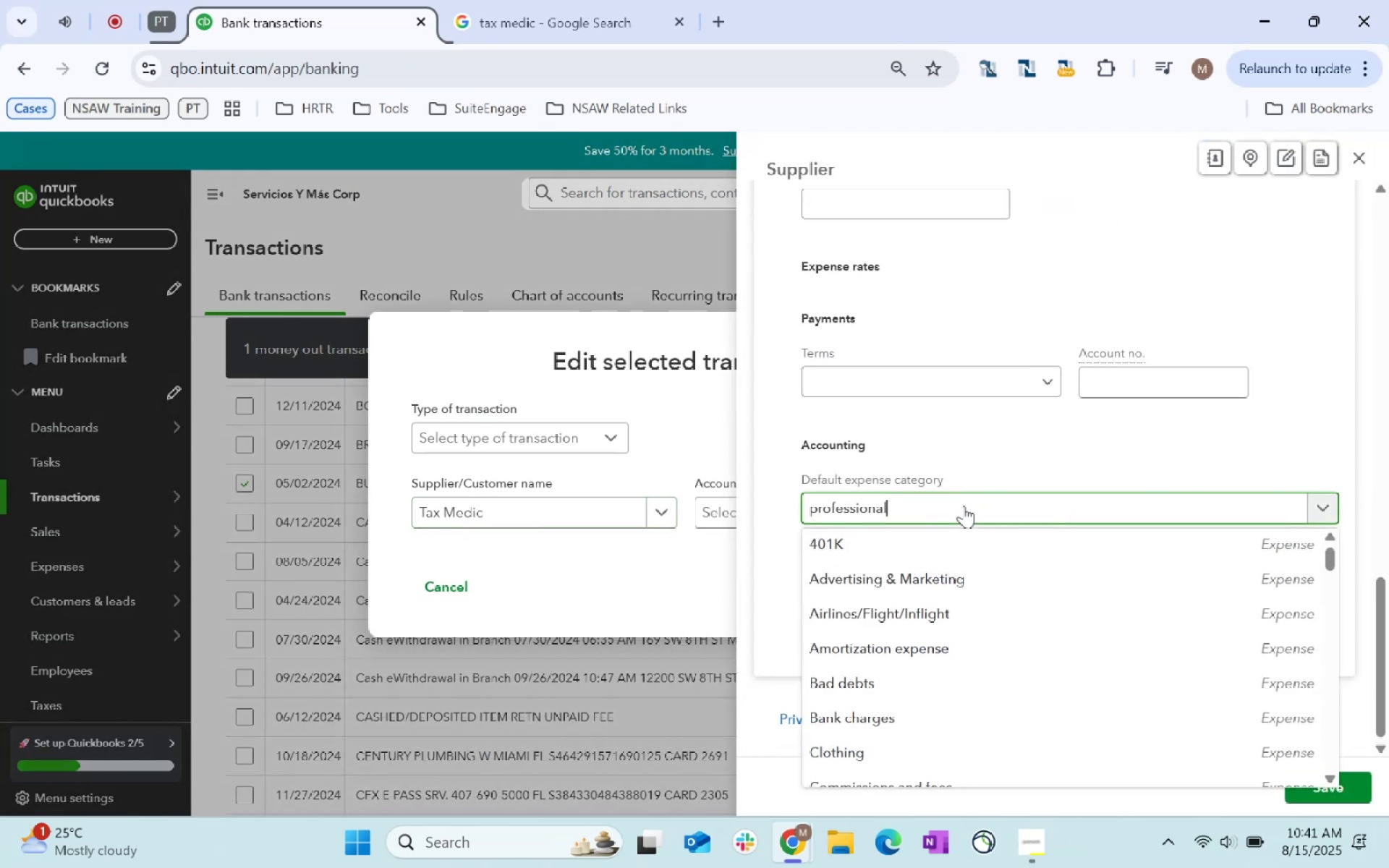 
scroll: coordinate [974, 503], scroll_direction: down, amount: 71.0
 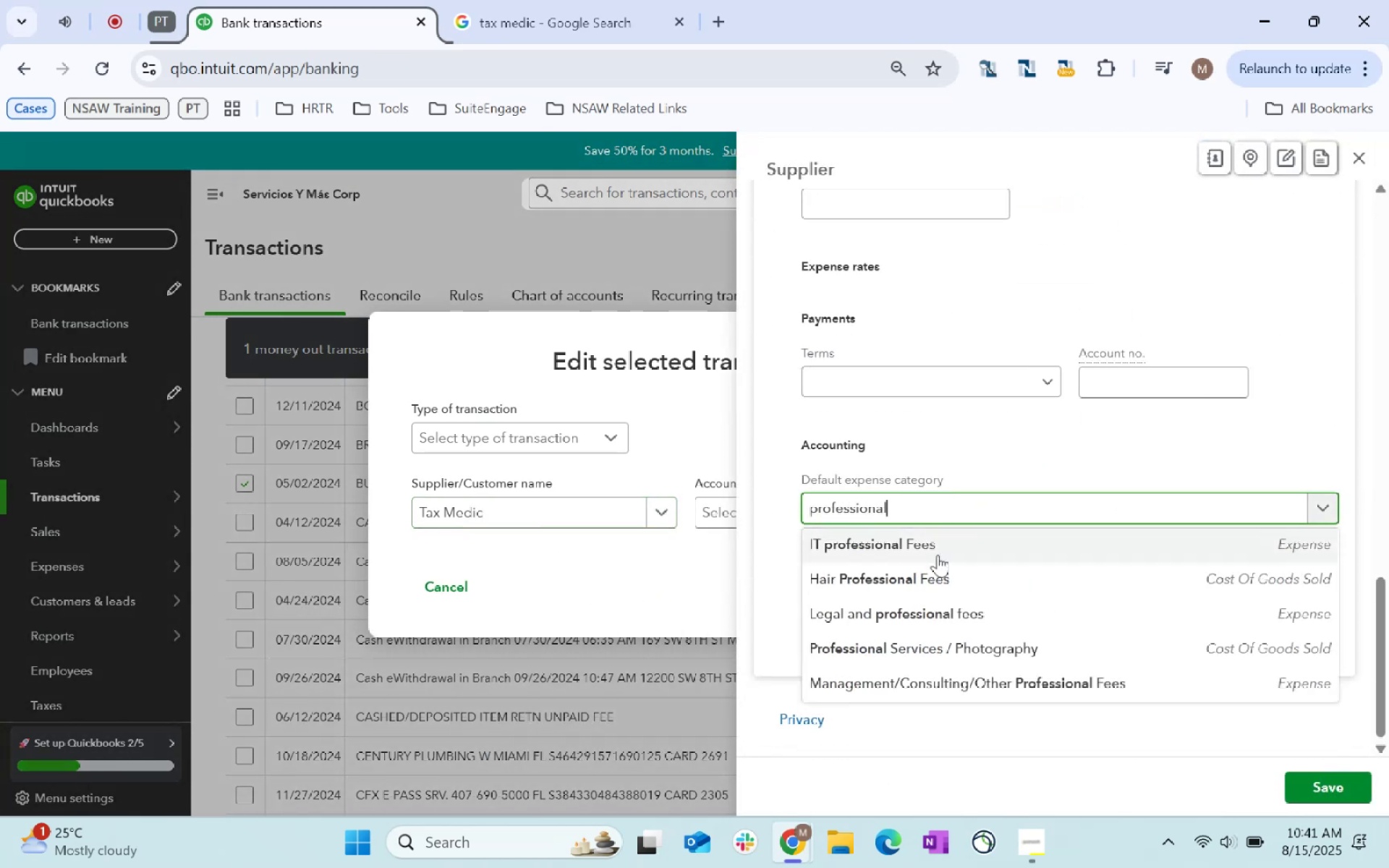 
left_click([979, 615])
 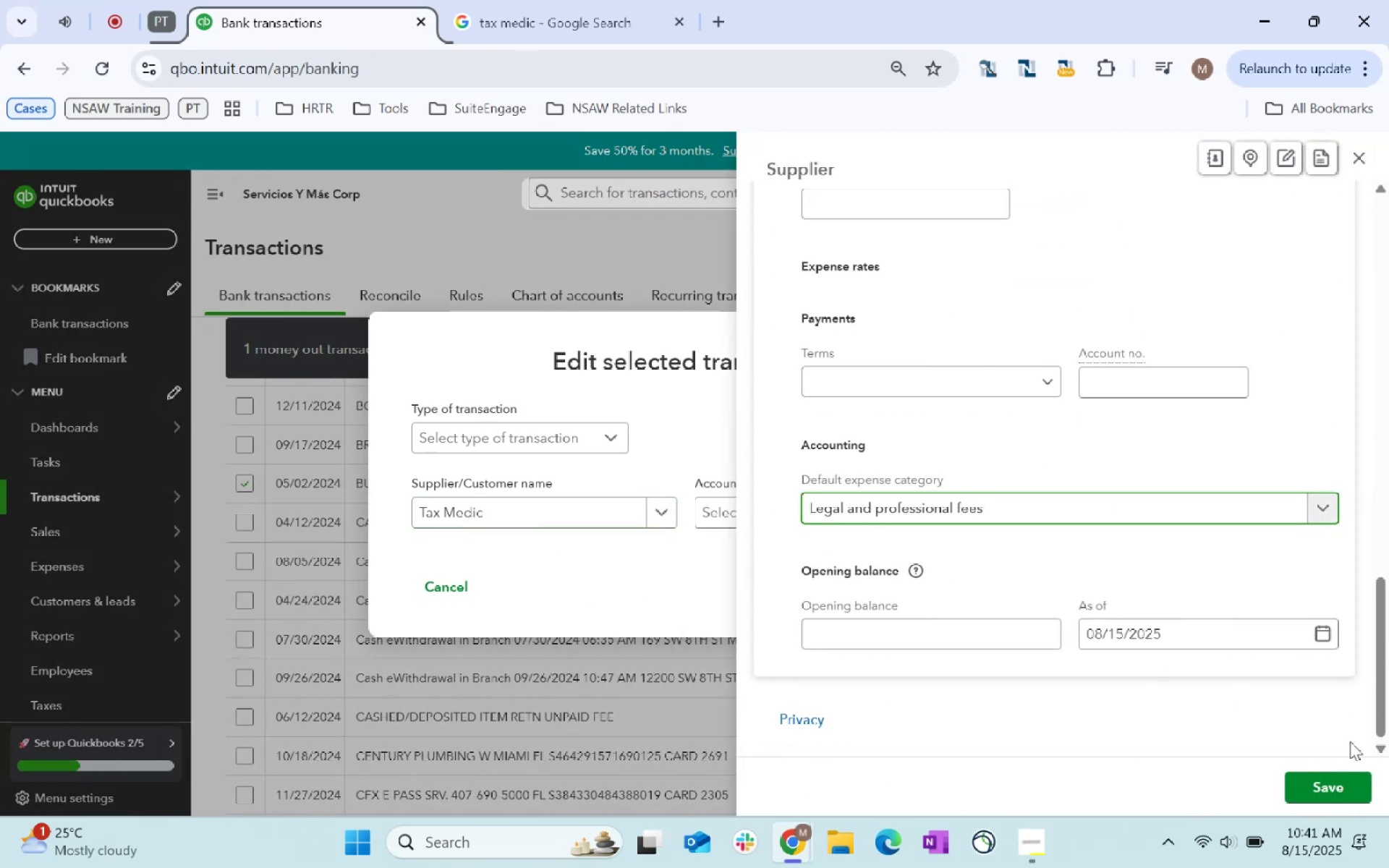 
left_click([1350, 783])
 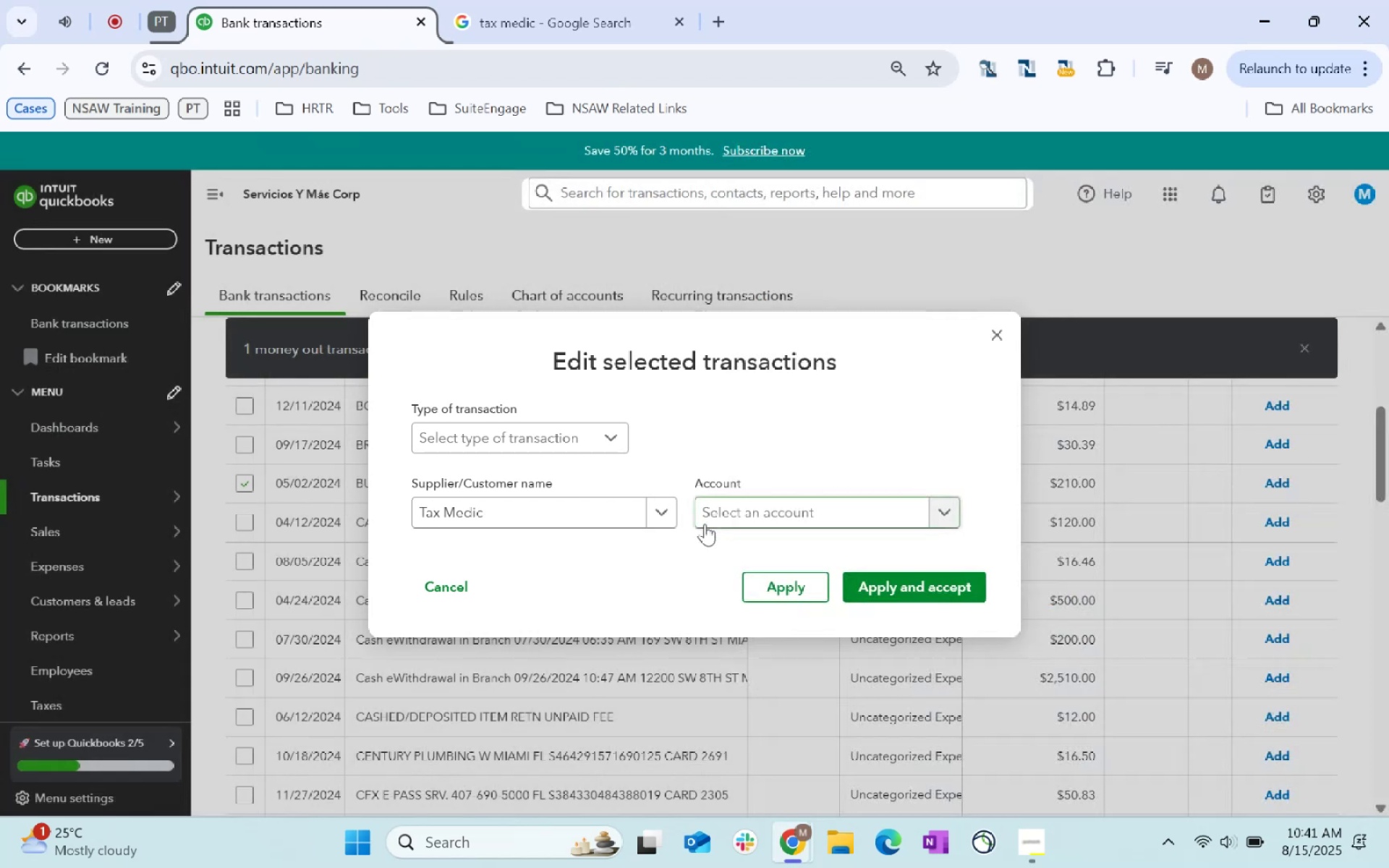 
left_click([744, 509])
 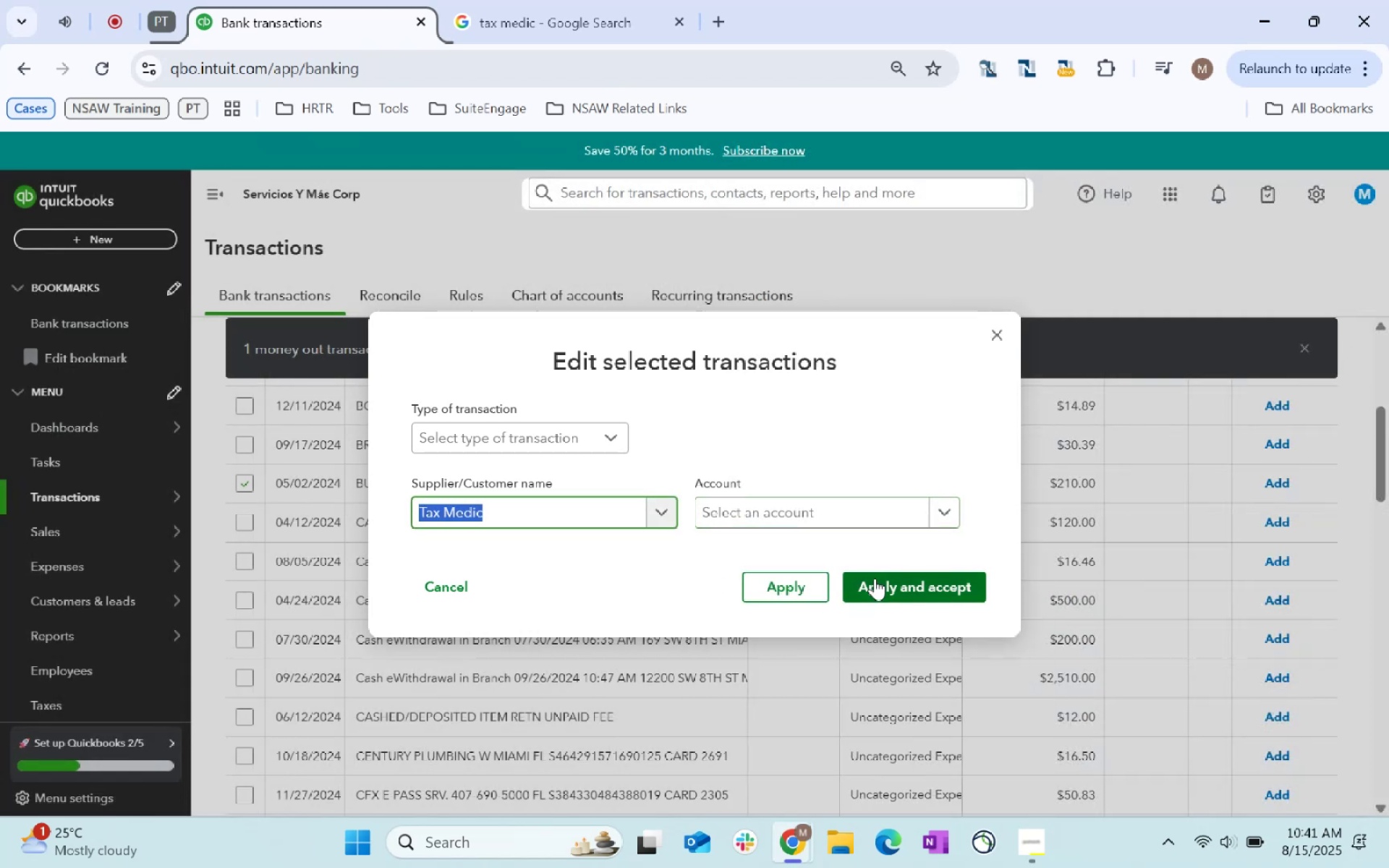 
key(Tab)
type(Legal)
key(Tab)
 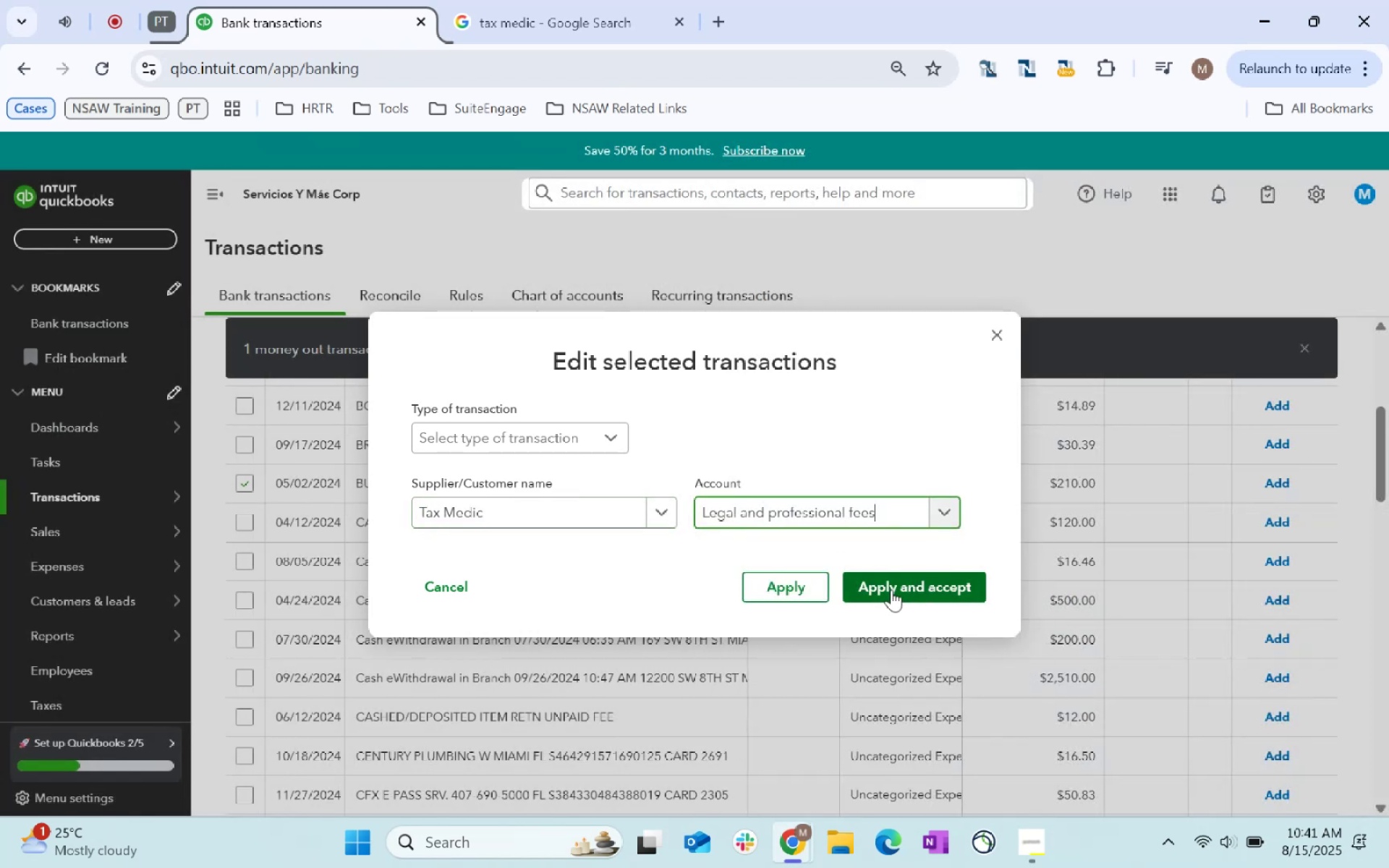 
left_click([891, 590])
 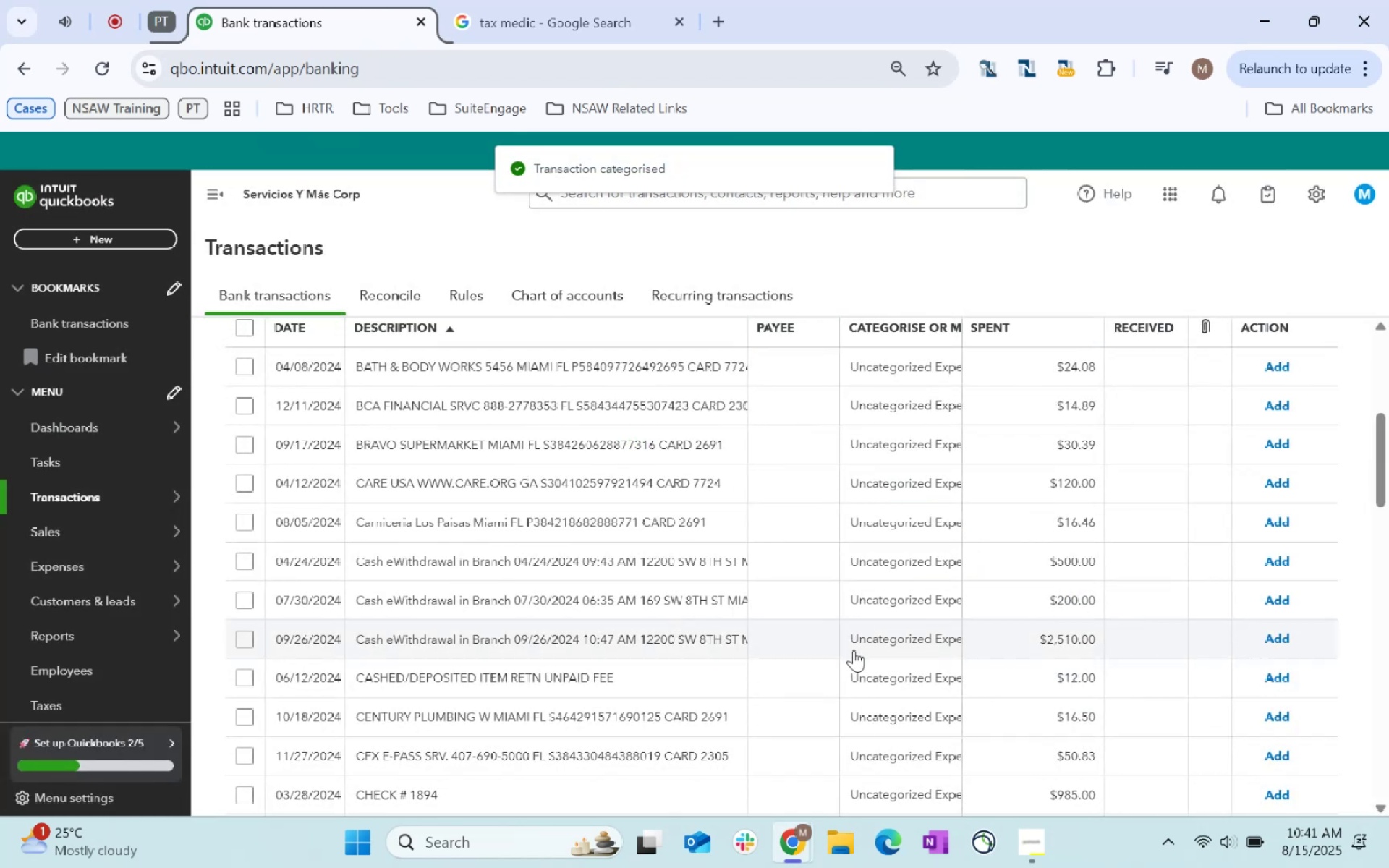 
wait(5.19)
 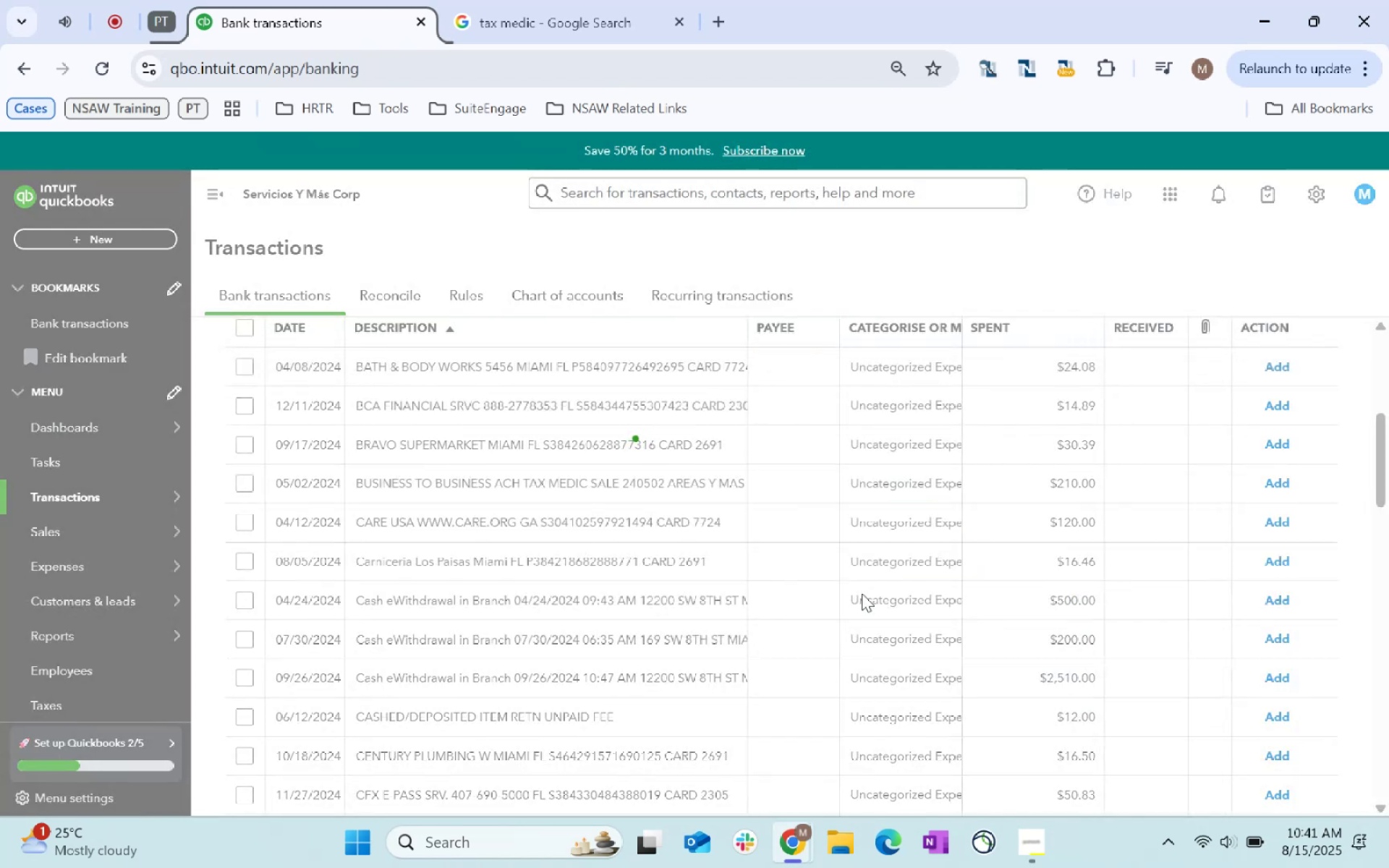 
scroll: coordinate [861, 660], scroll_direction: down, amount: 1.0
 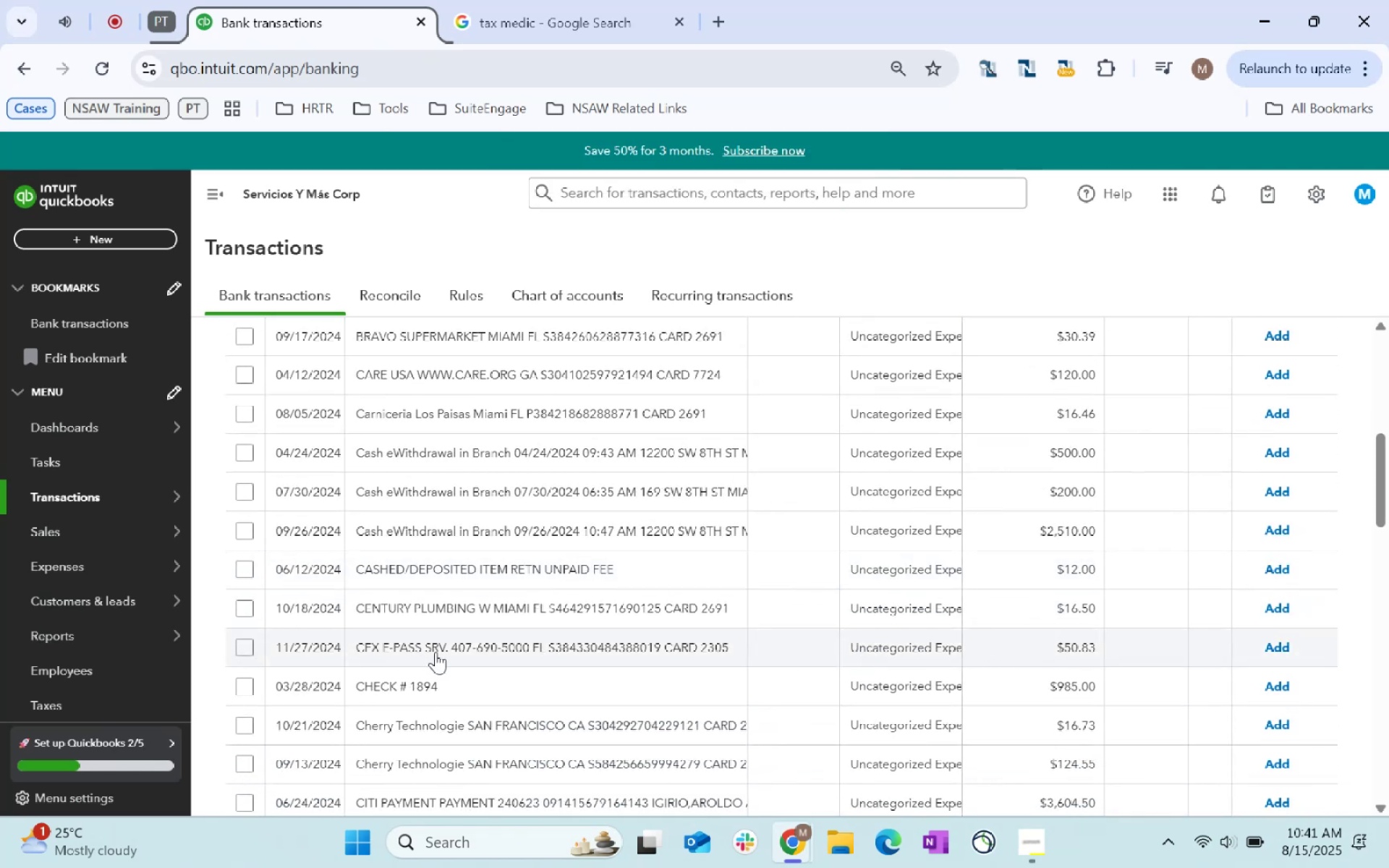 
left_click([436, 652])
 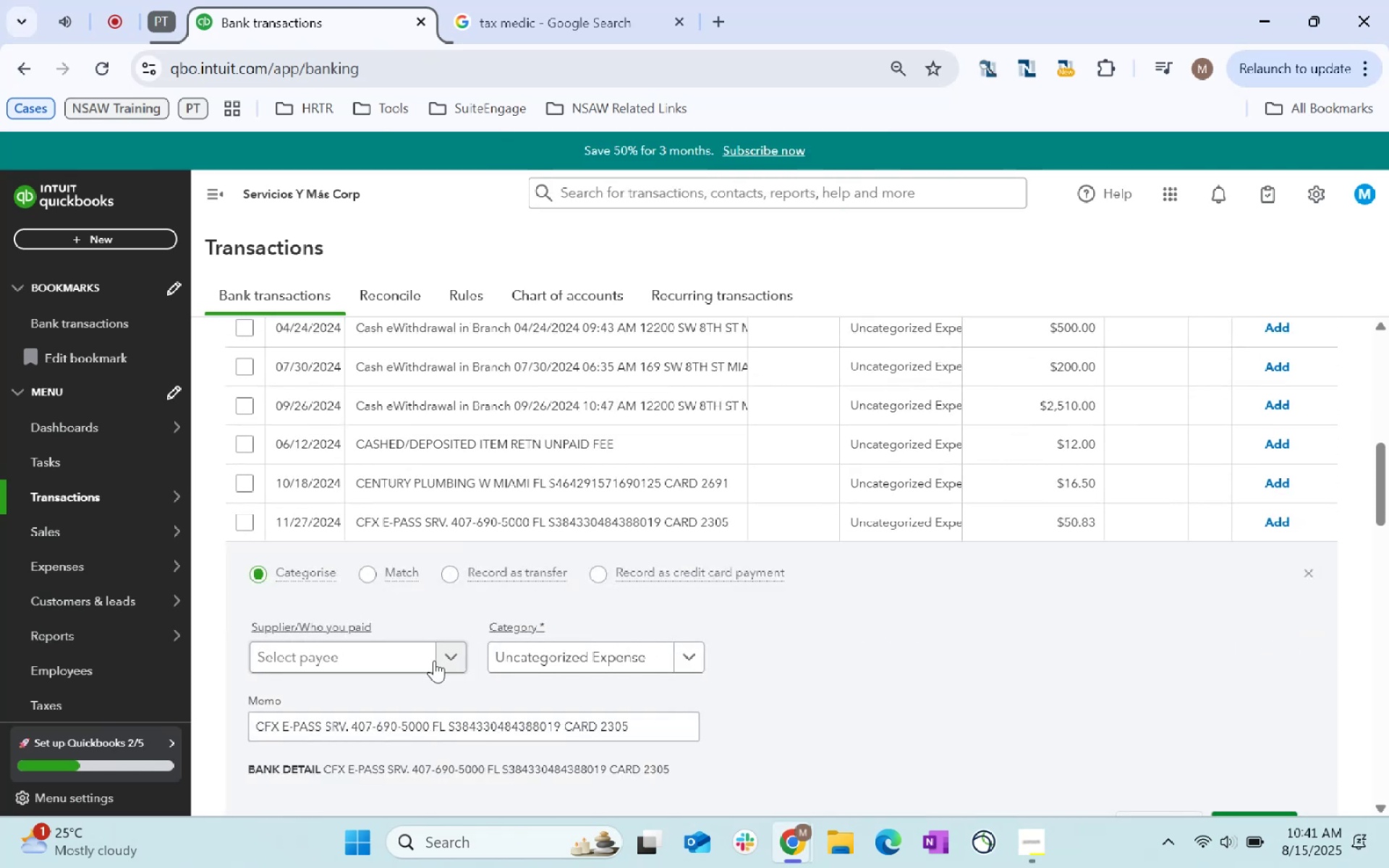 
left_click([346, 653])
 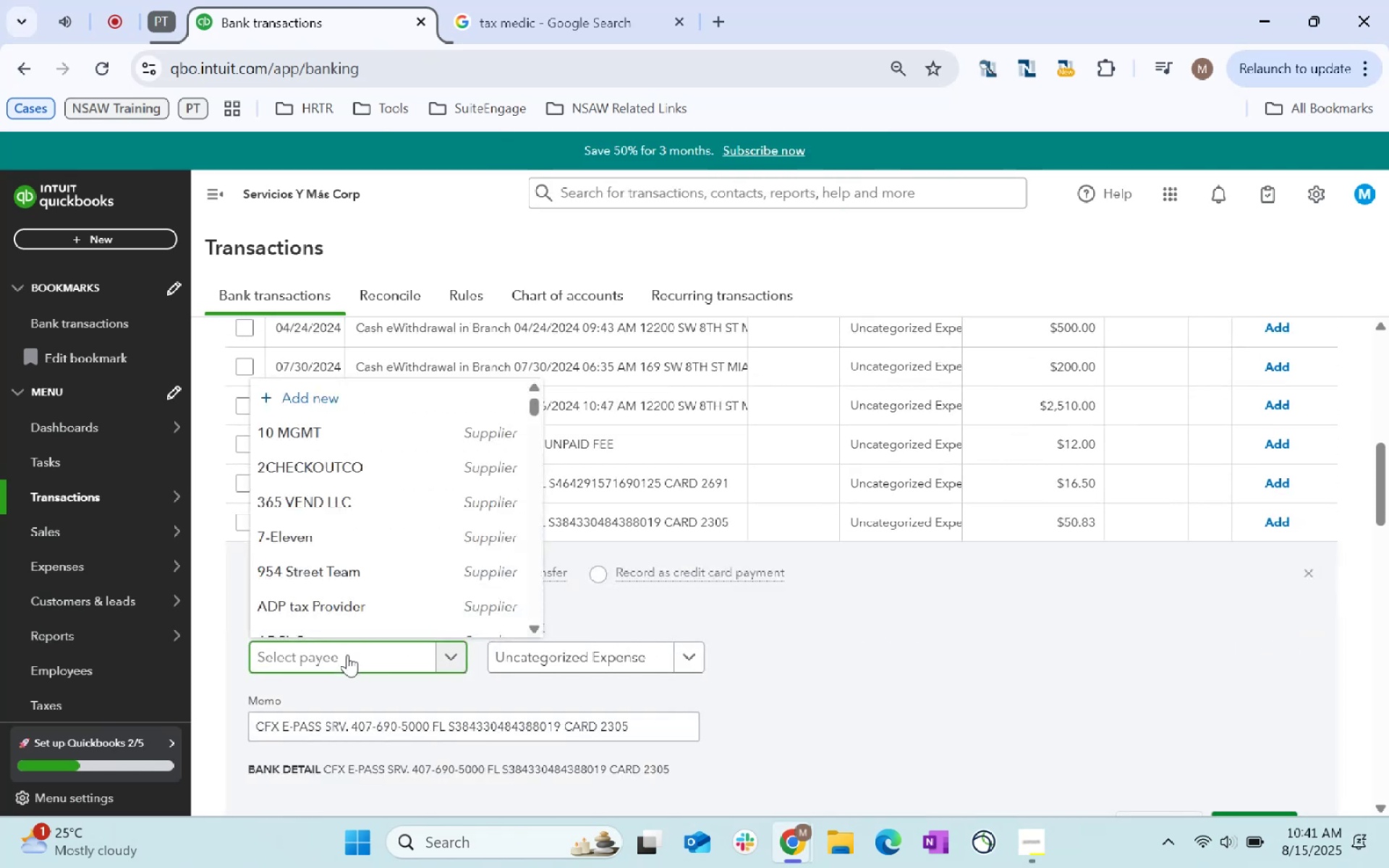 
type(cfx)
 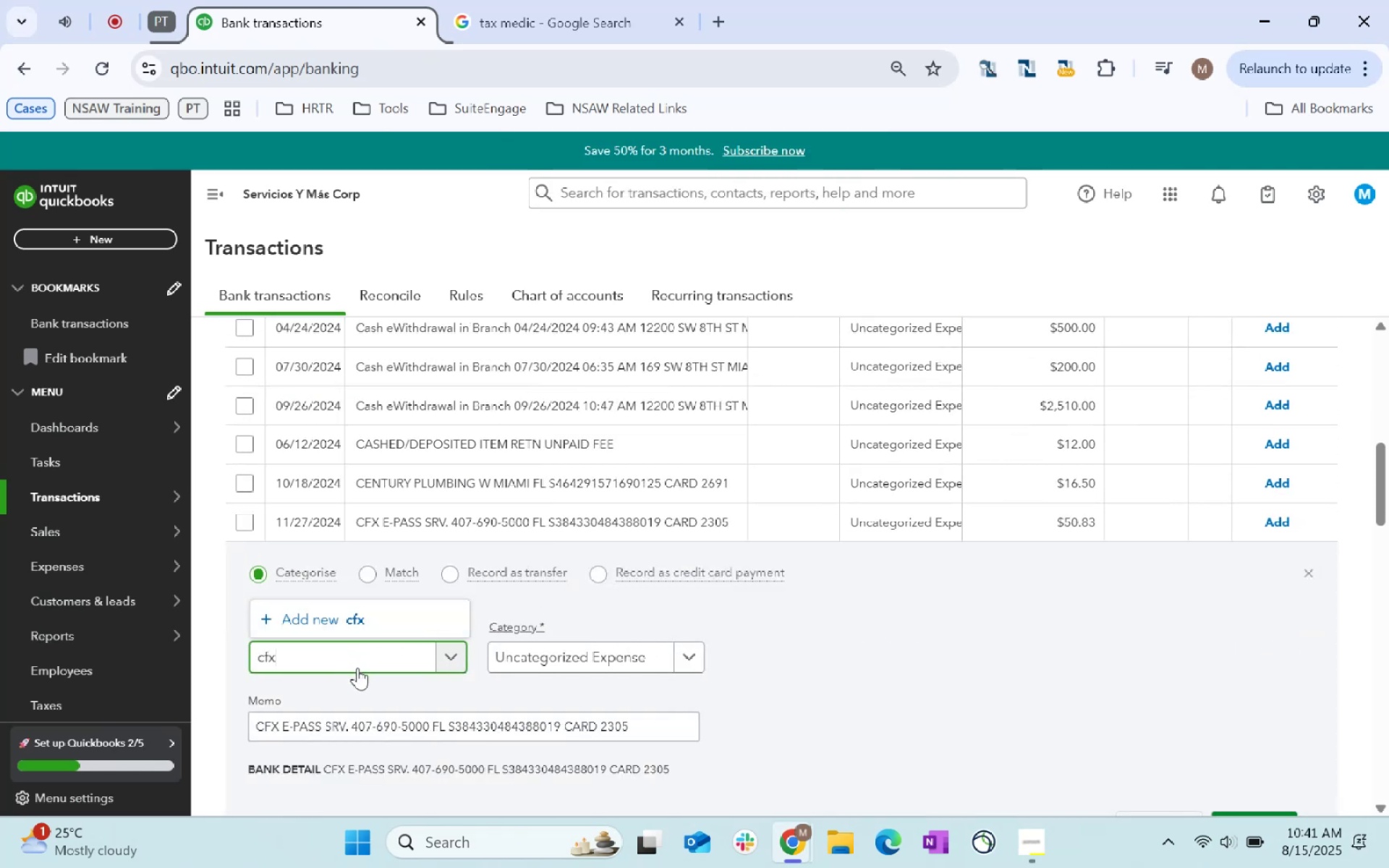 
key(Backspace)
key(Backspace)
key(Backspace)
key(Backspace)
key(Backspace)
key(Backspace)
type(E-pass)
key(Tab)
type(toll)
 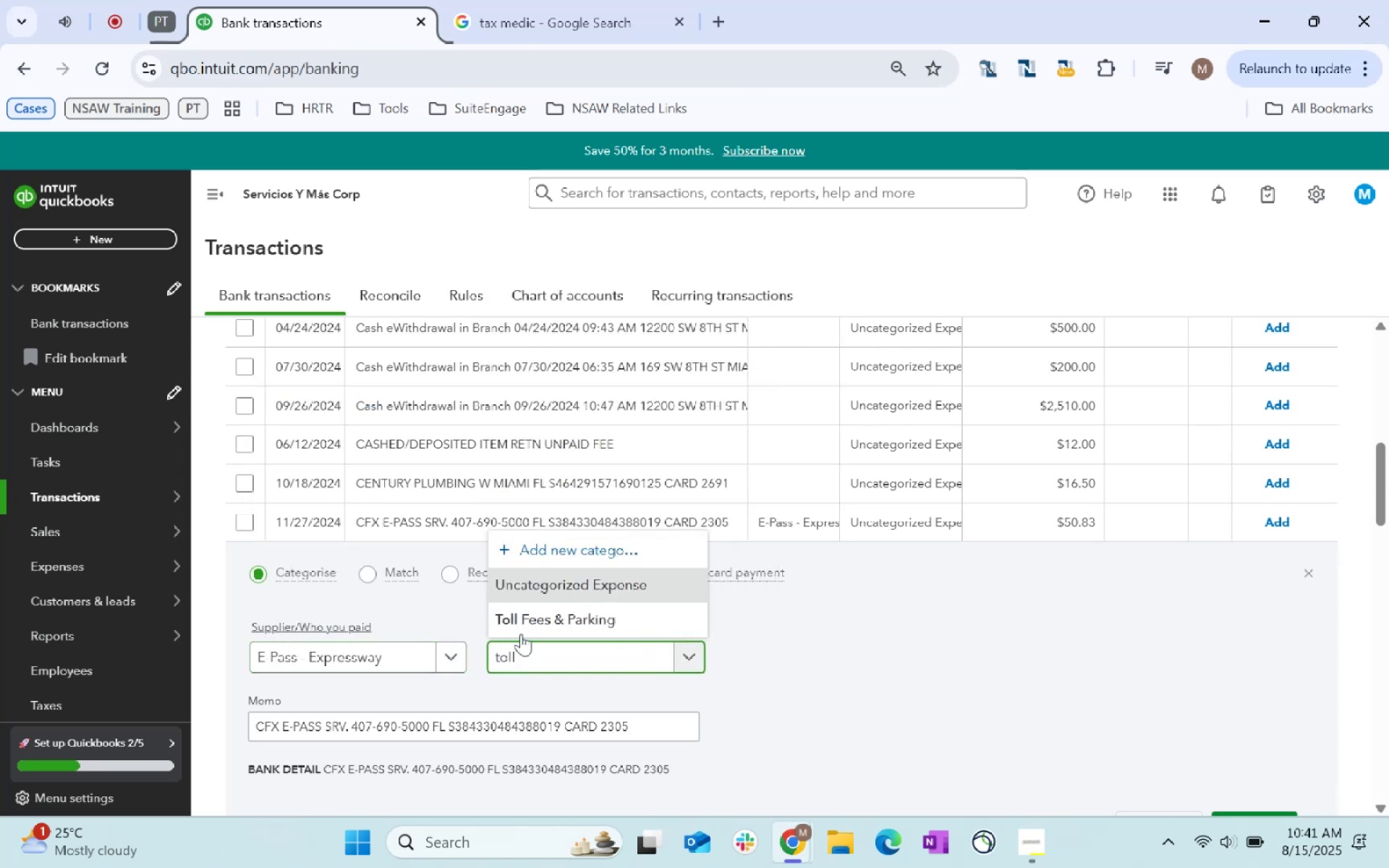 
left_click([568, 618])
 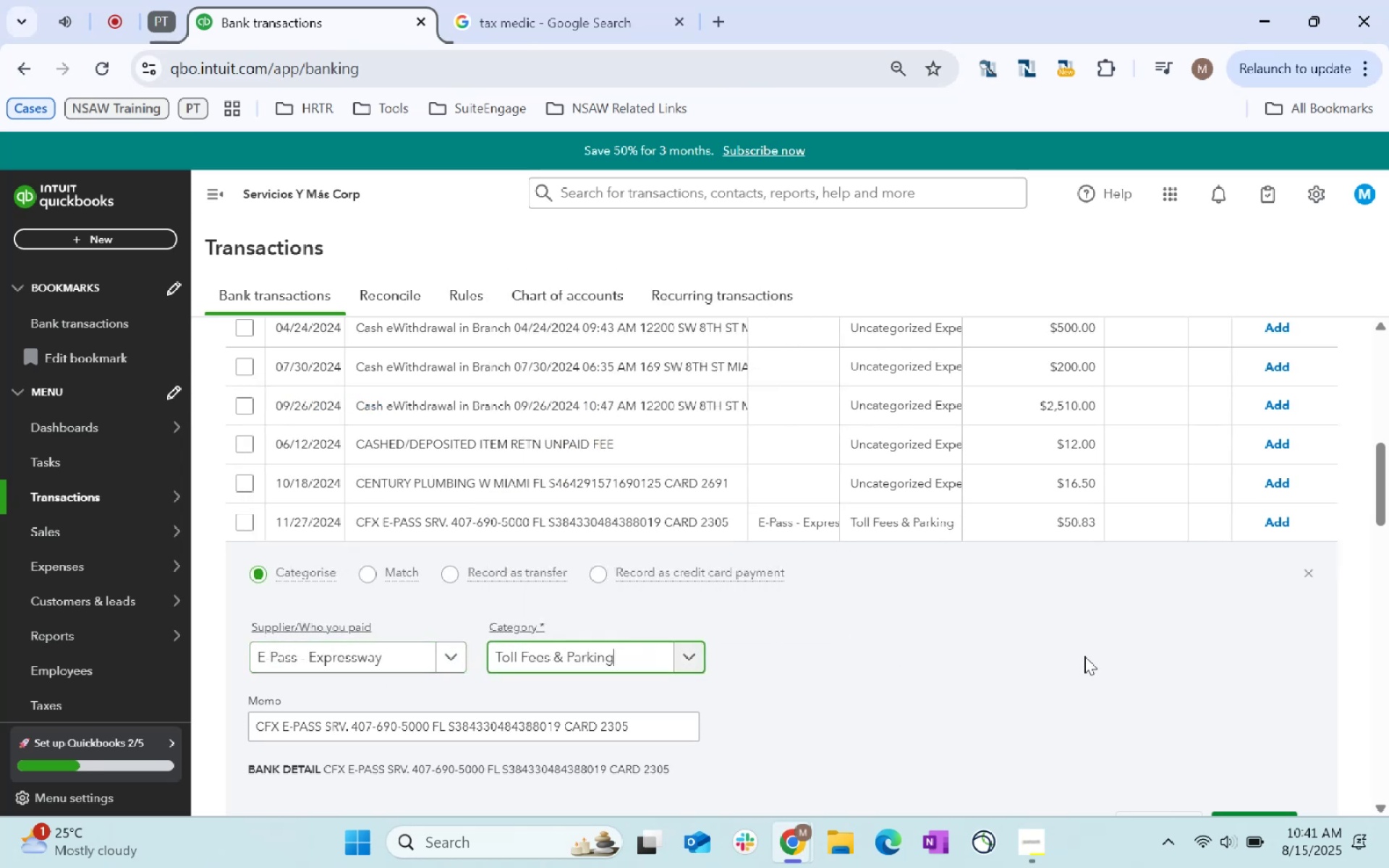 
scroll: coordinate [1111, 650], scroll_direction: down, amount: 2.0
 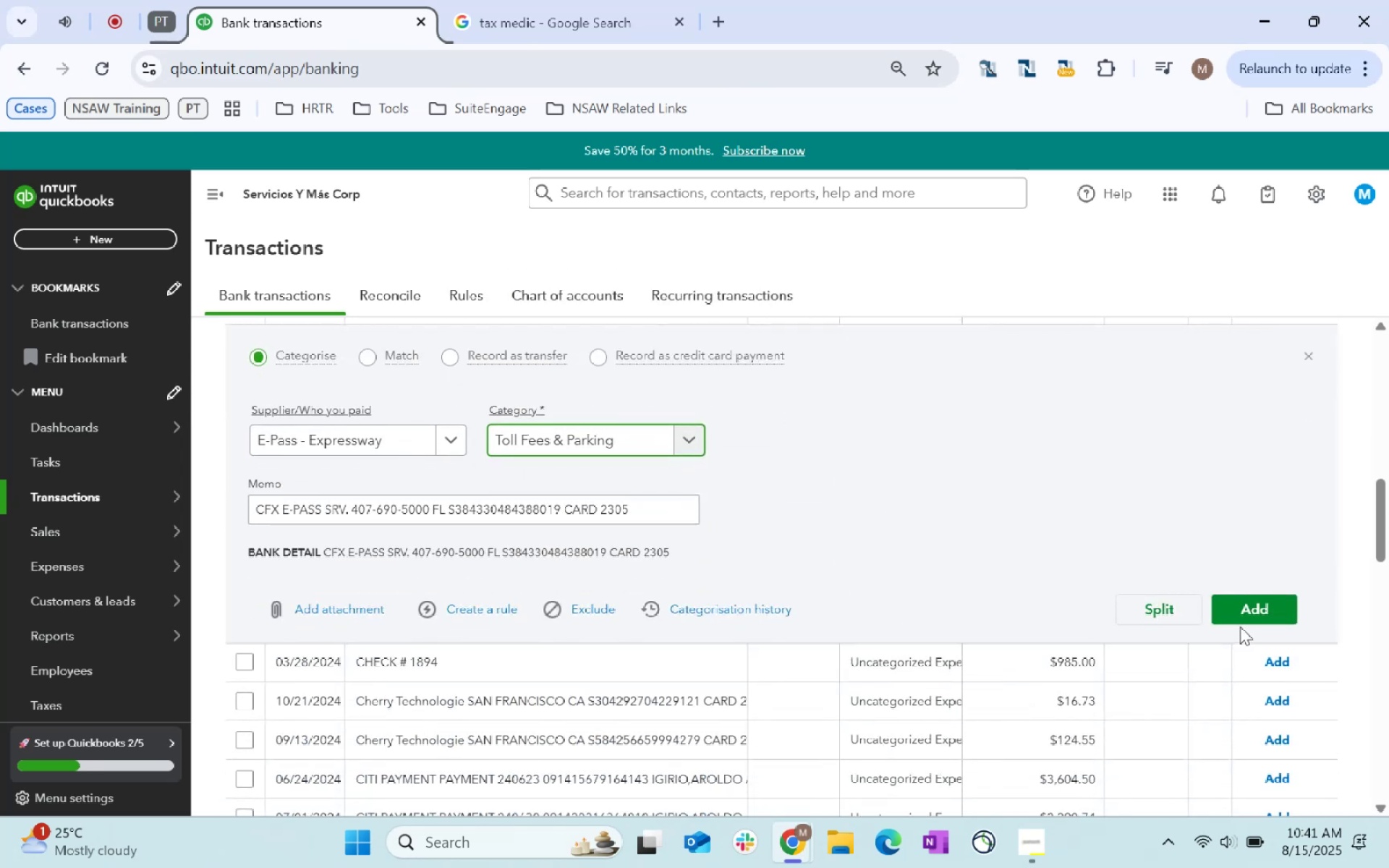 
left_click([1242, 621])
 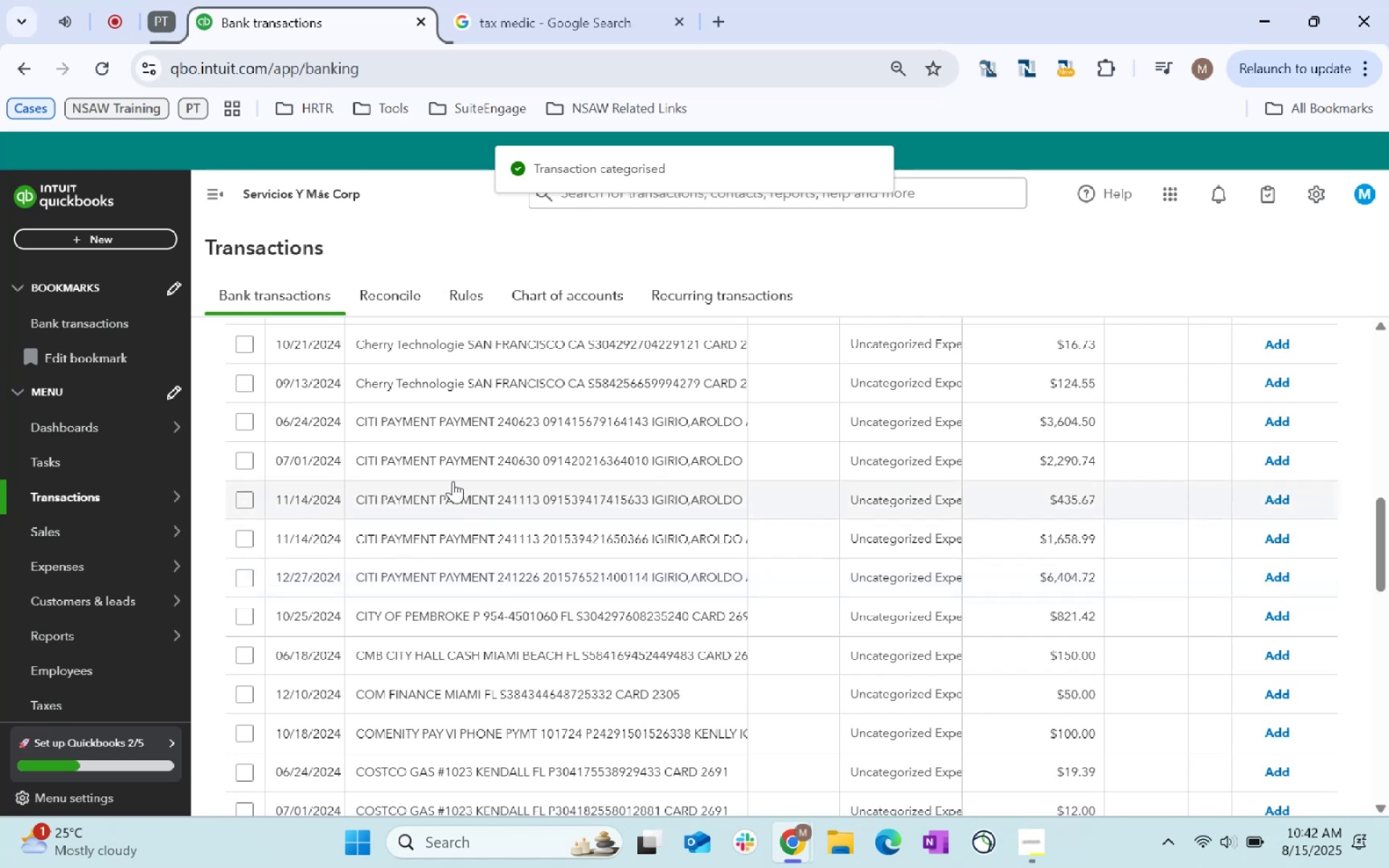 
wait(10.32)
 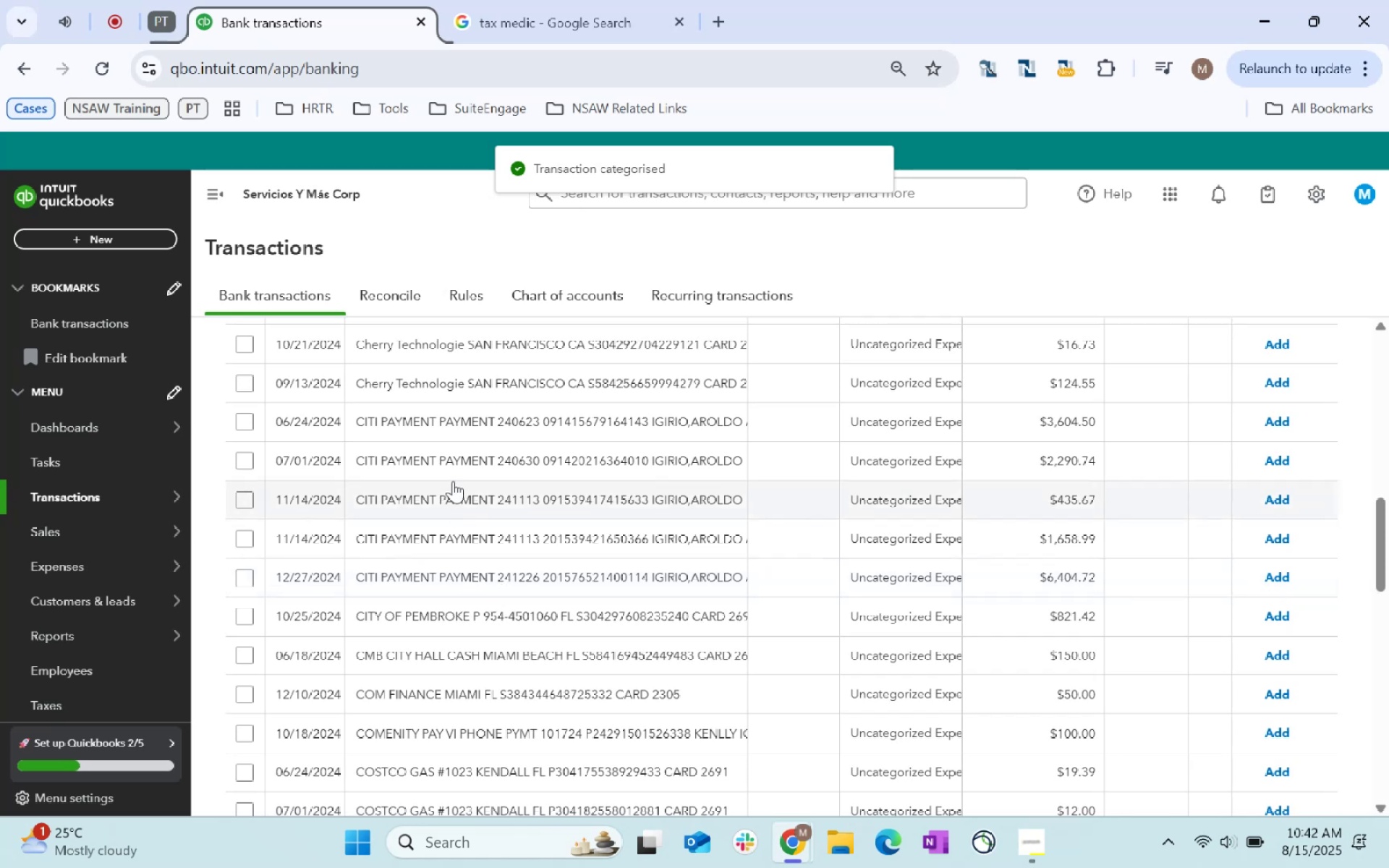 
left_click([241, 420])
 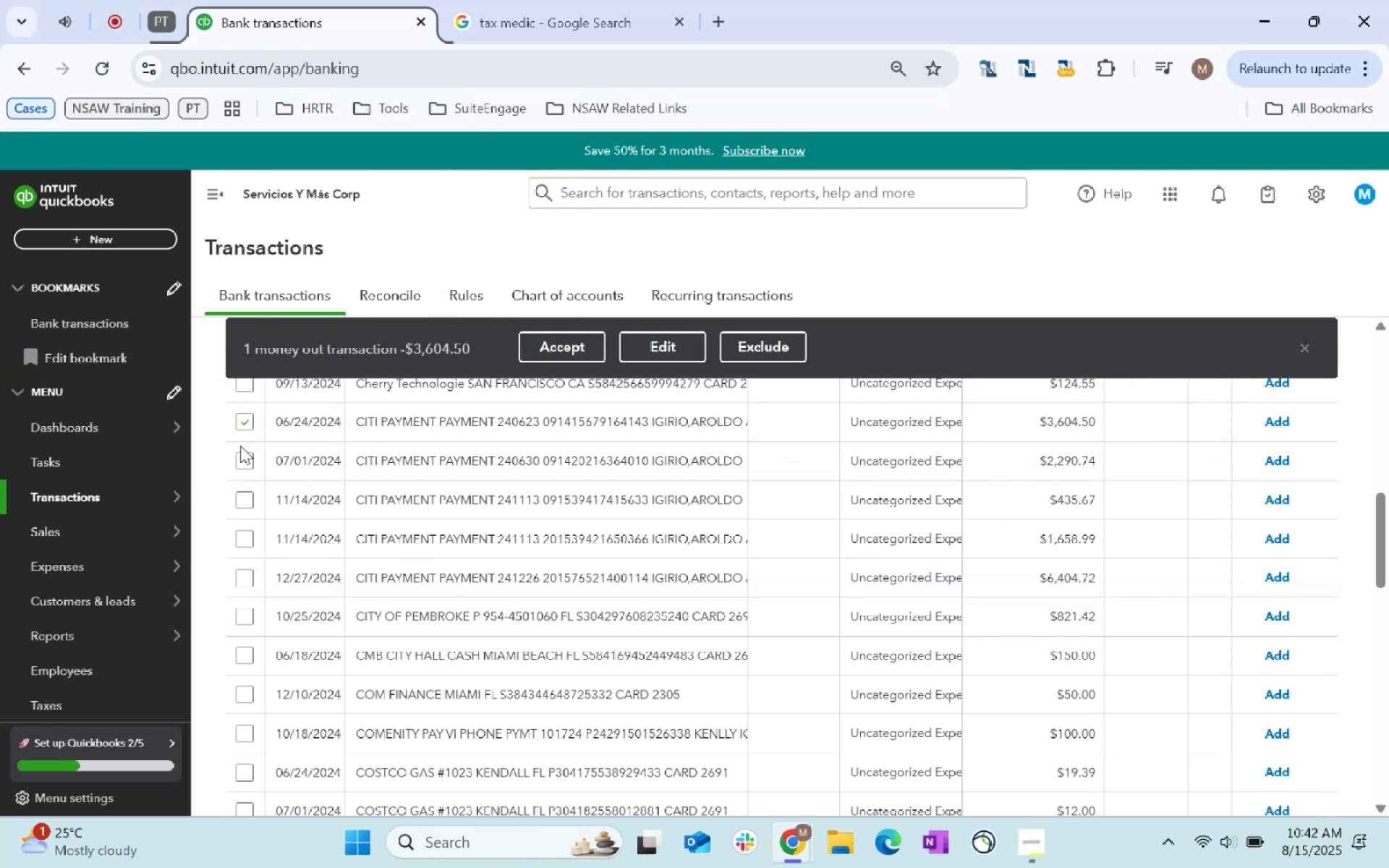 
scroll: coordinate [551, 512], scroll_direction: up, amount: 17.0
 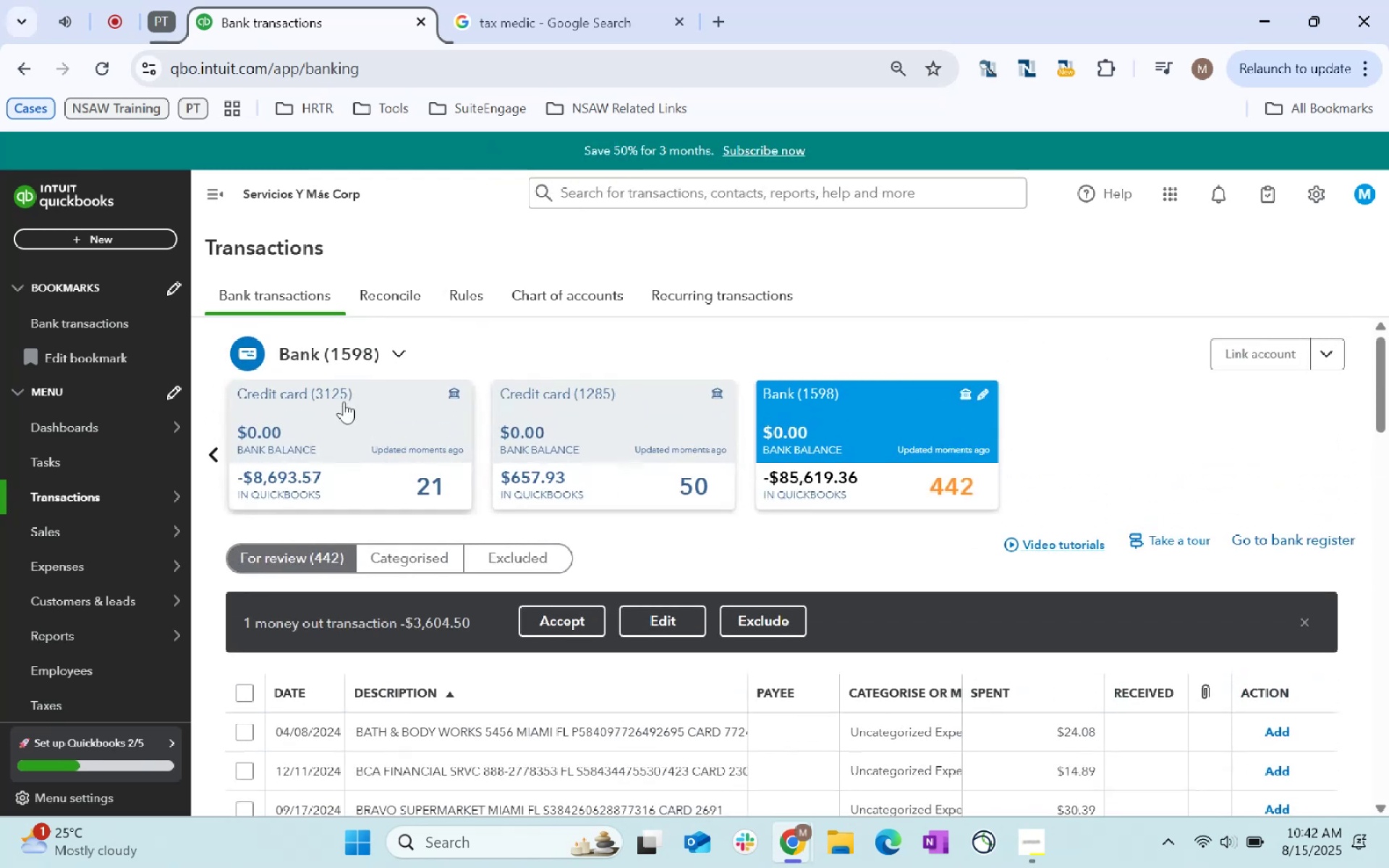 
scroll: coordinate [424, 667], scroll_direction: down, amount: 6.0
 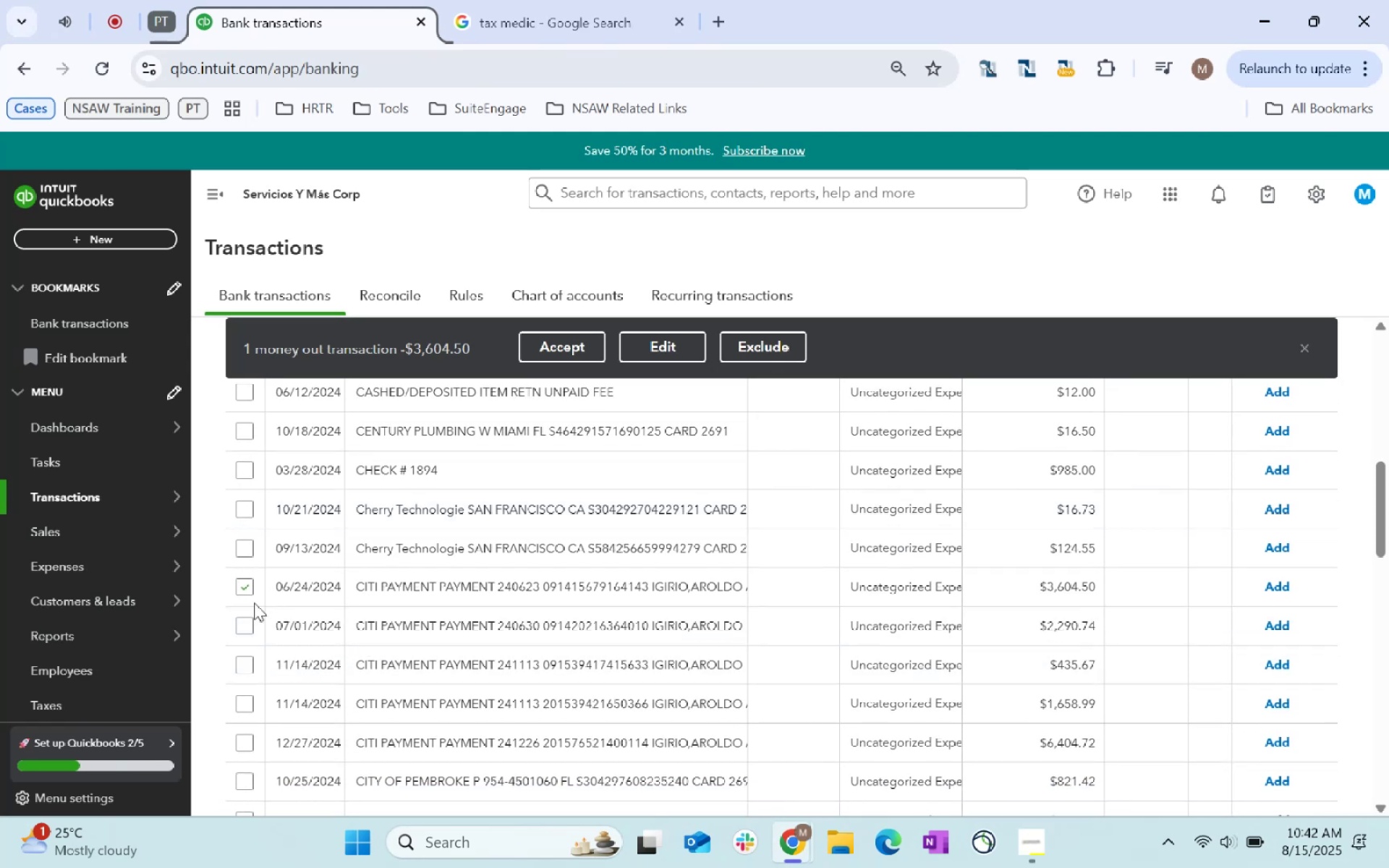 
left_click([245, 626])
 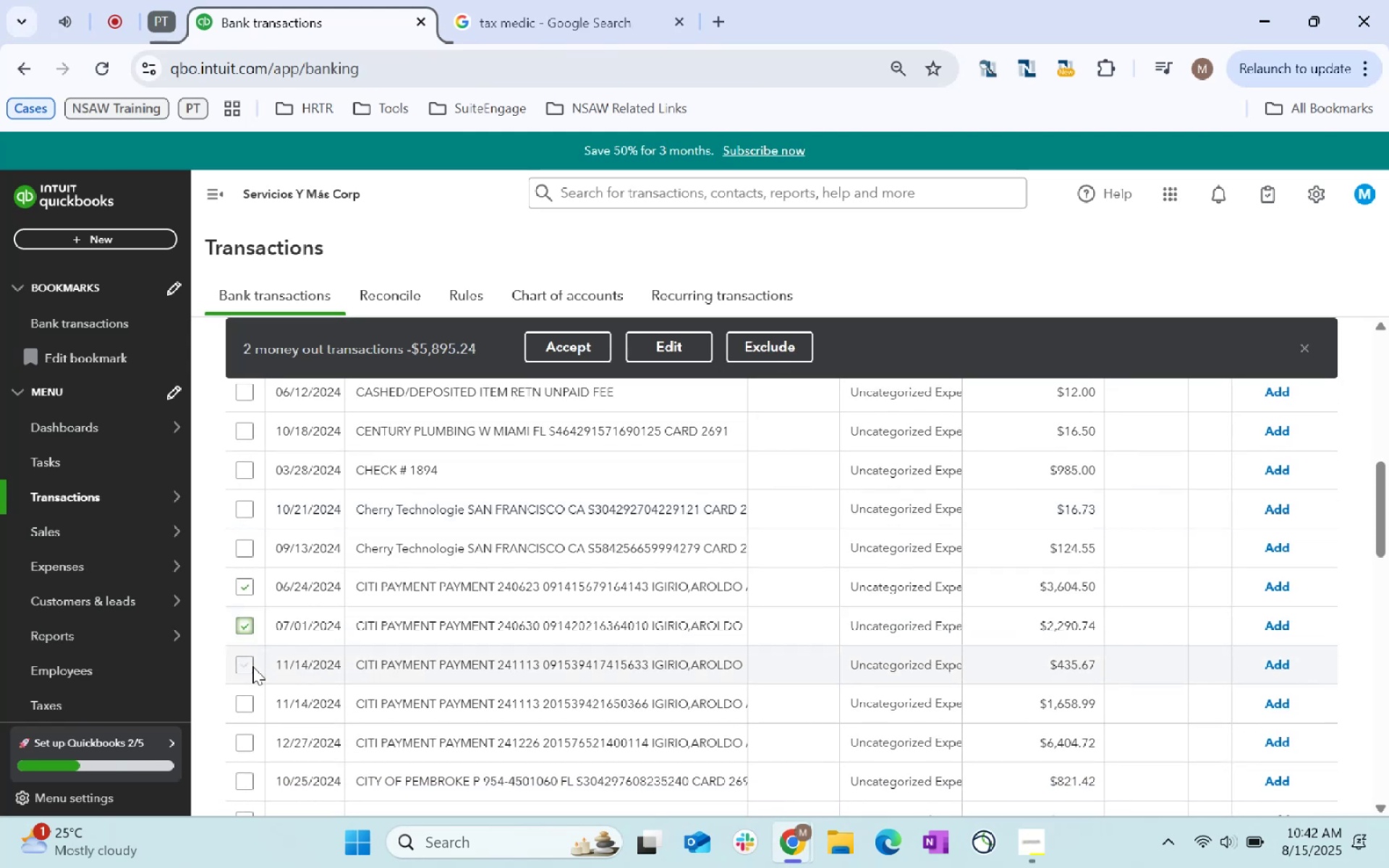 
left_click([252, 666])
 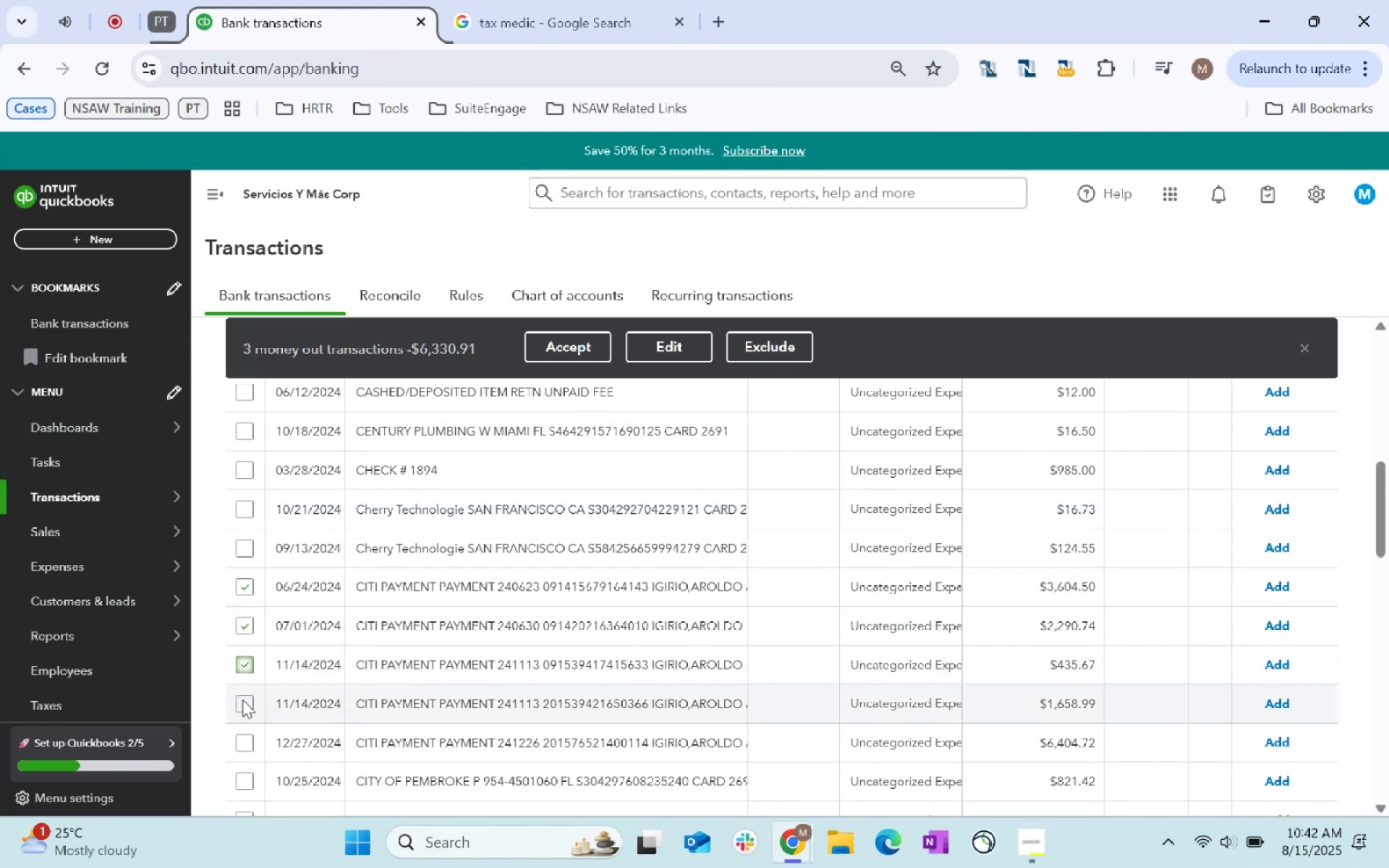 
left_click([242, 703])
 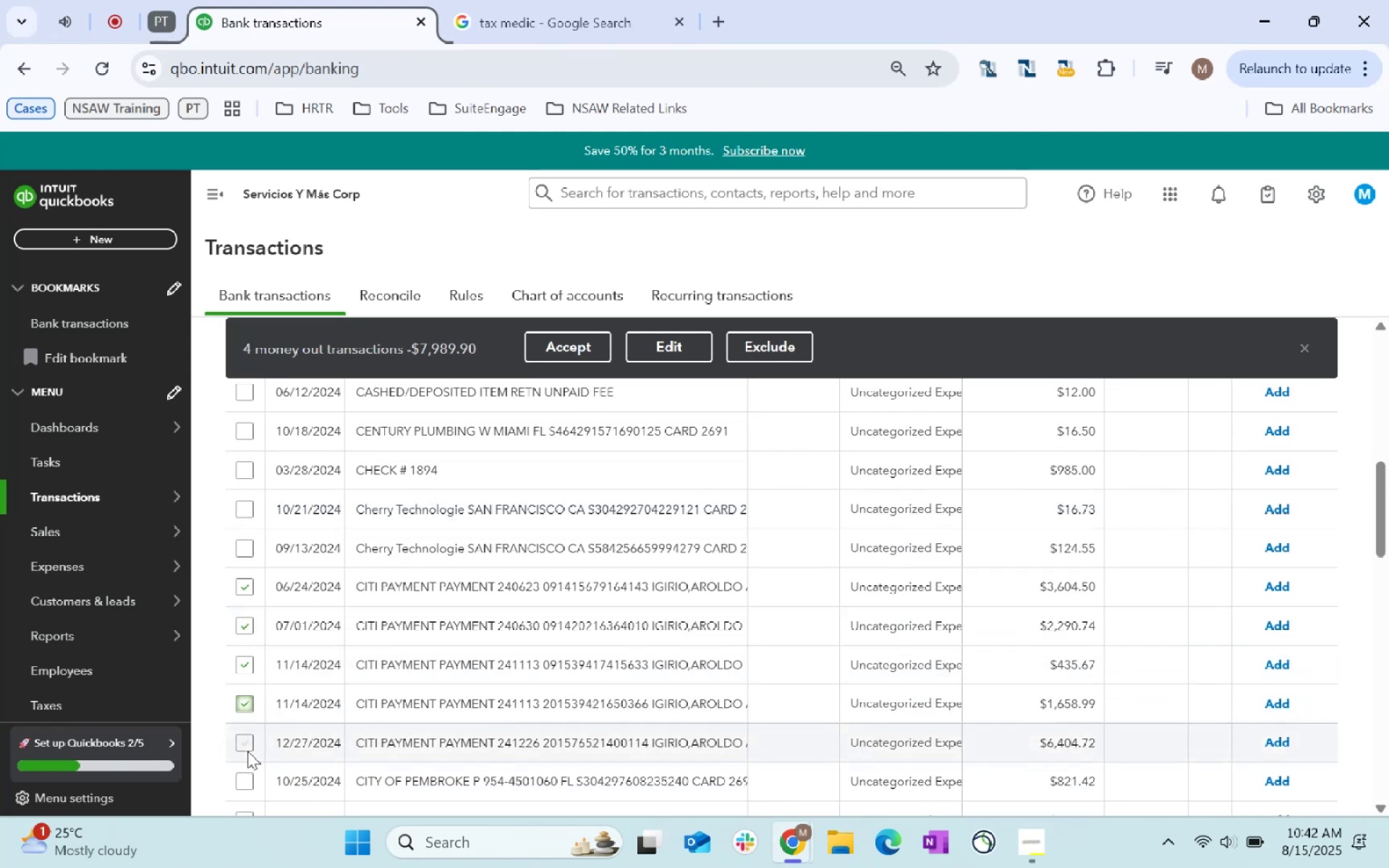 
left_click([244, 744])
 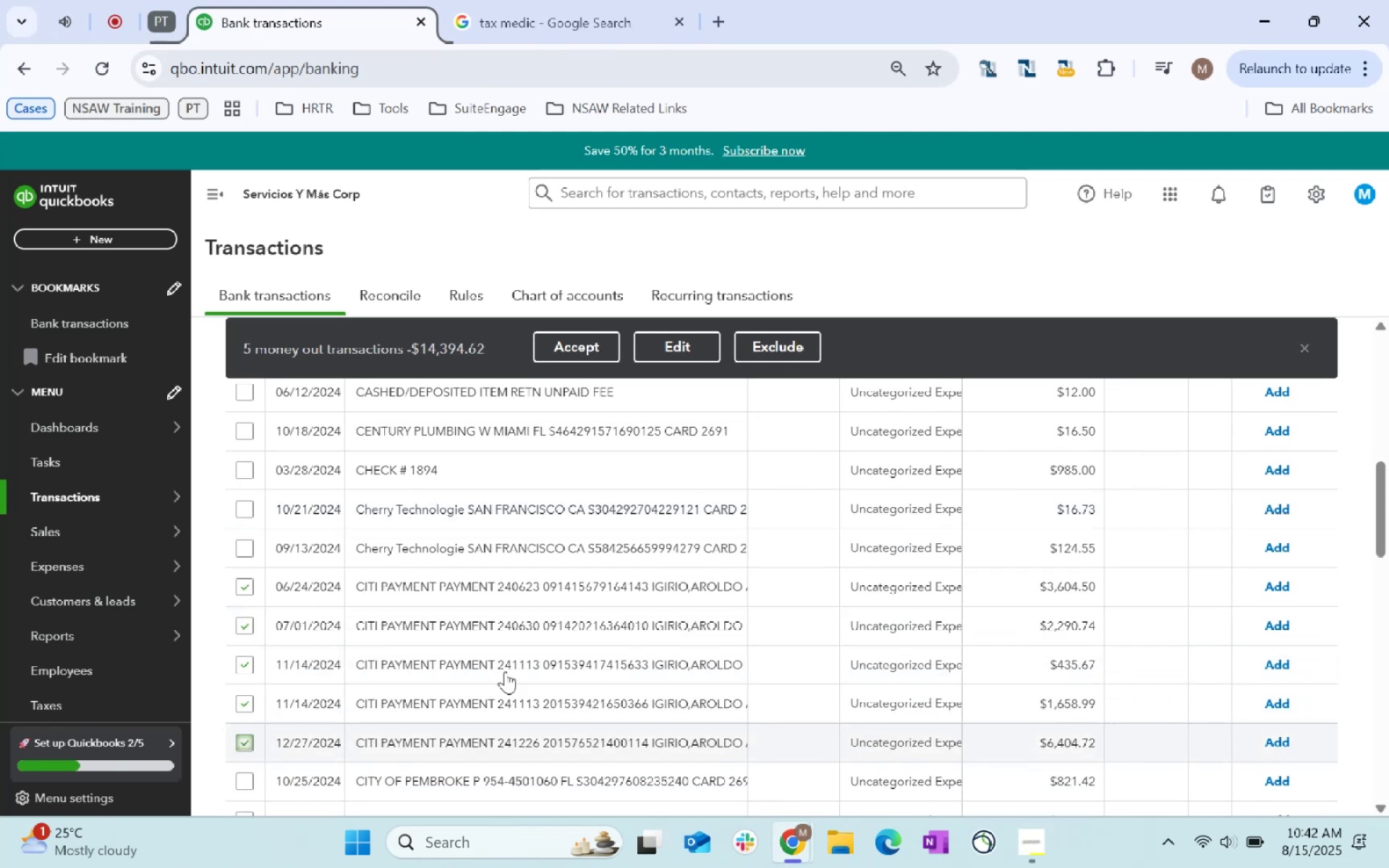 
scroll: coordinate [506, 662], scroll_direction: down, amount: 1.0
 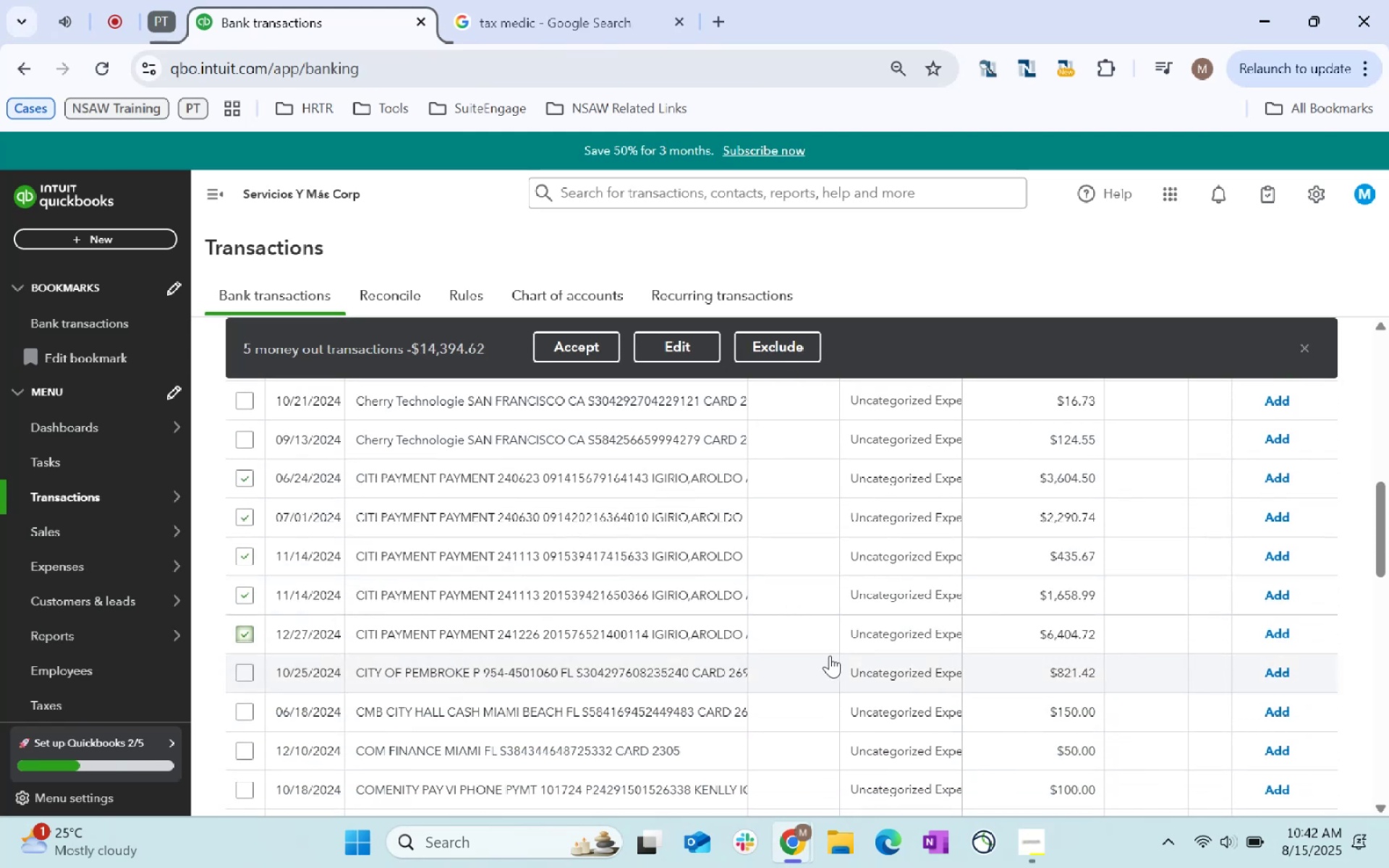 
scroll: coordinate [831, 655], scroll_direction: up, amount: 1.0
 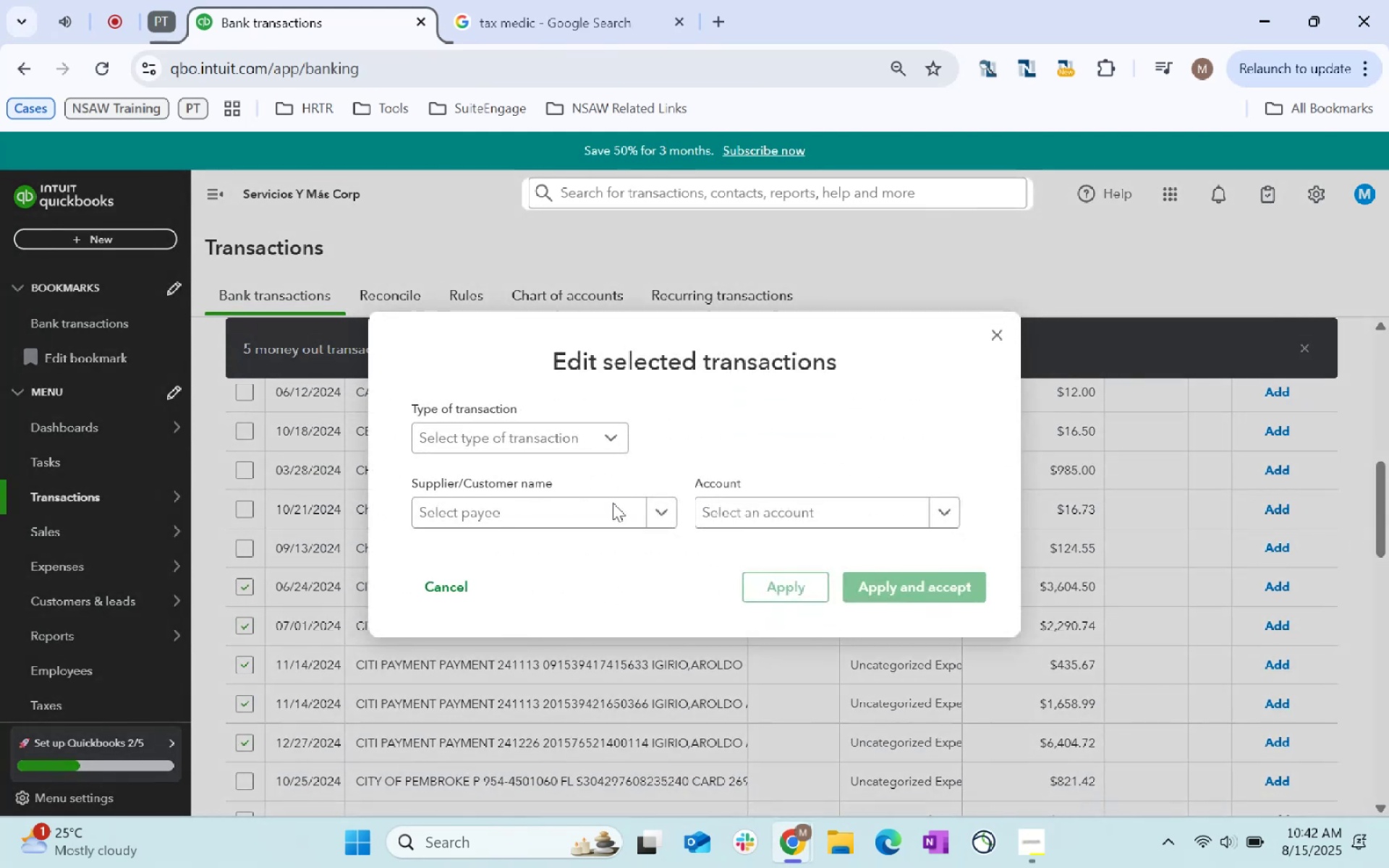 
left_click([611, 511])
 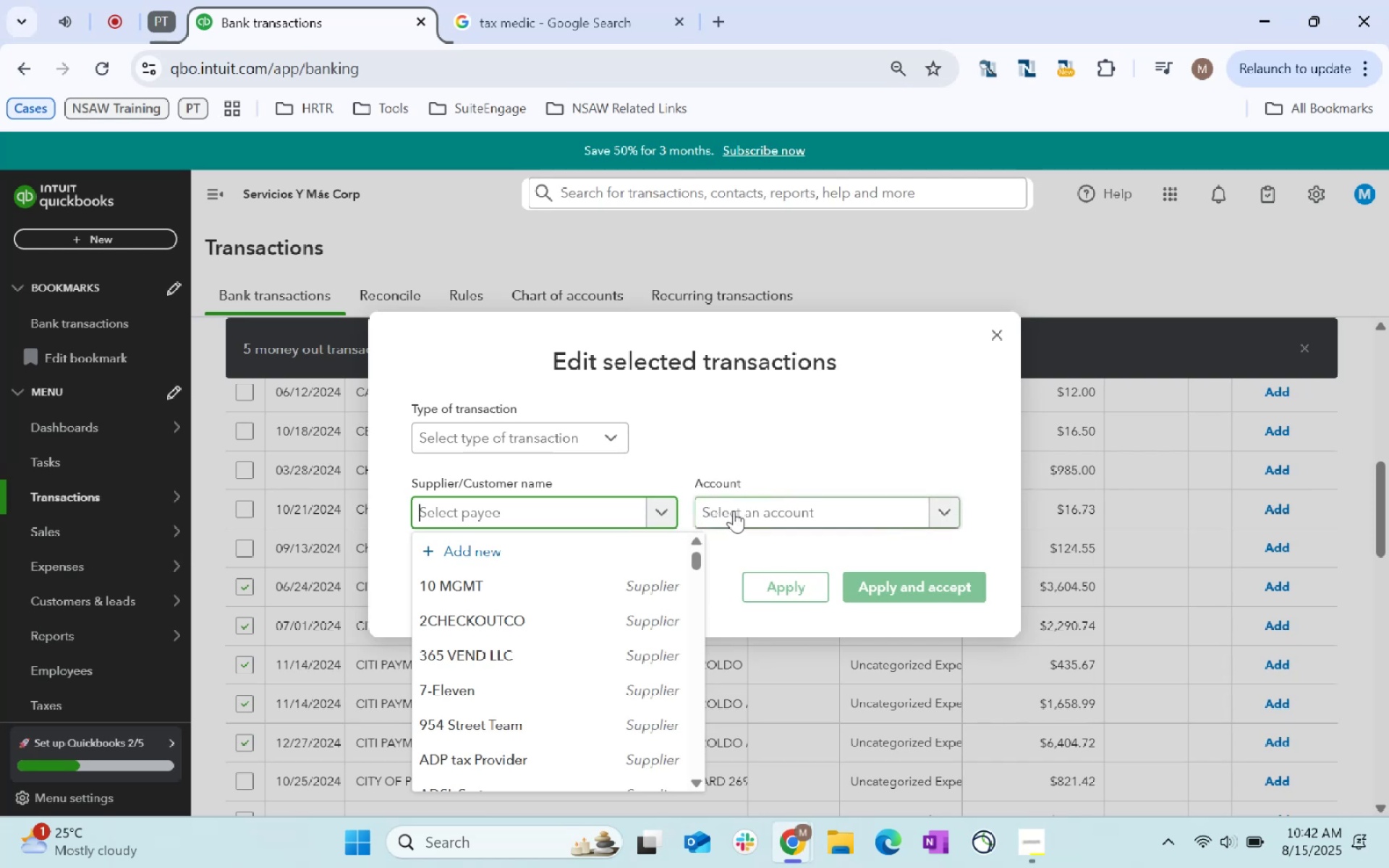 
double_click([578, 521])
 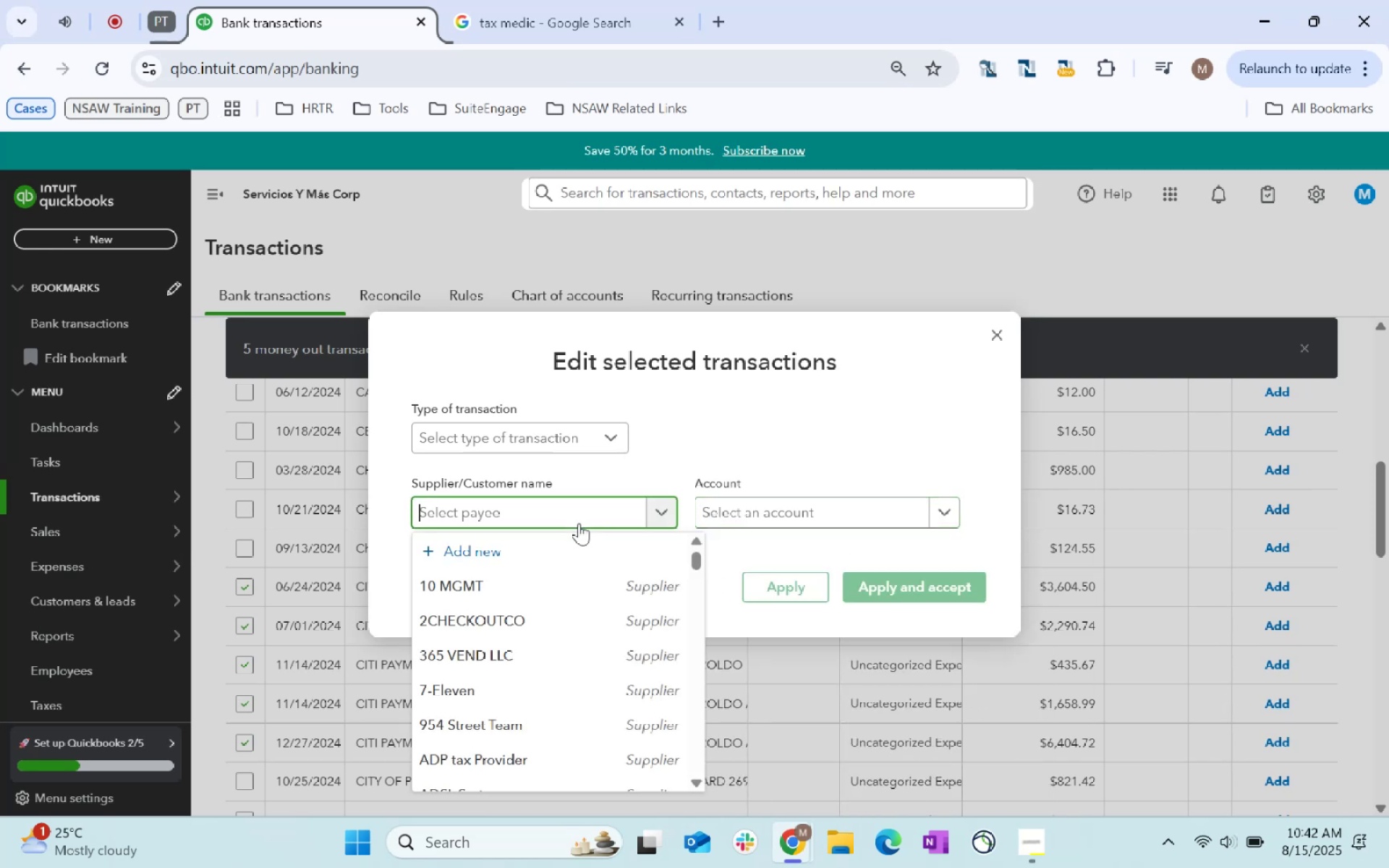 
type(Citi)
key(Backspace)
key(Backspace)
key(Backspace)
key(Backspace)
key(Tab)
 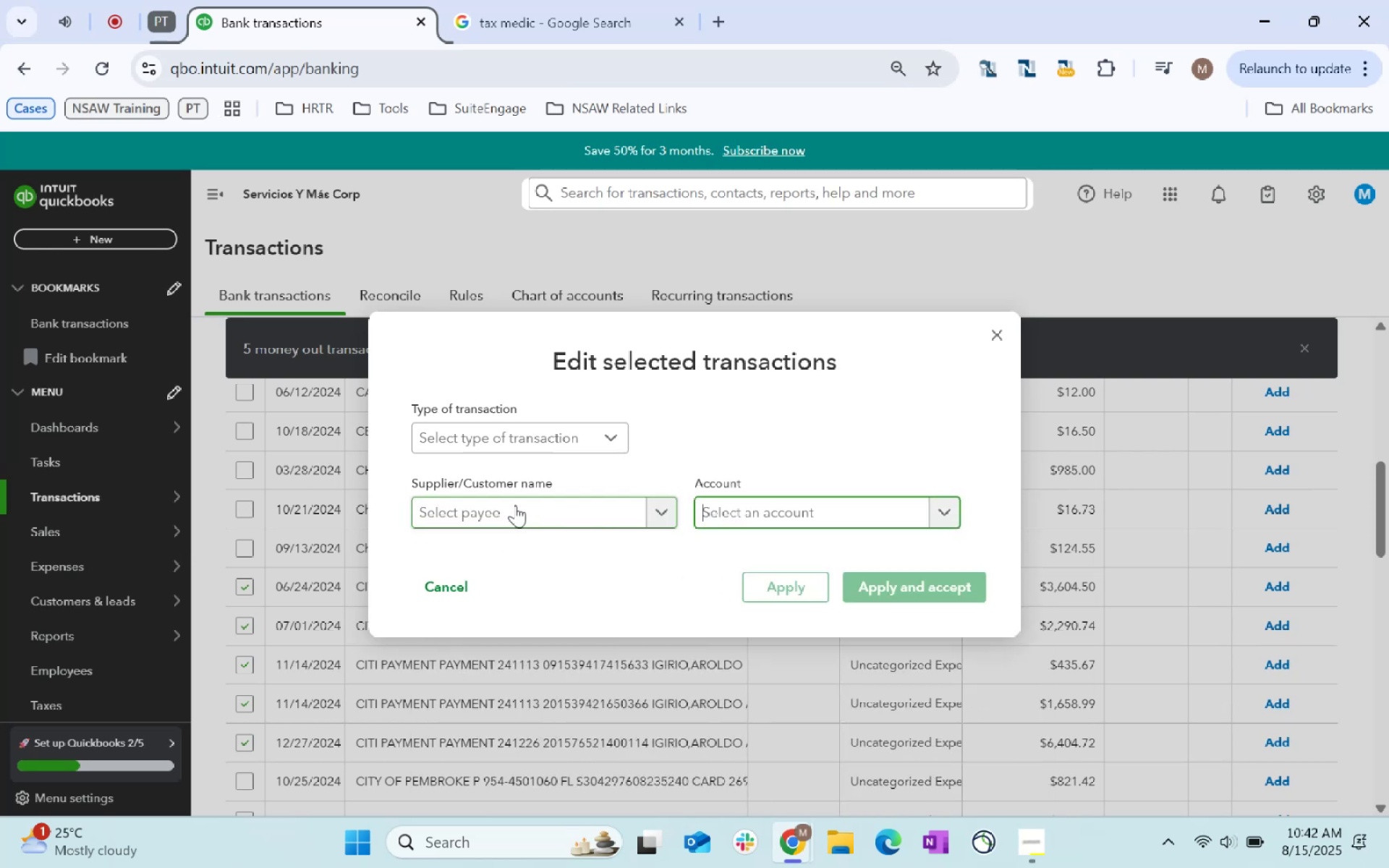 
scroll: coordinate [732, 426], scroll_direction: down, amount: 2.0
 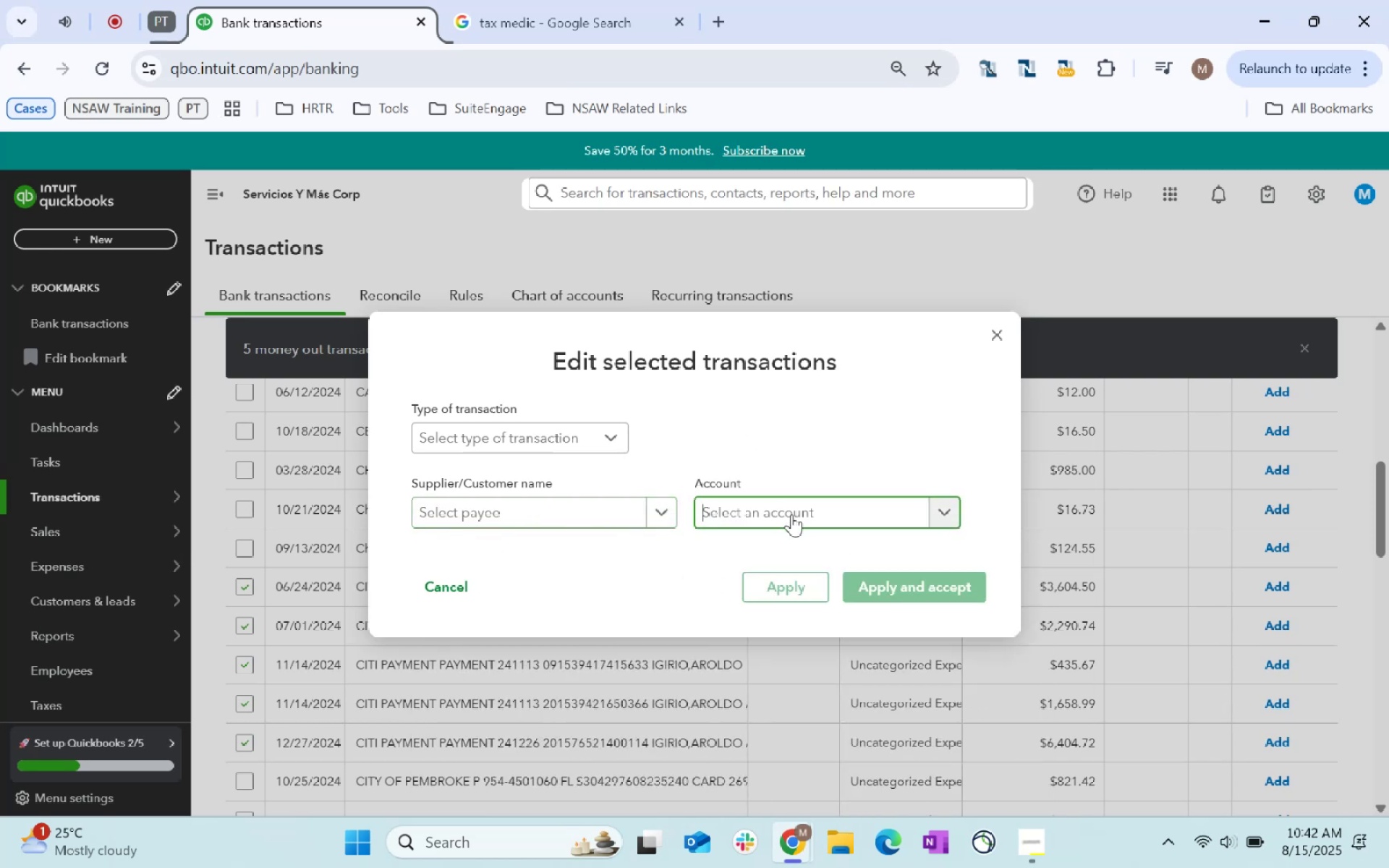 
left_click([793, 514])
 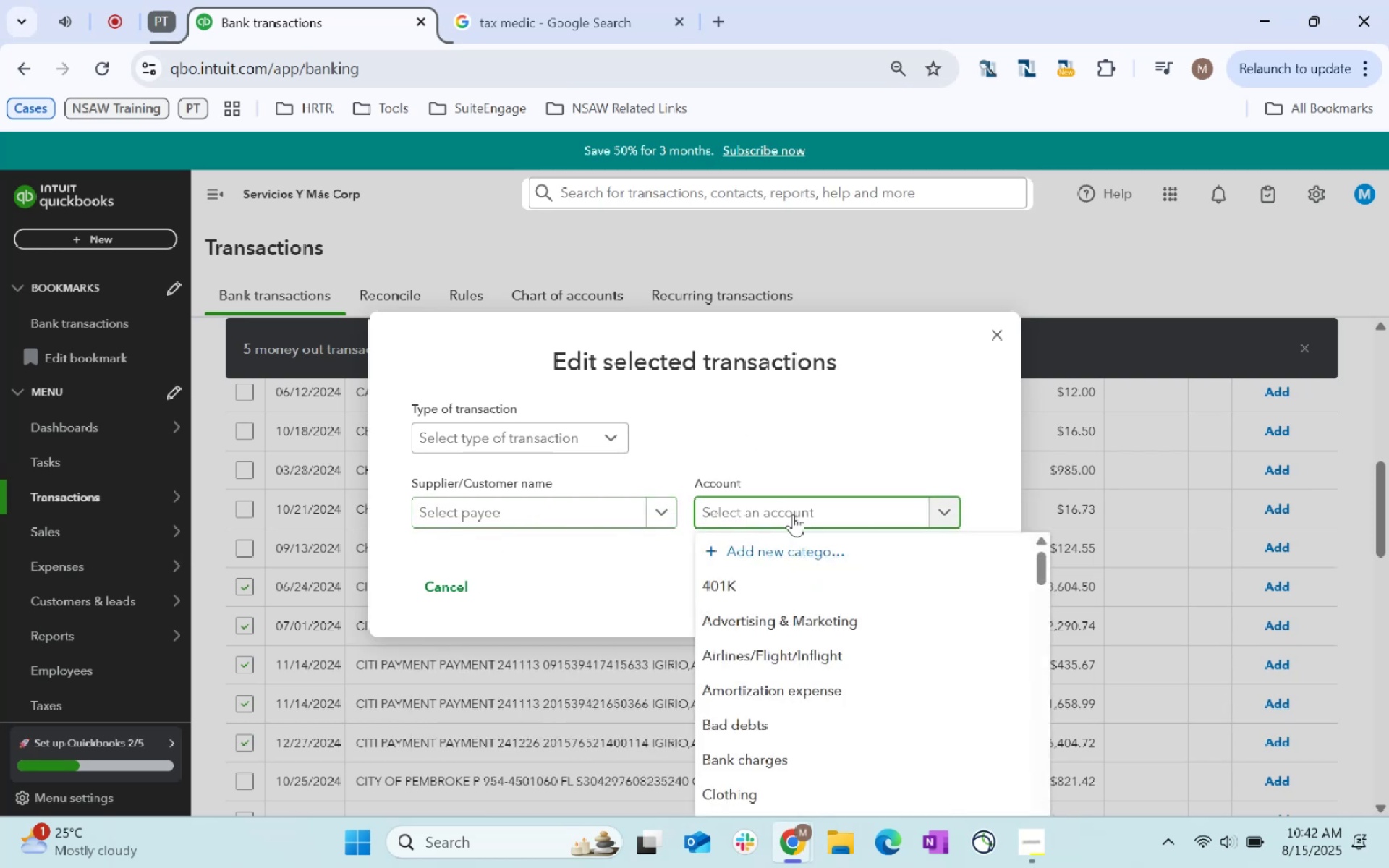 
type(cred)
 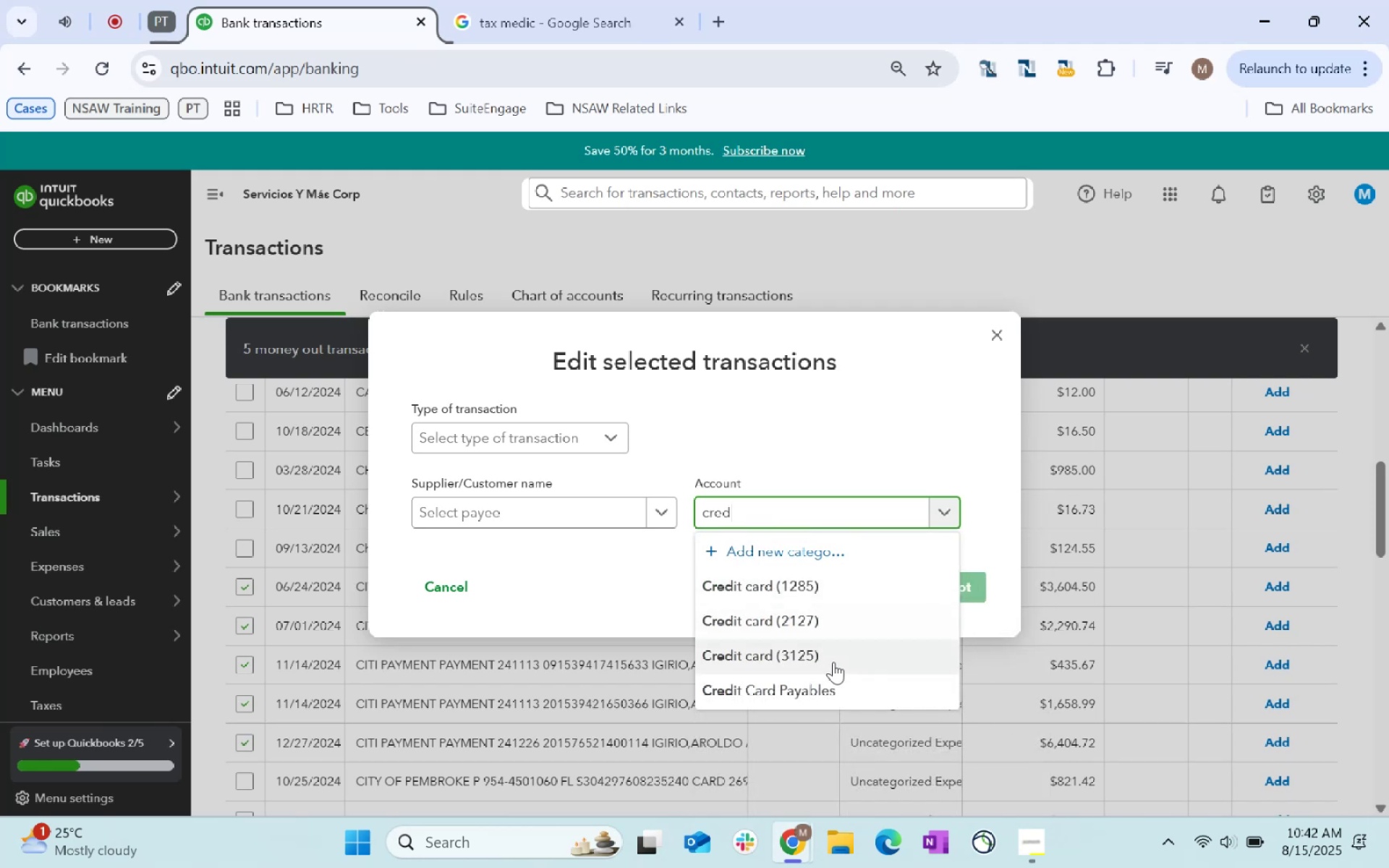 
left_click([838, 692])
 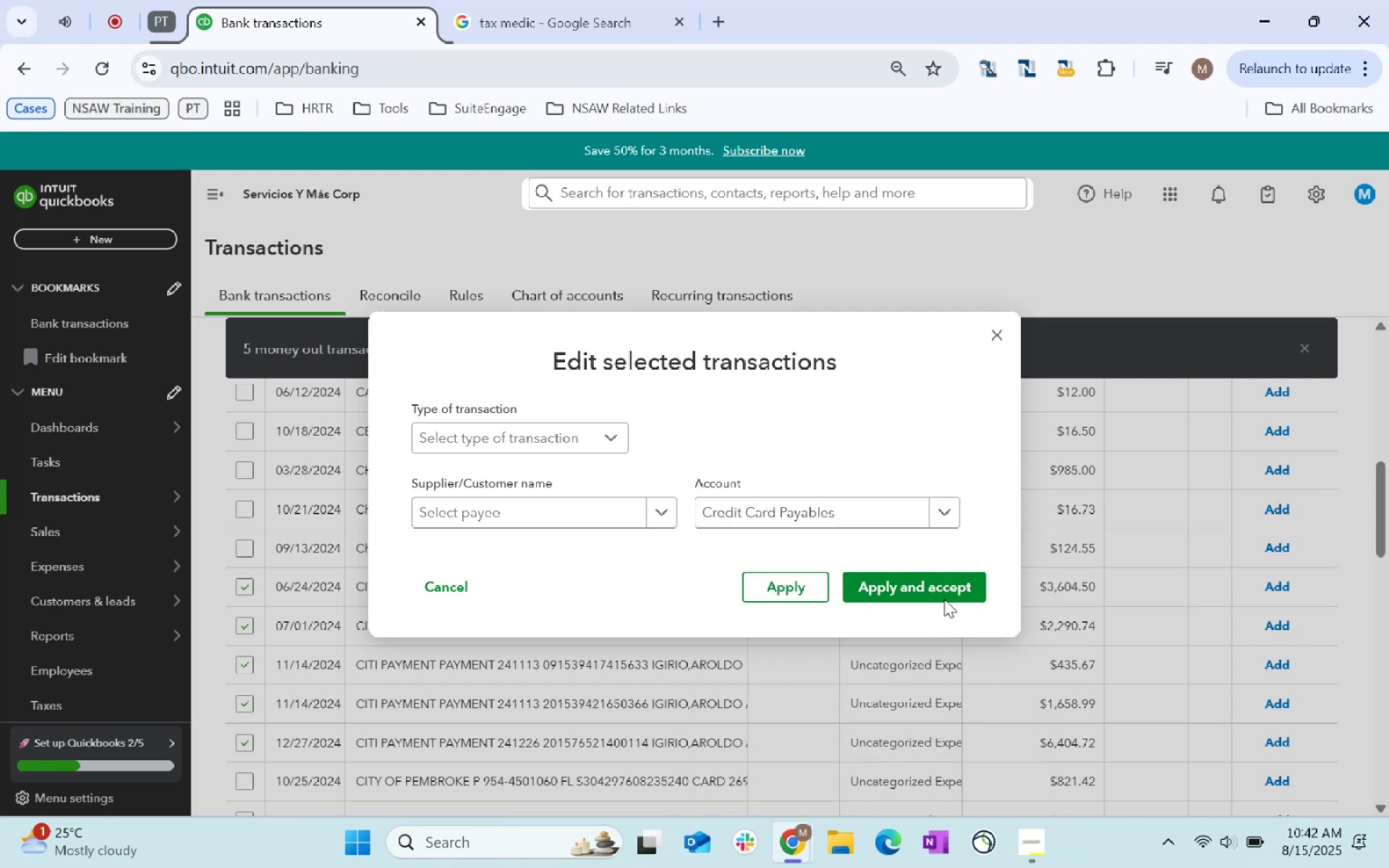 
left_click([946, 589])
 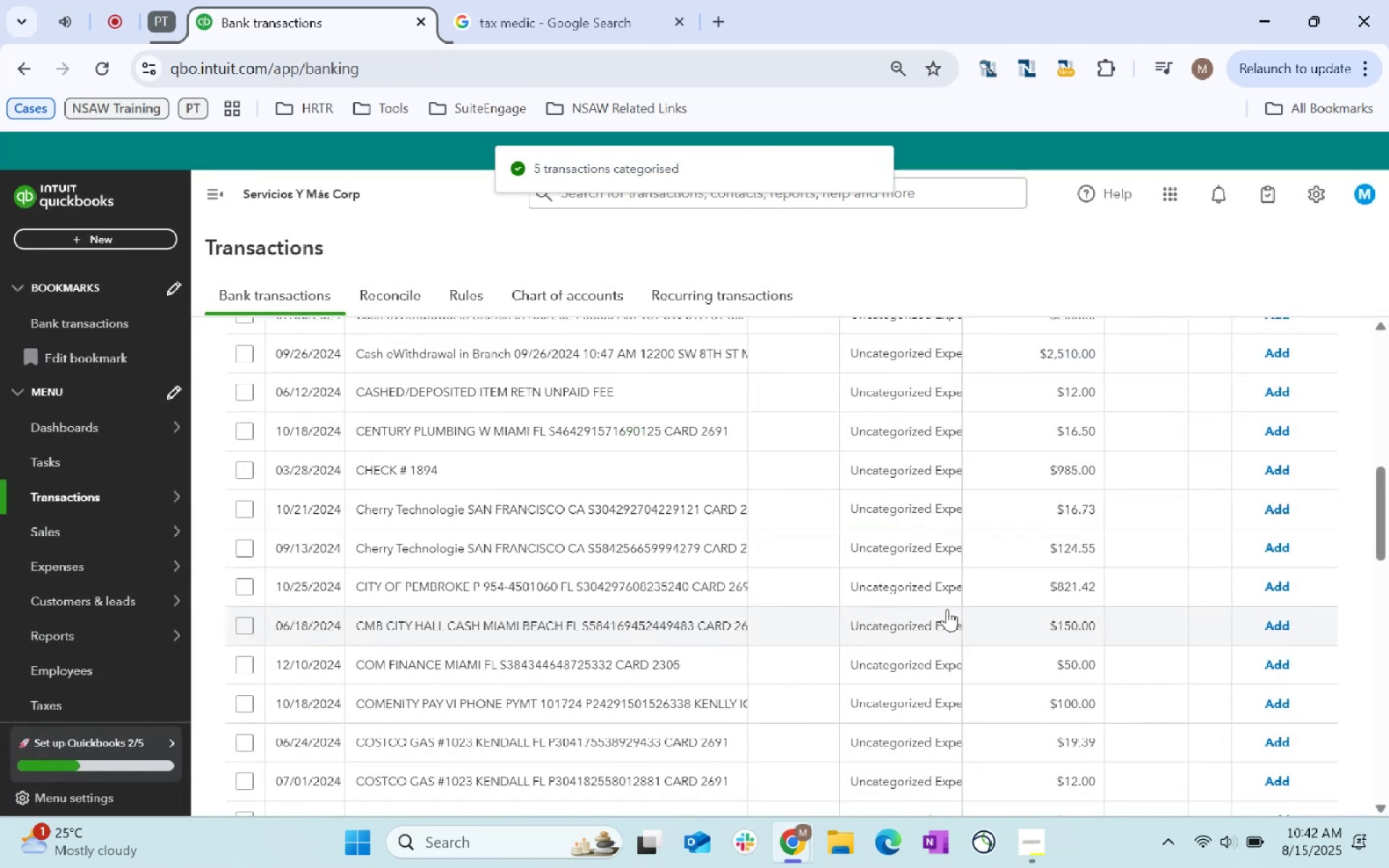 
wait(6.95)
 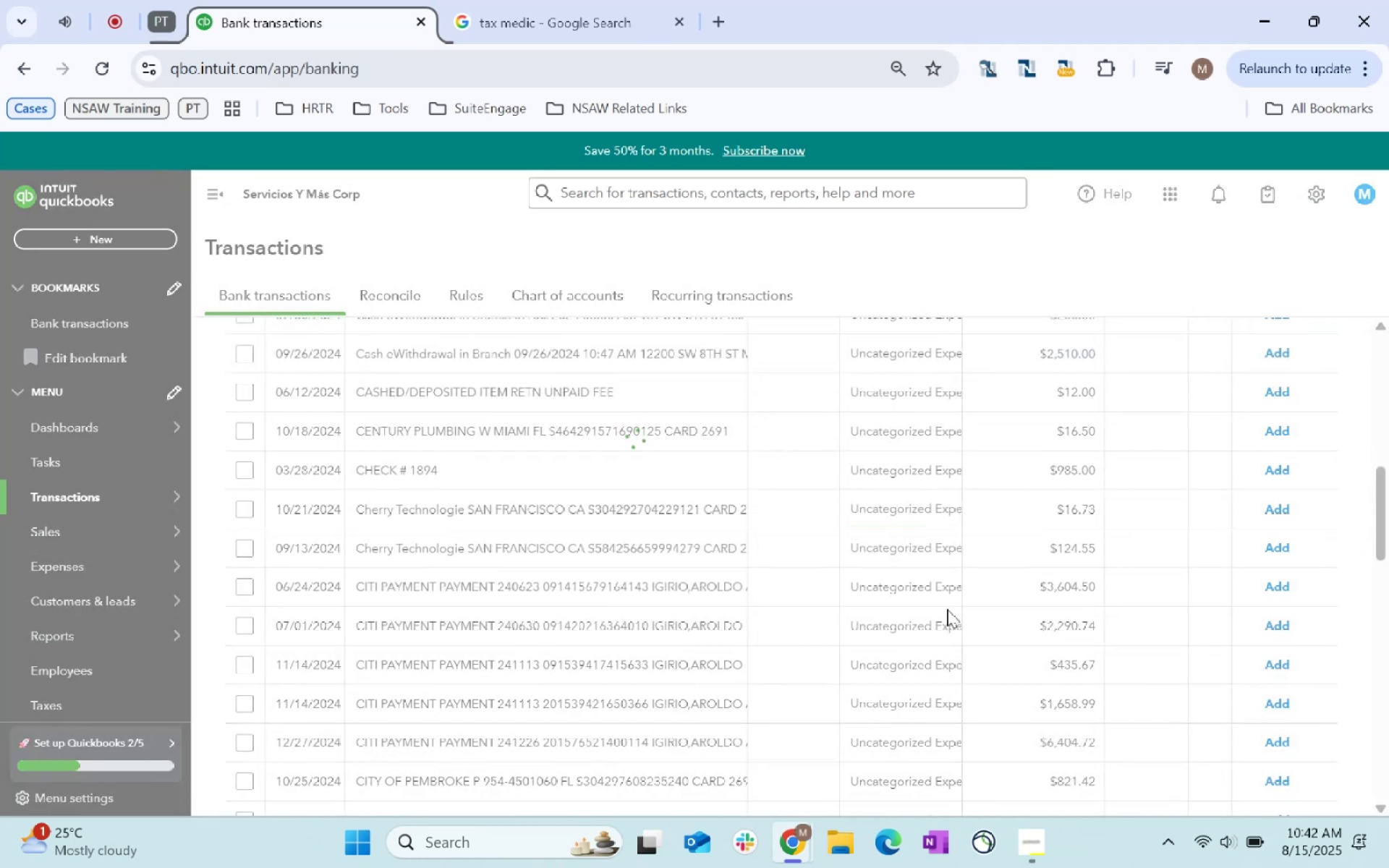 
scroll: coordinate [926, 382], scroll_direction: down, amount: 14.0
 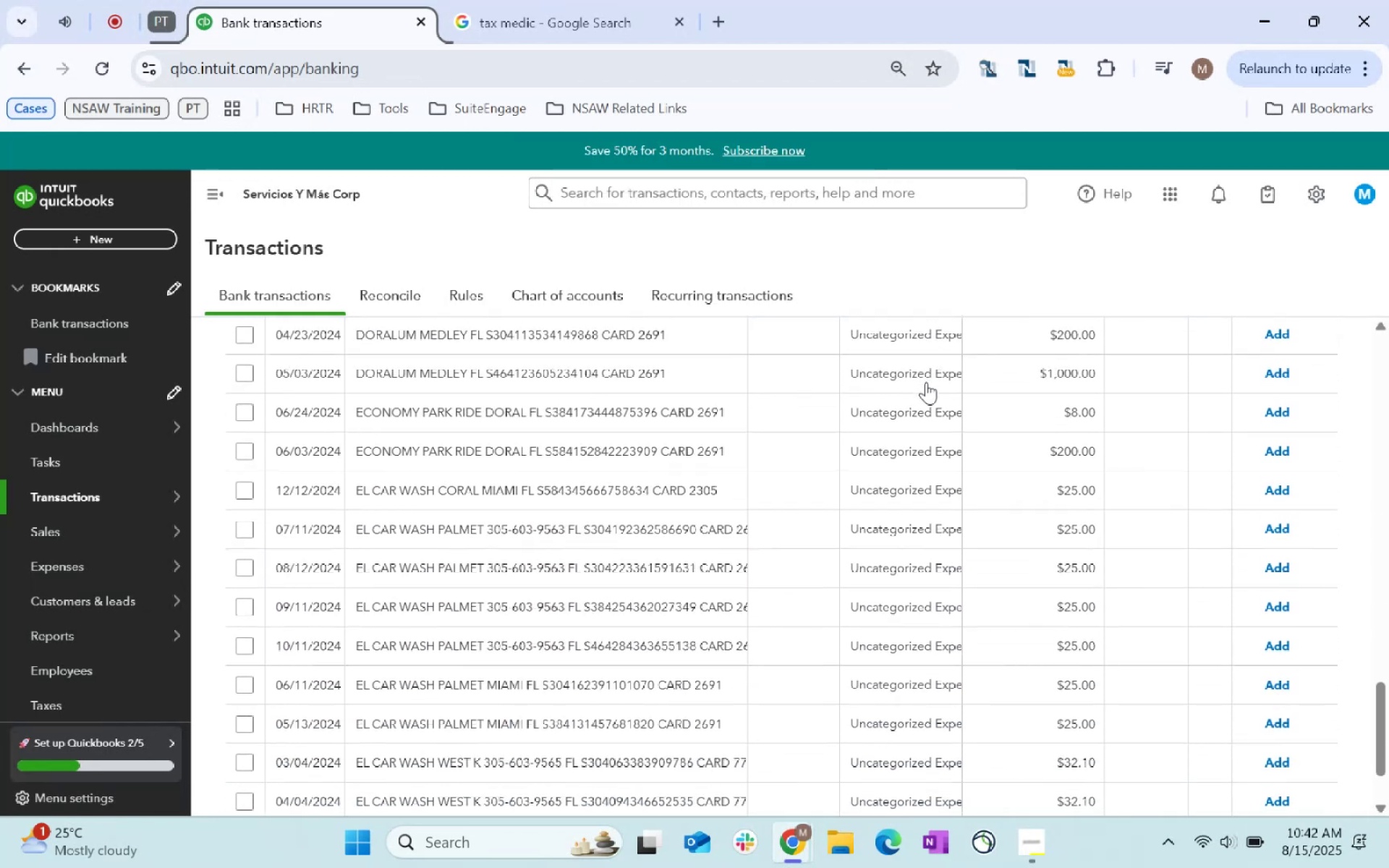 
scroll: coordinate [842, 475], scroll_direction: up, amount: 28.0
 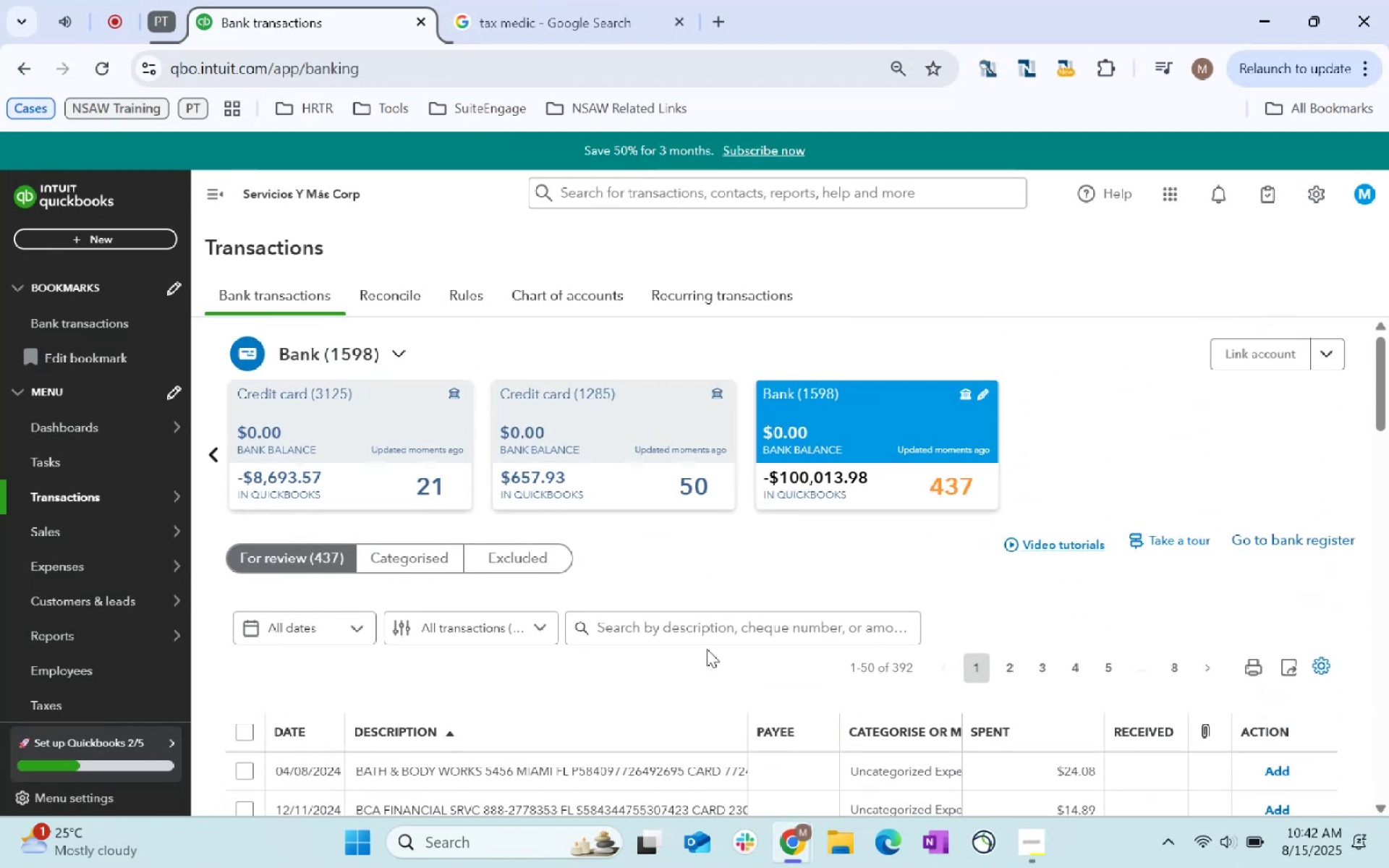 
left_click([701, 627])
 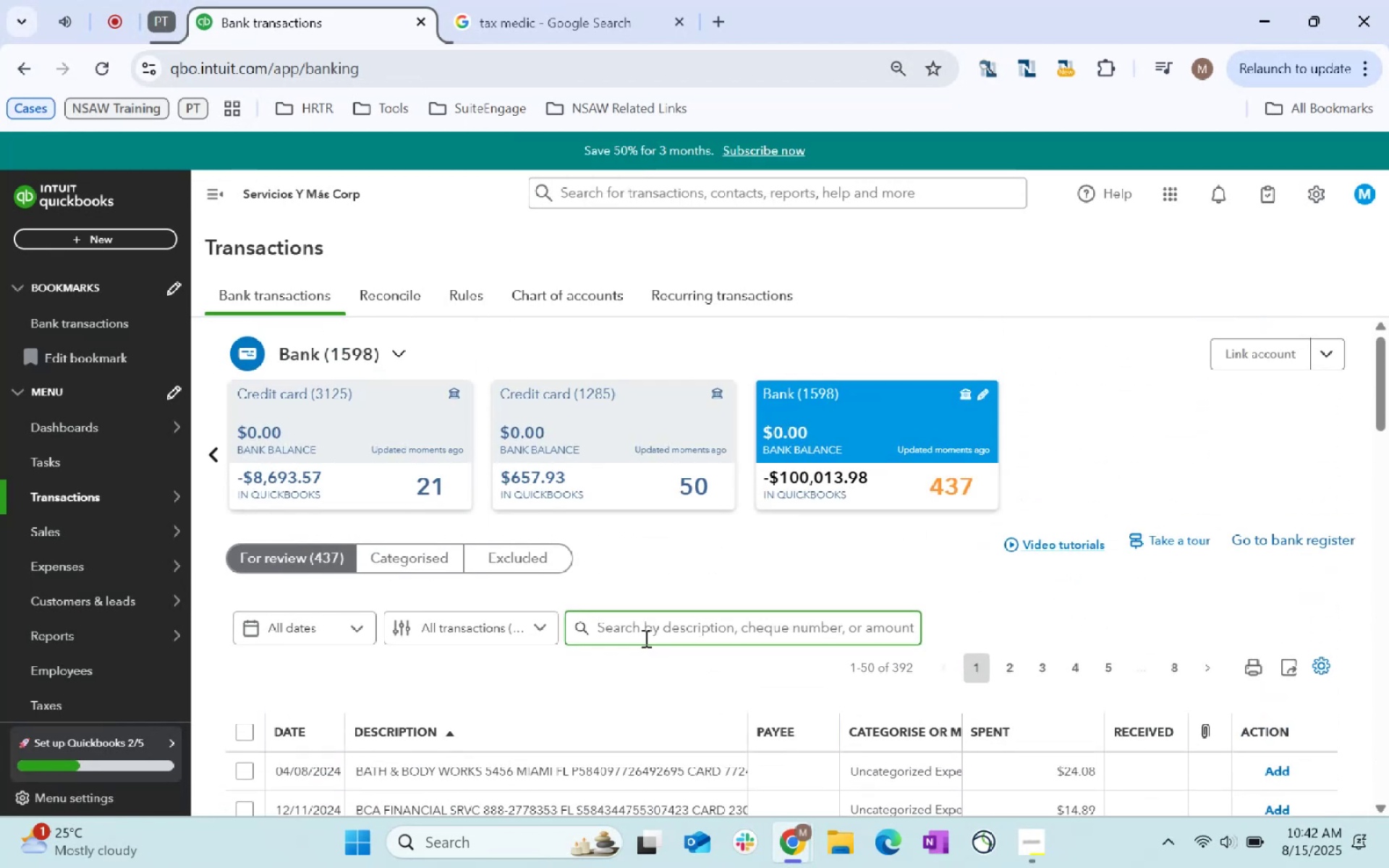 
type(gas)
 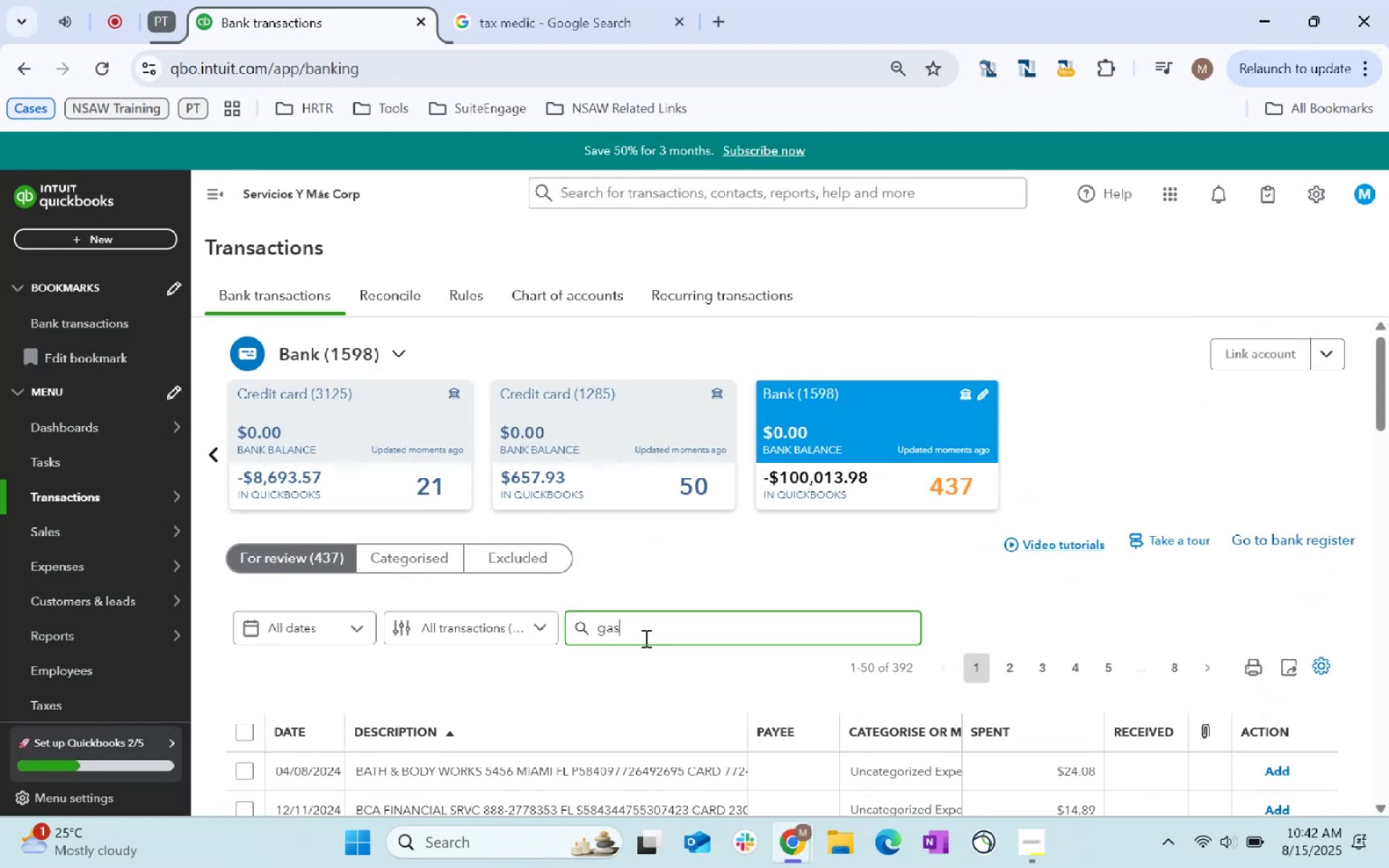 
key(Enter)
 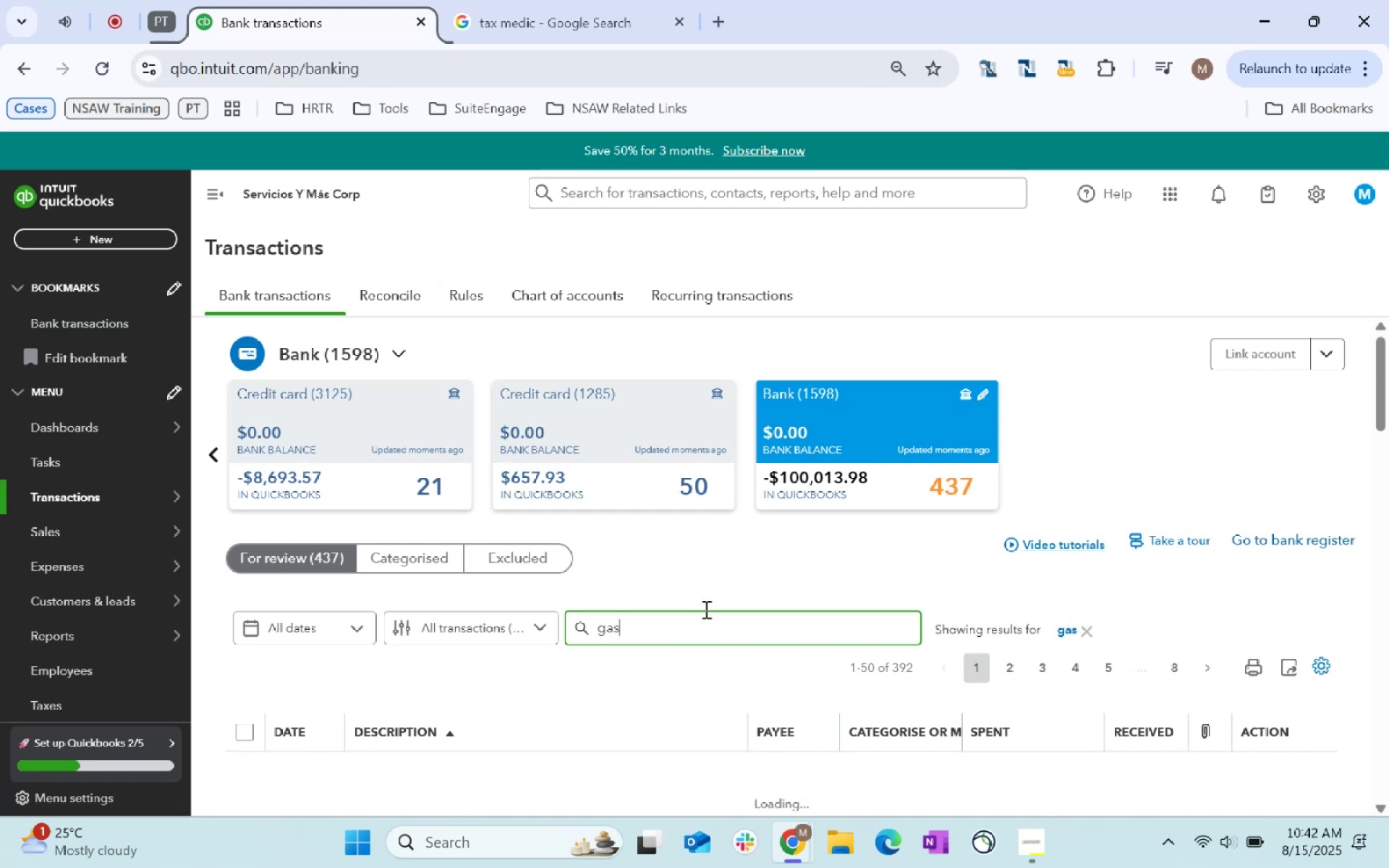 
scroll: coordinate [263, 442], scroll_direction: down, amount: 52.0
 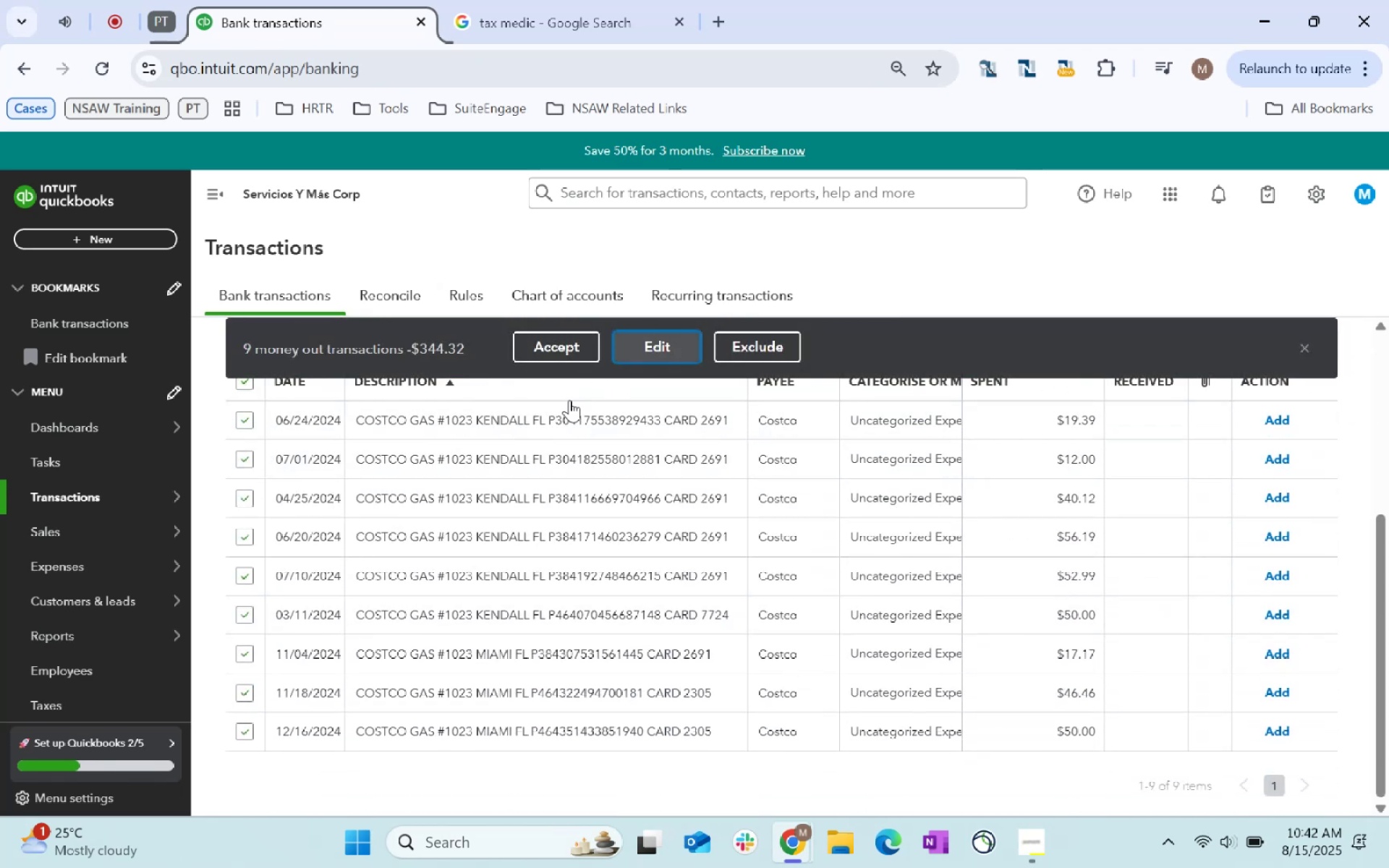 
left_click([500, 523])
 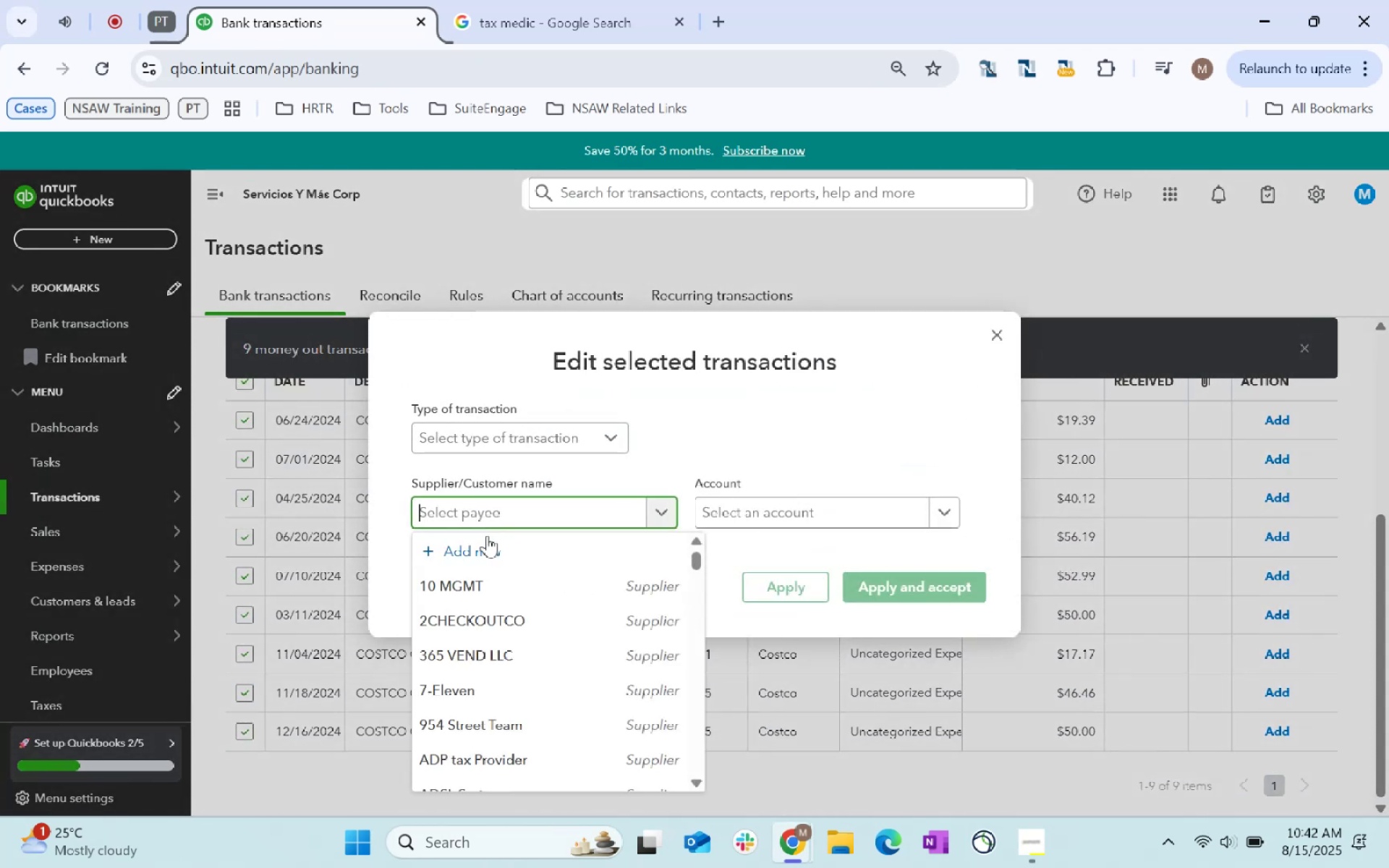 
type(Costco)
 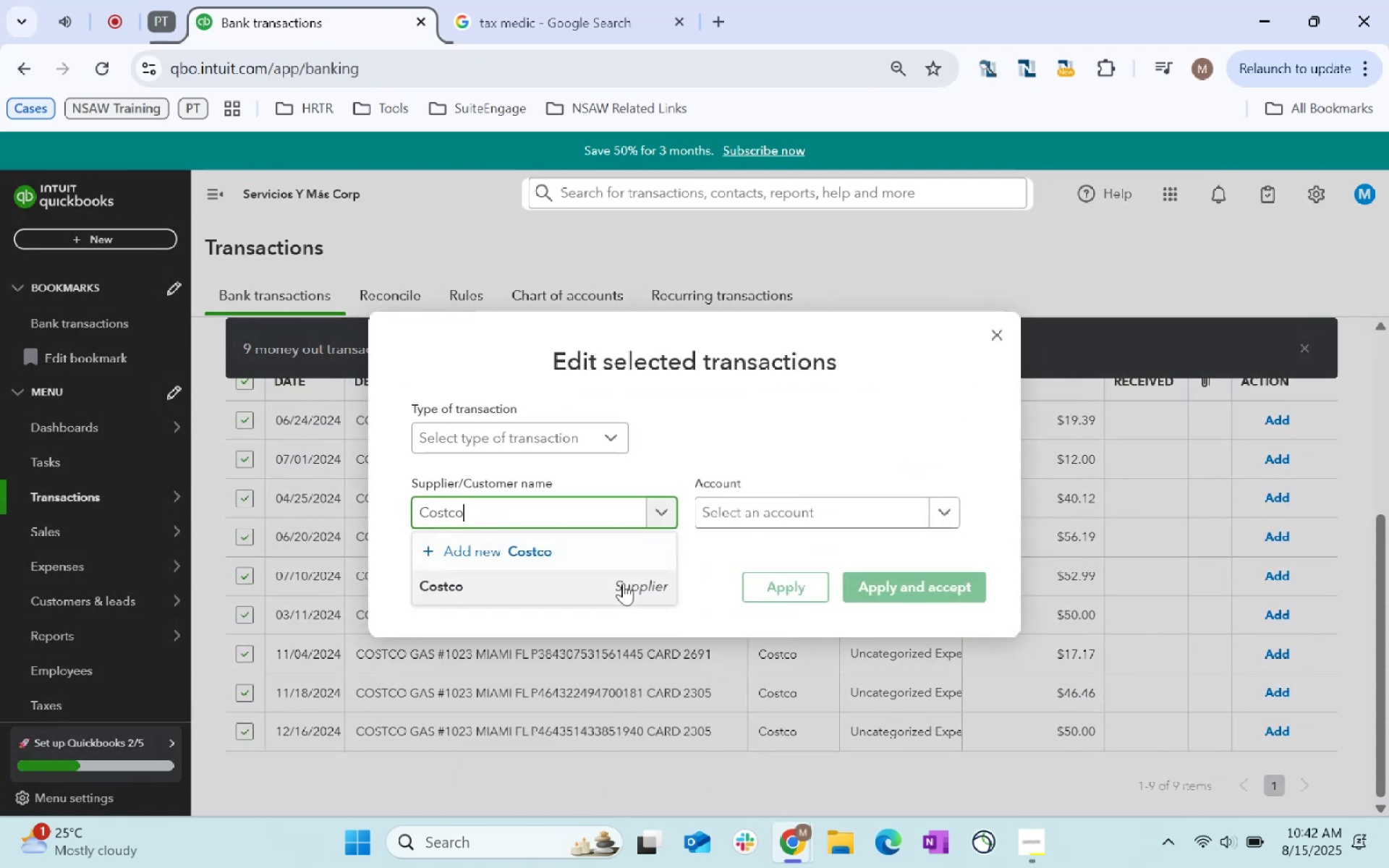 
double_click([779, 511])
 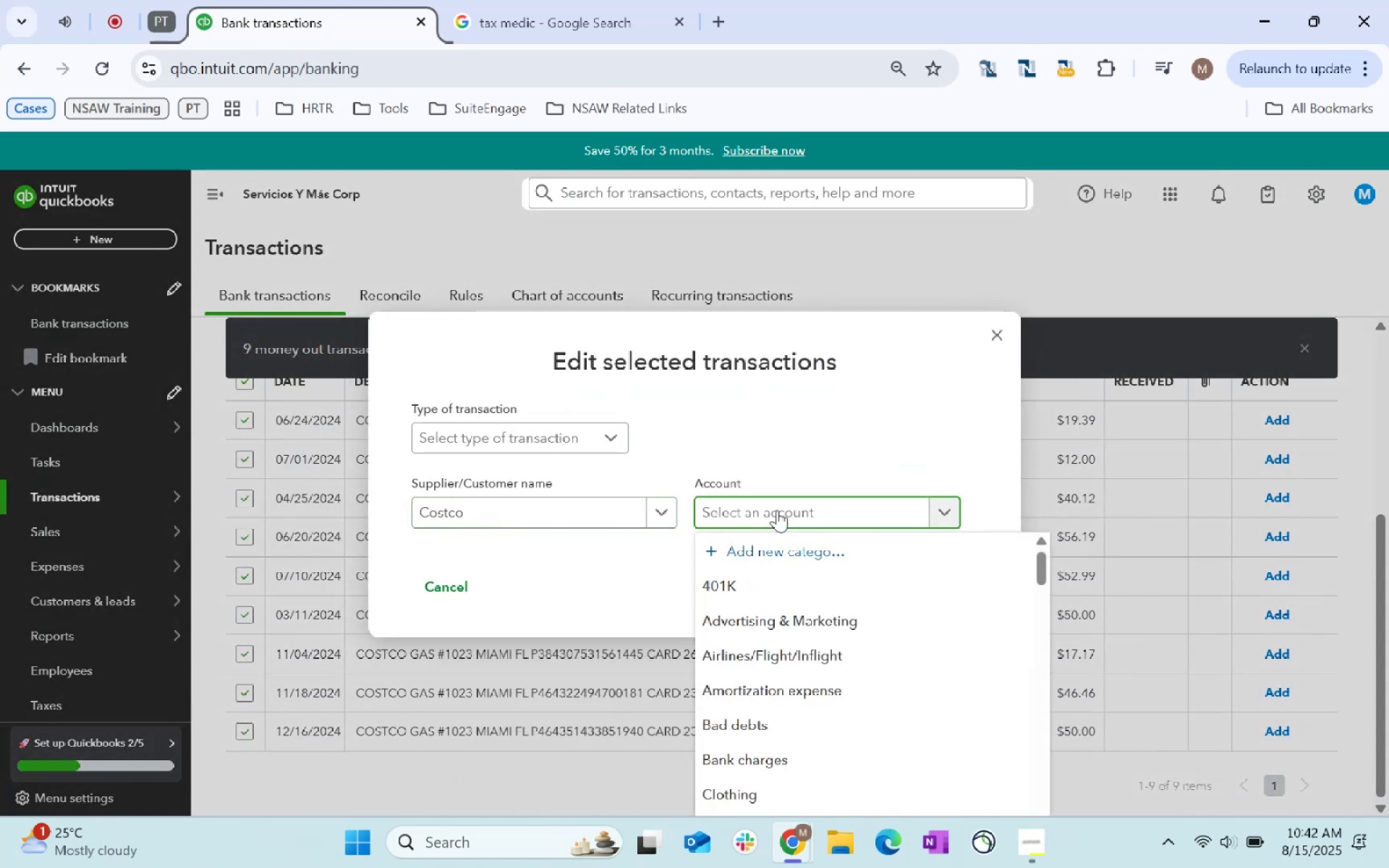 
type(fuel)
 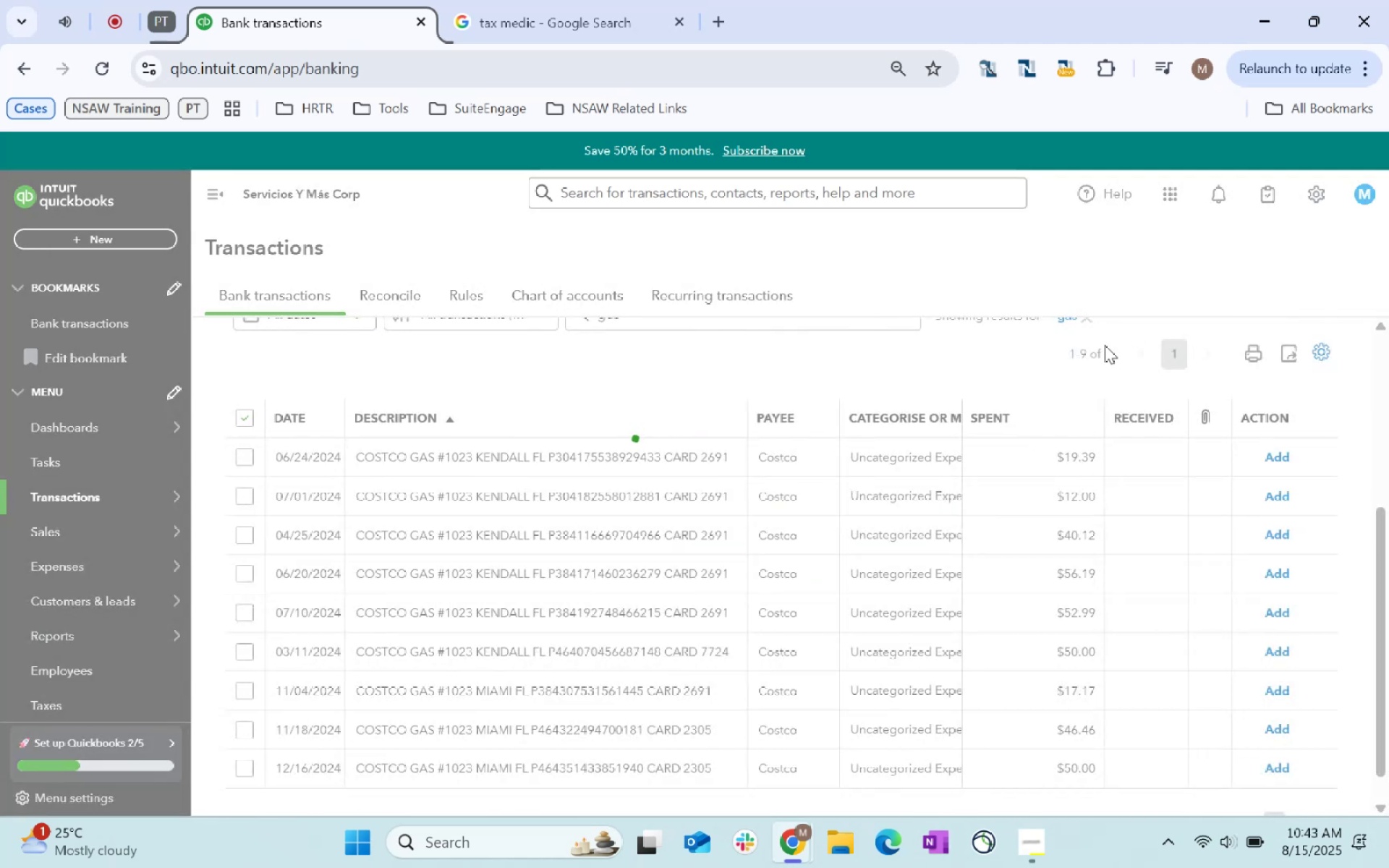 
wait(5.25)
 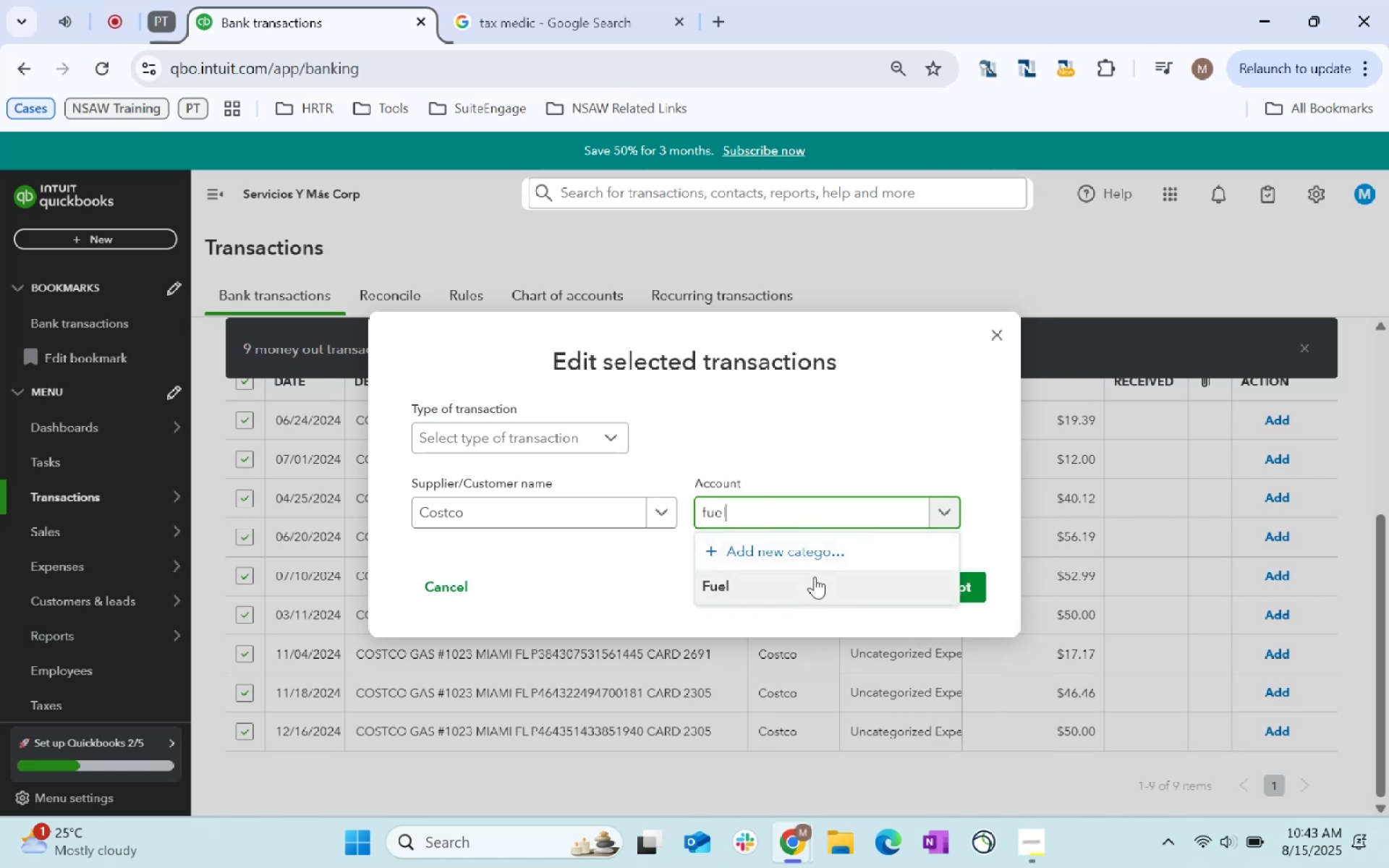 
left_click([1092, 553])
 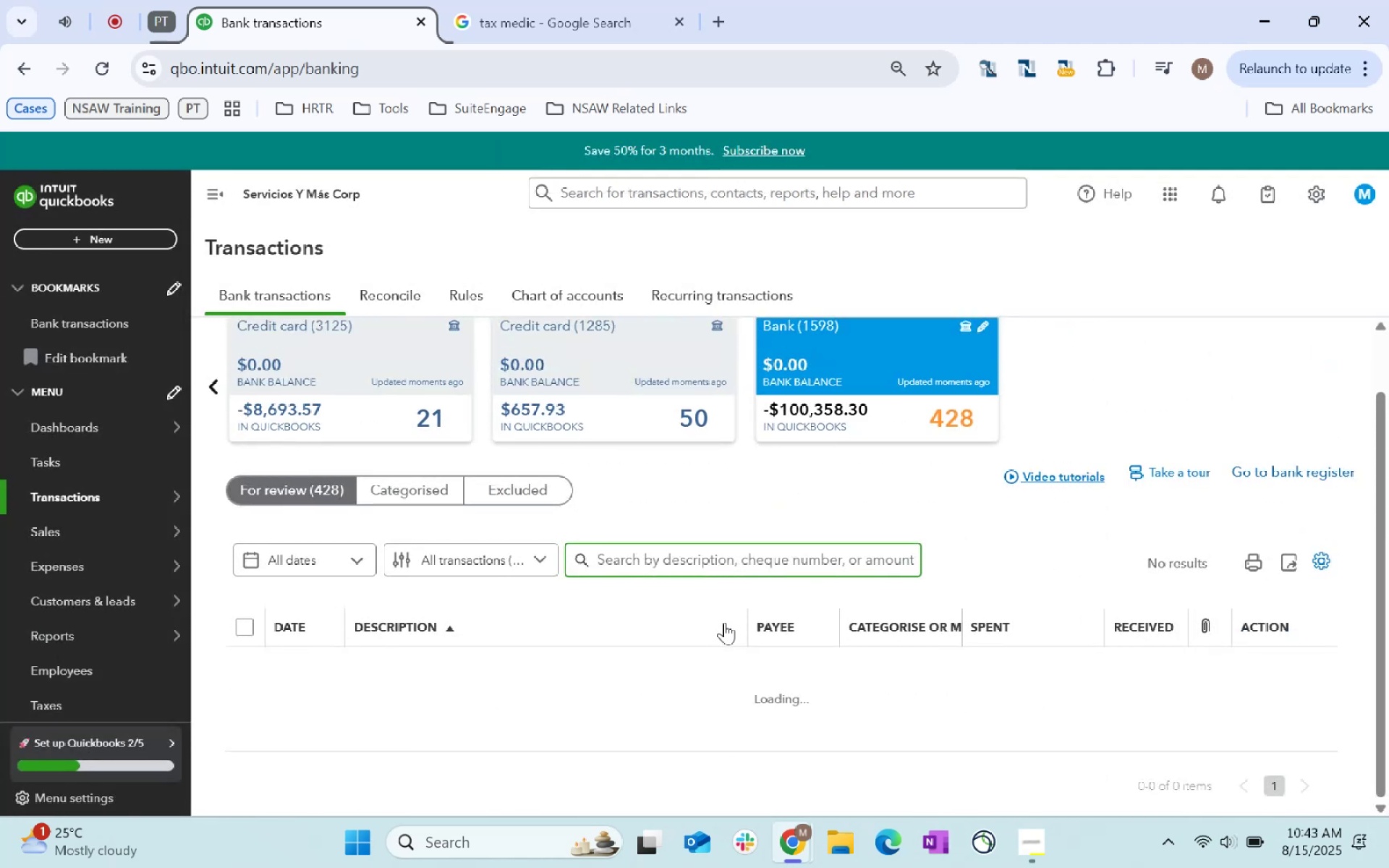 
wait(5.5)
 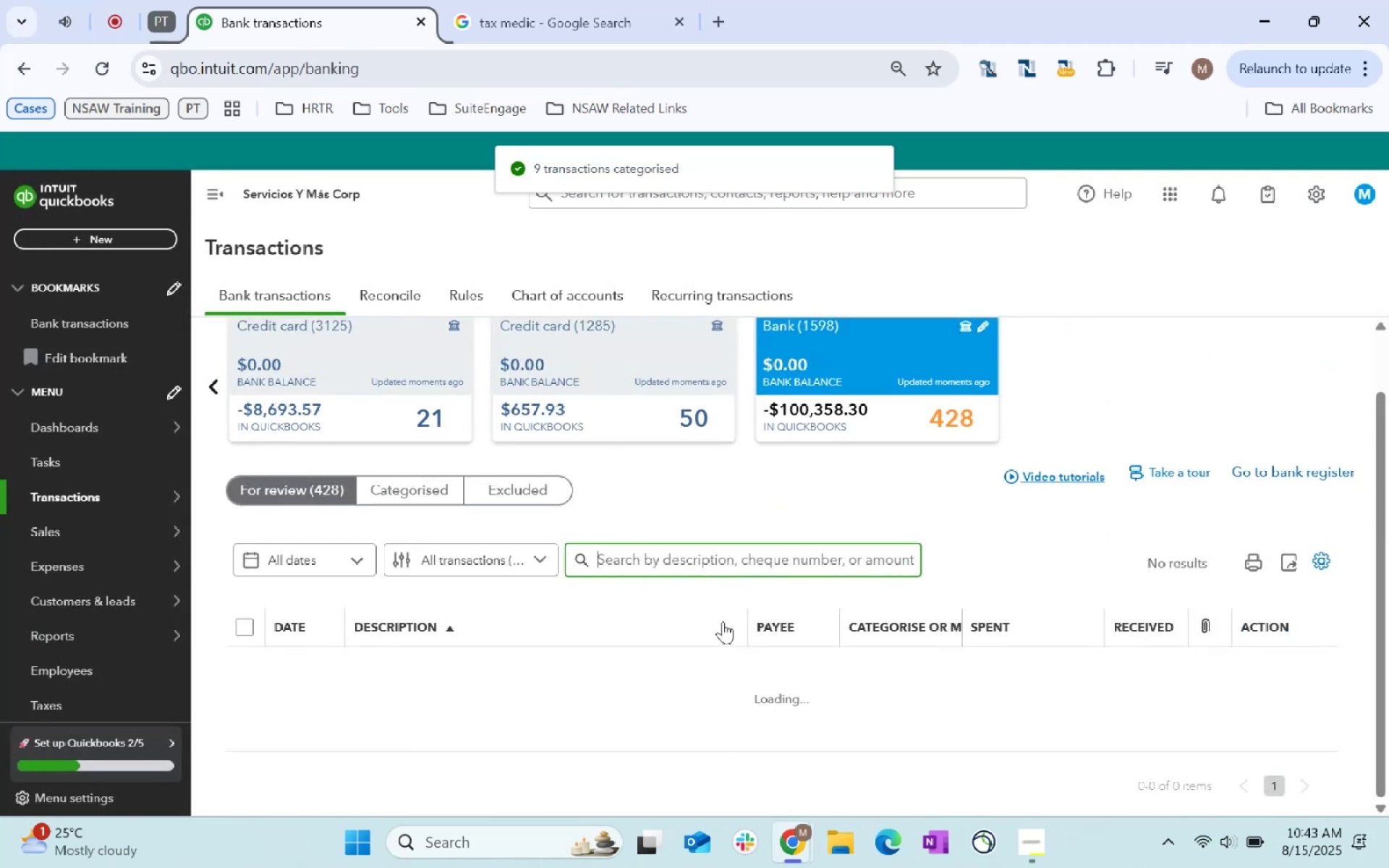 
scroll: coordinate [985, 631], scroll_direction: down, amount: 14.0
 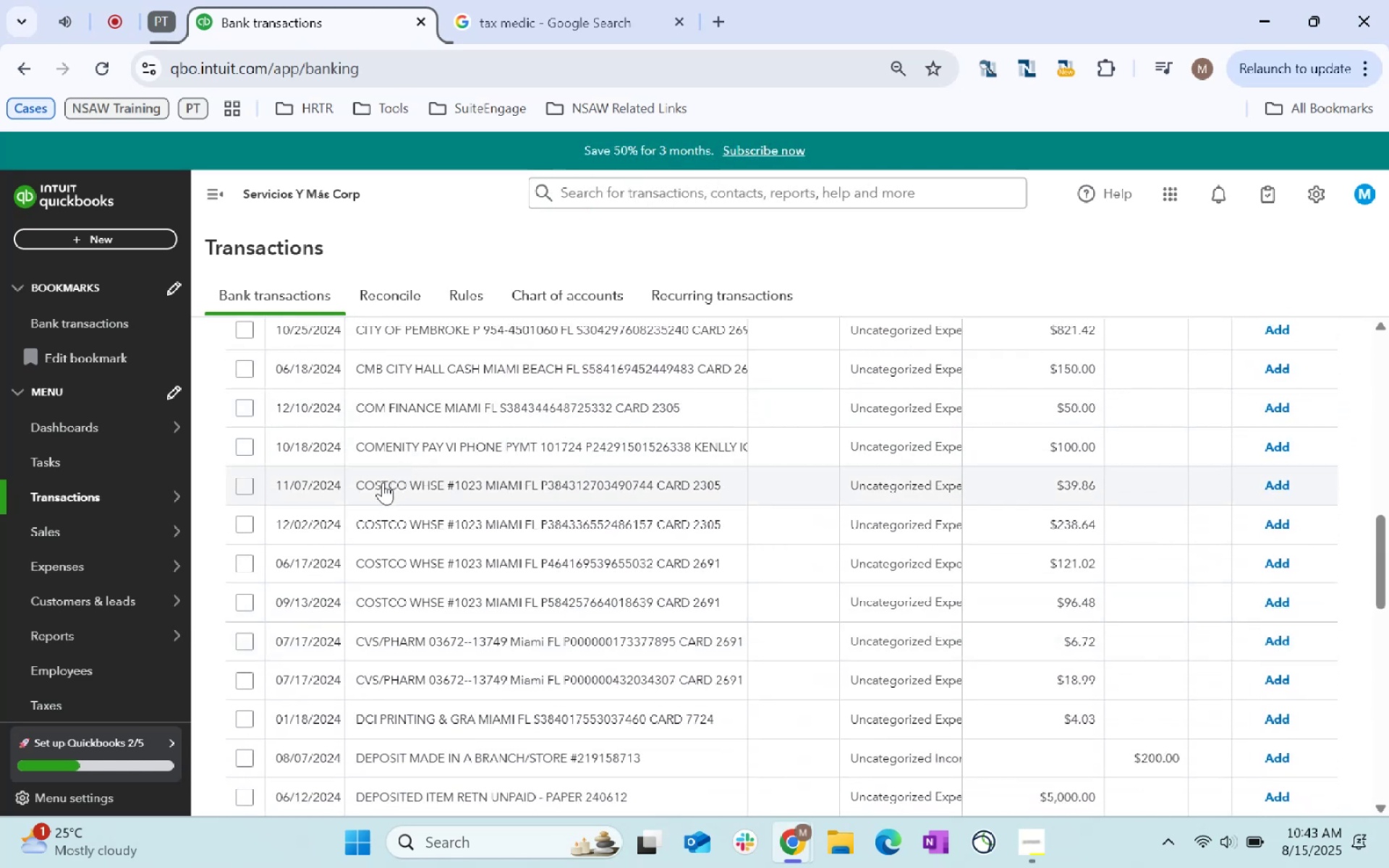 
left_click([242, 488])
 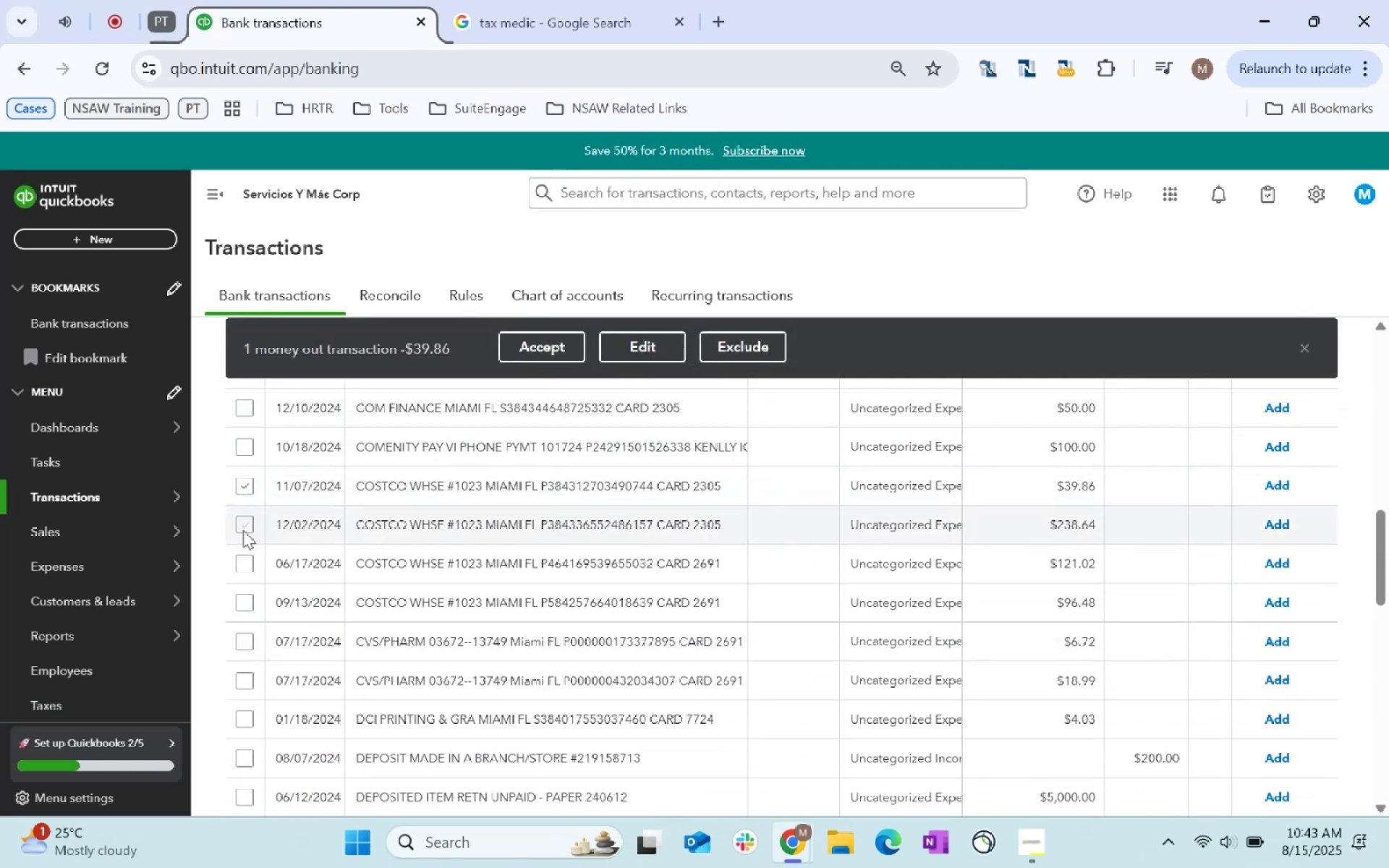 
left_click([243, 530])
 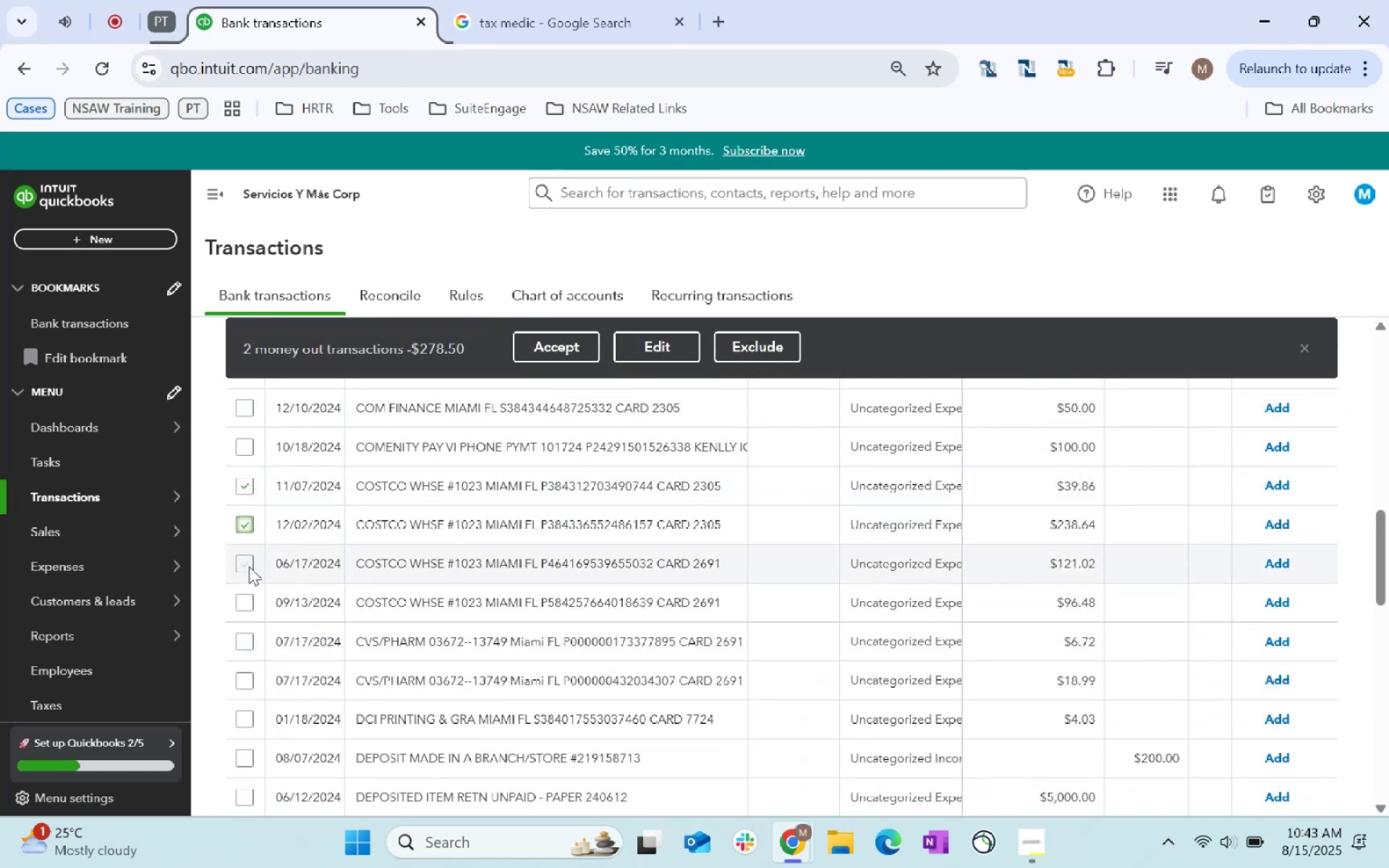 
left_click([249, 566])
 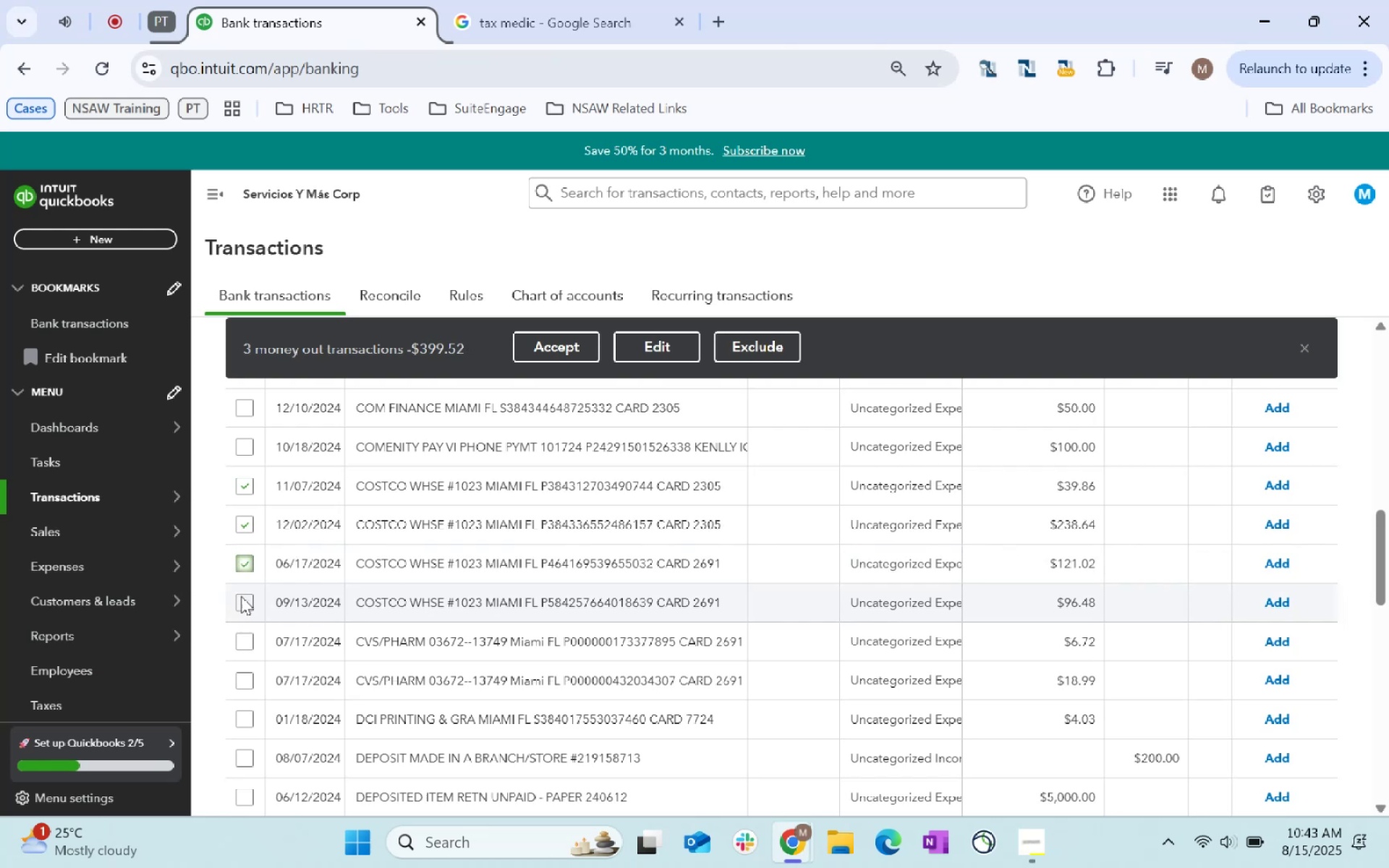 
left_click([245, 594])
 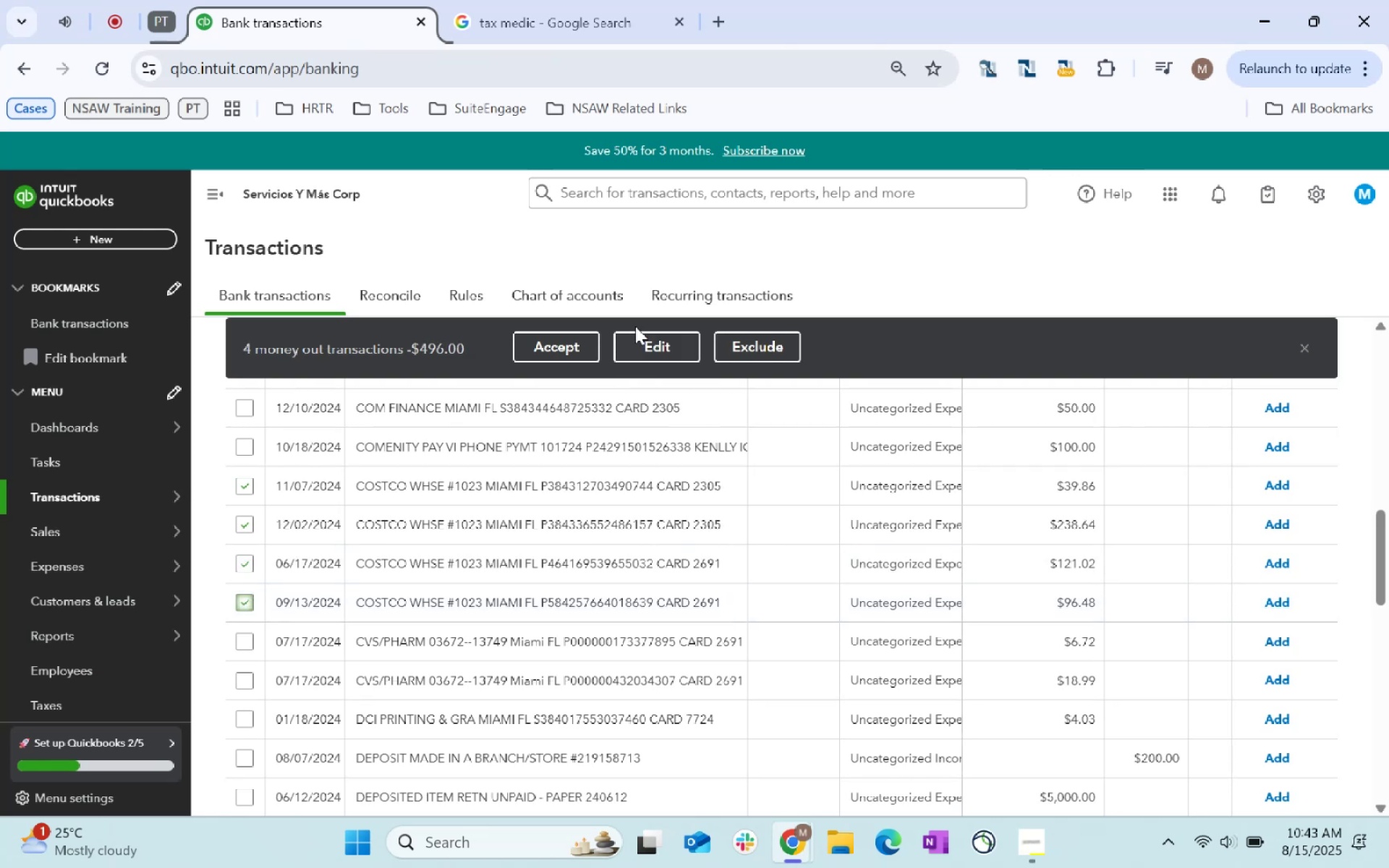 
left_click([650, 359])
 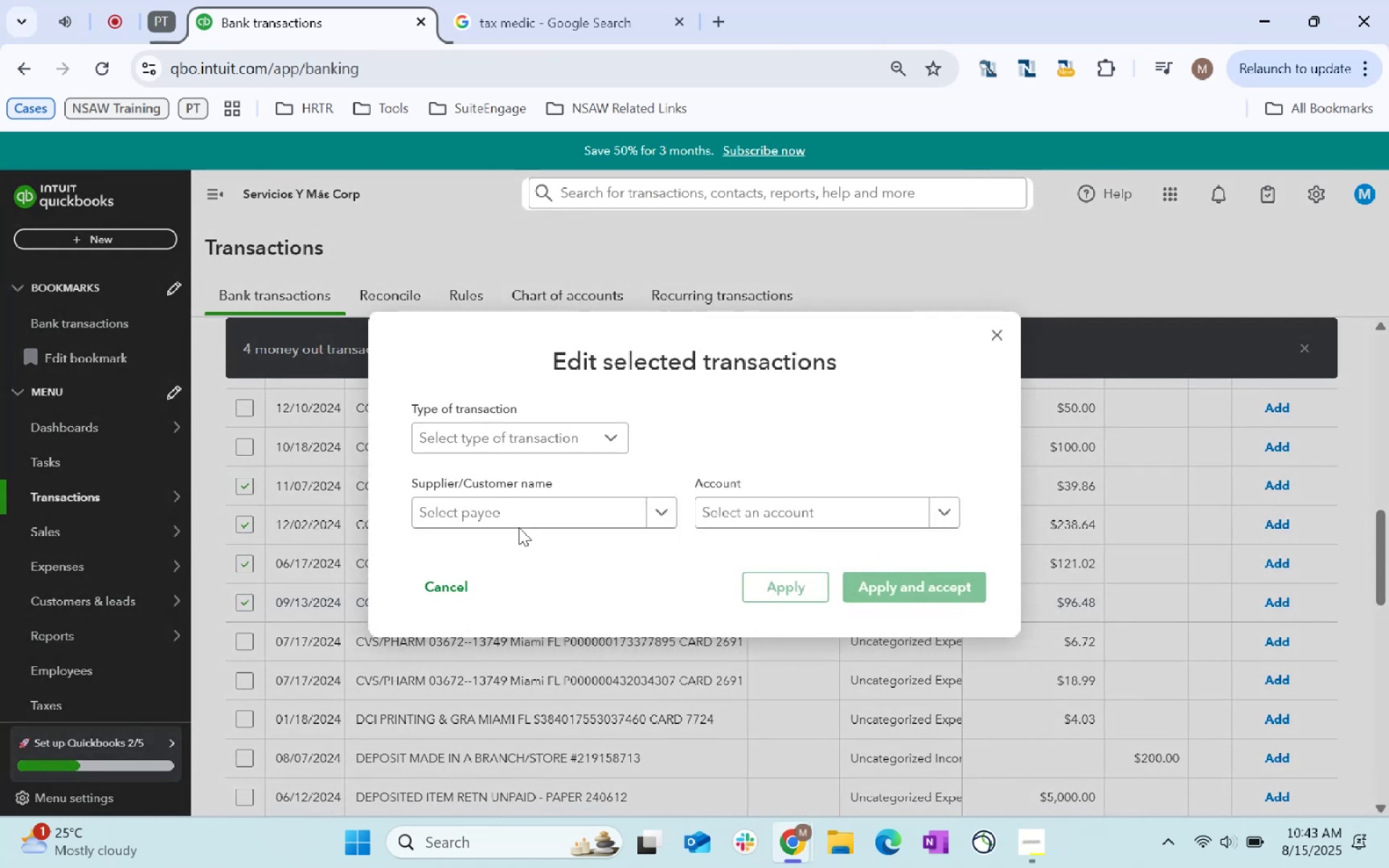 
left_click([517, 521])
 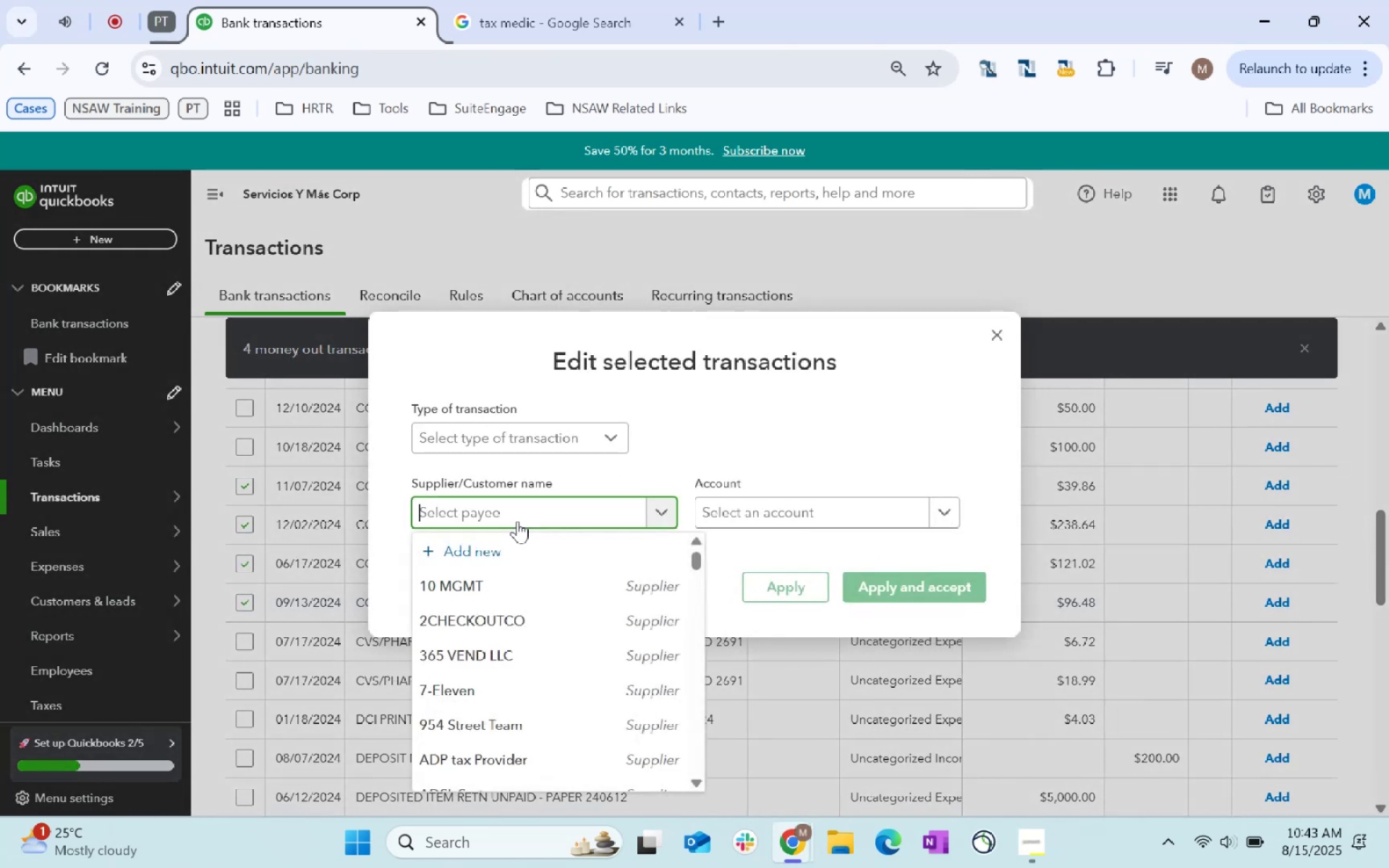 
type(cosc)
key(Backspace)
type(tco)
 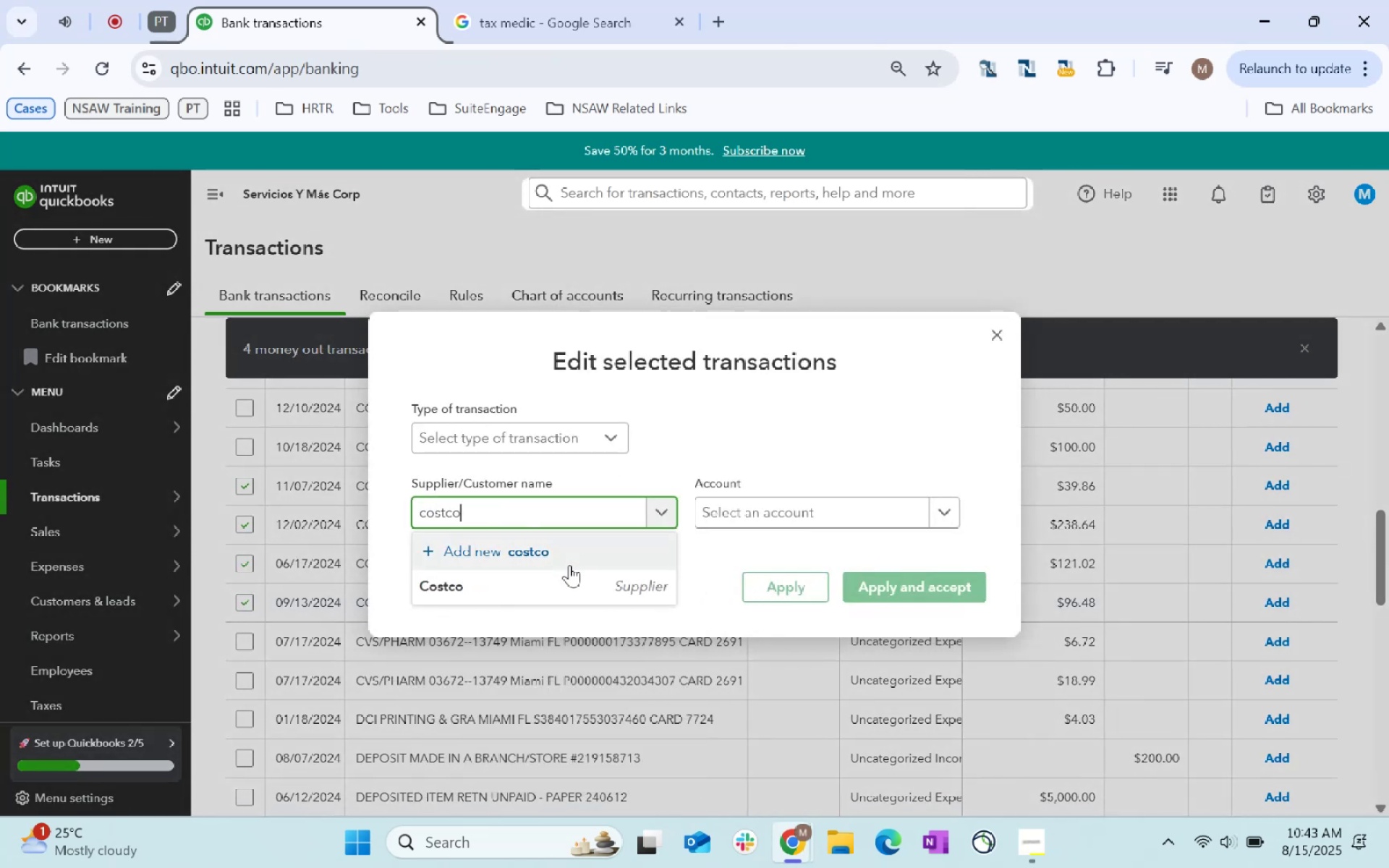 
left_click([569, 574])
 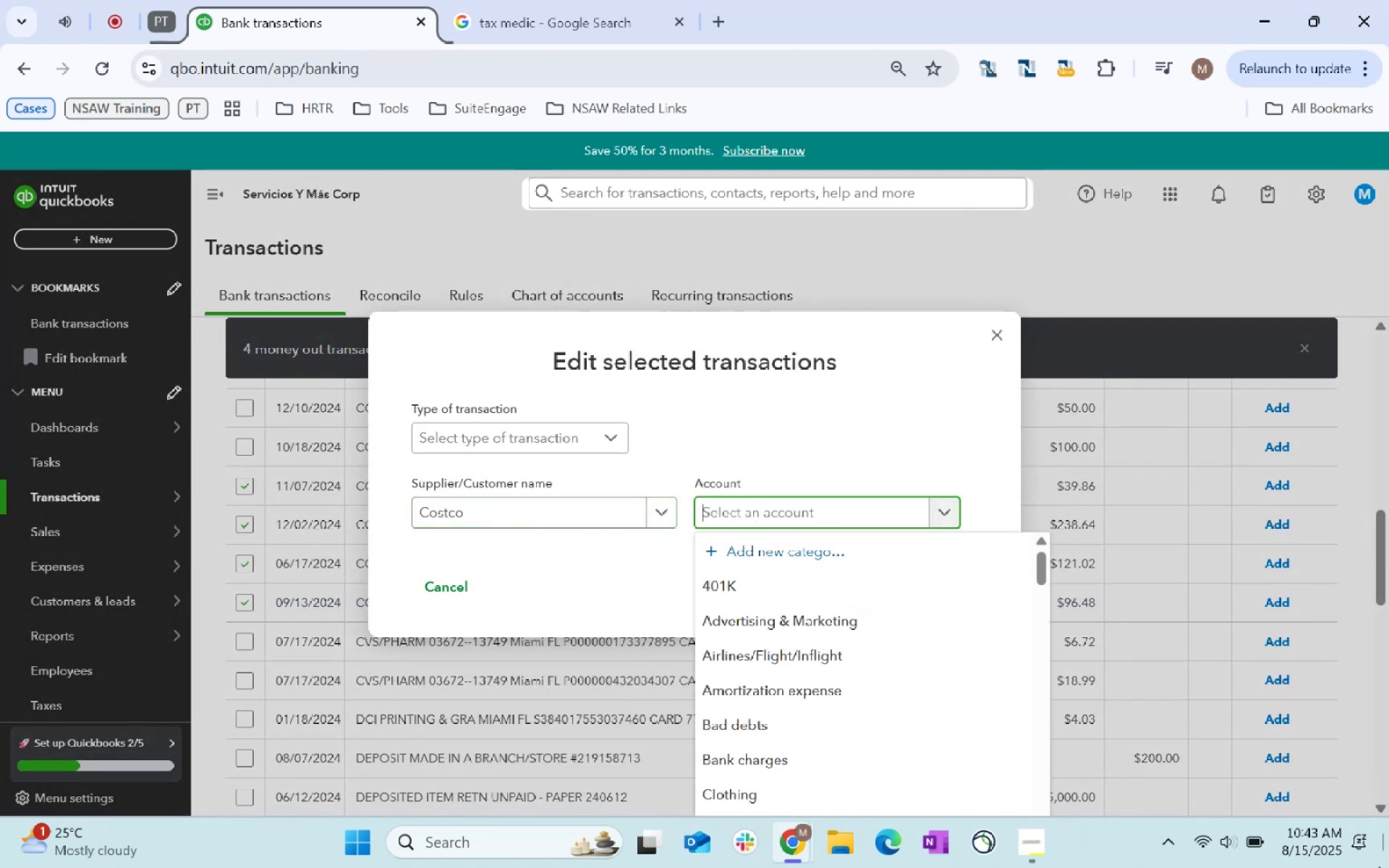 
type(supplies)
key(Tab)
 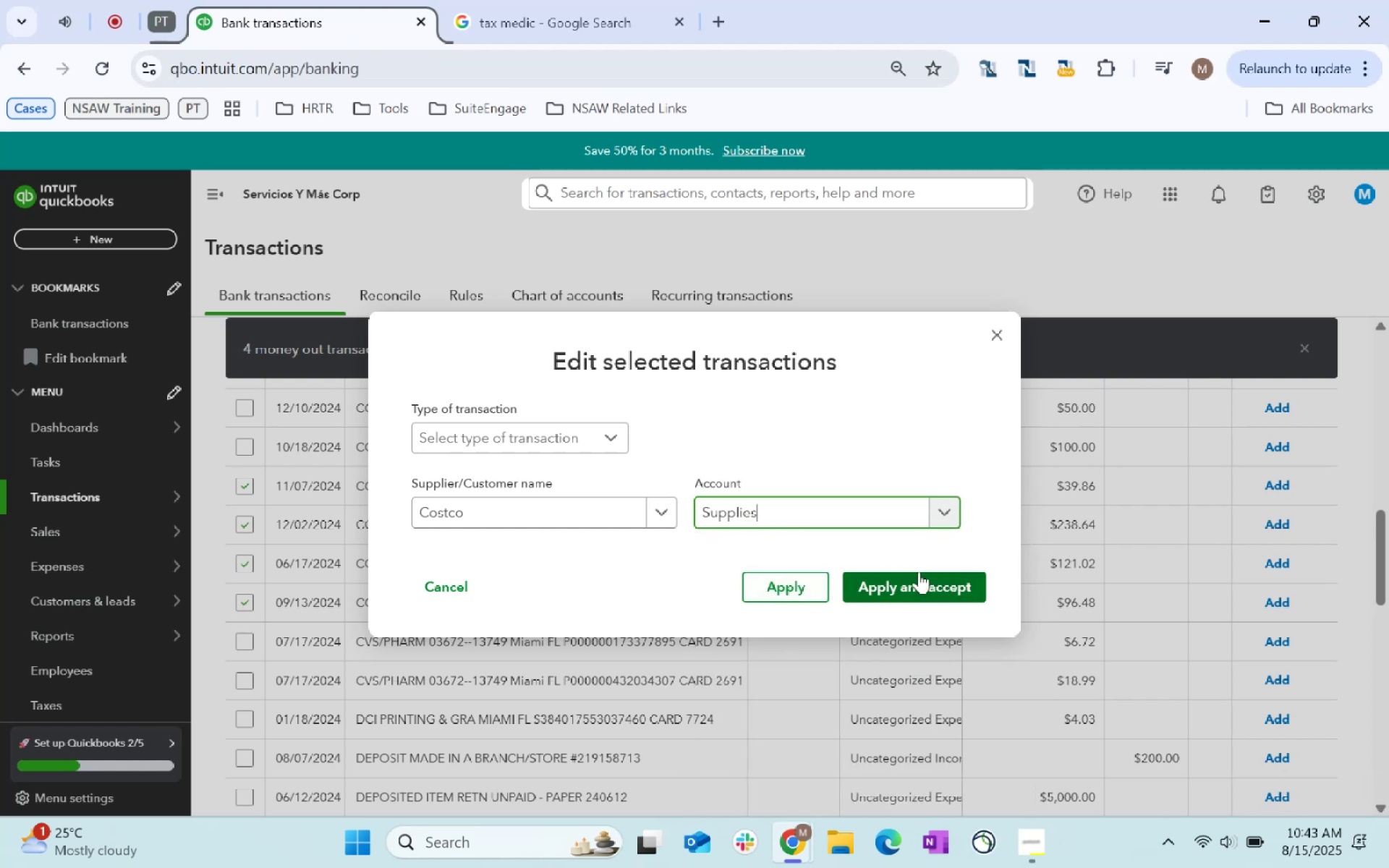 
left_click([922, 590])
 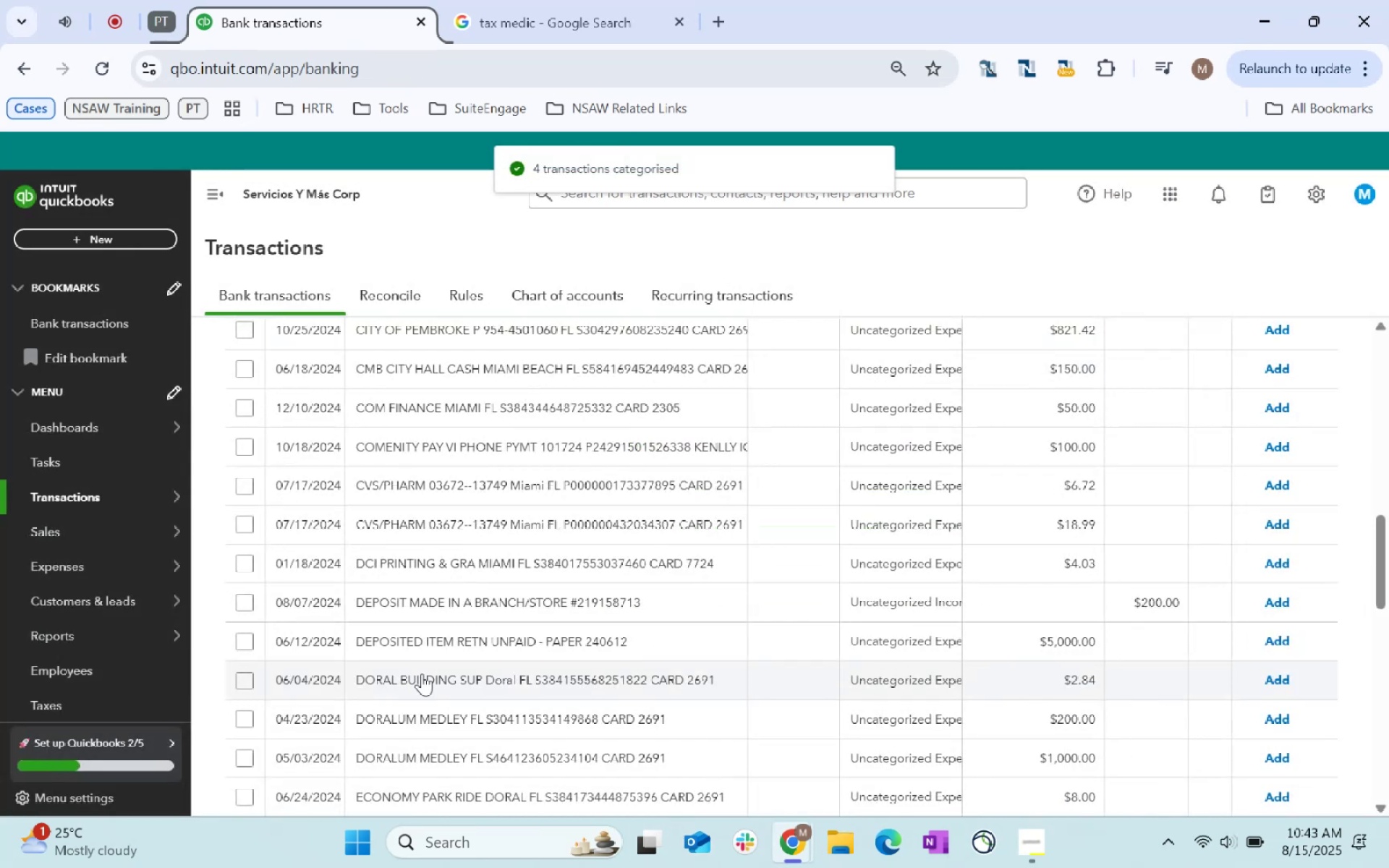 
left_click([239, 479])
 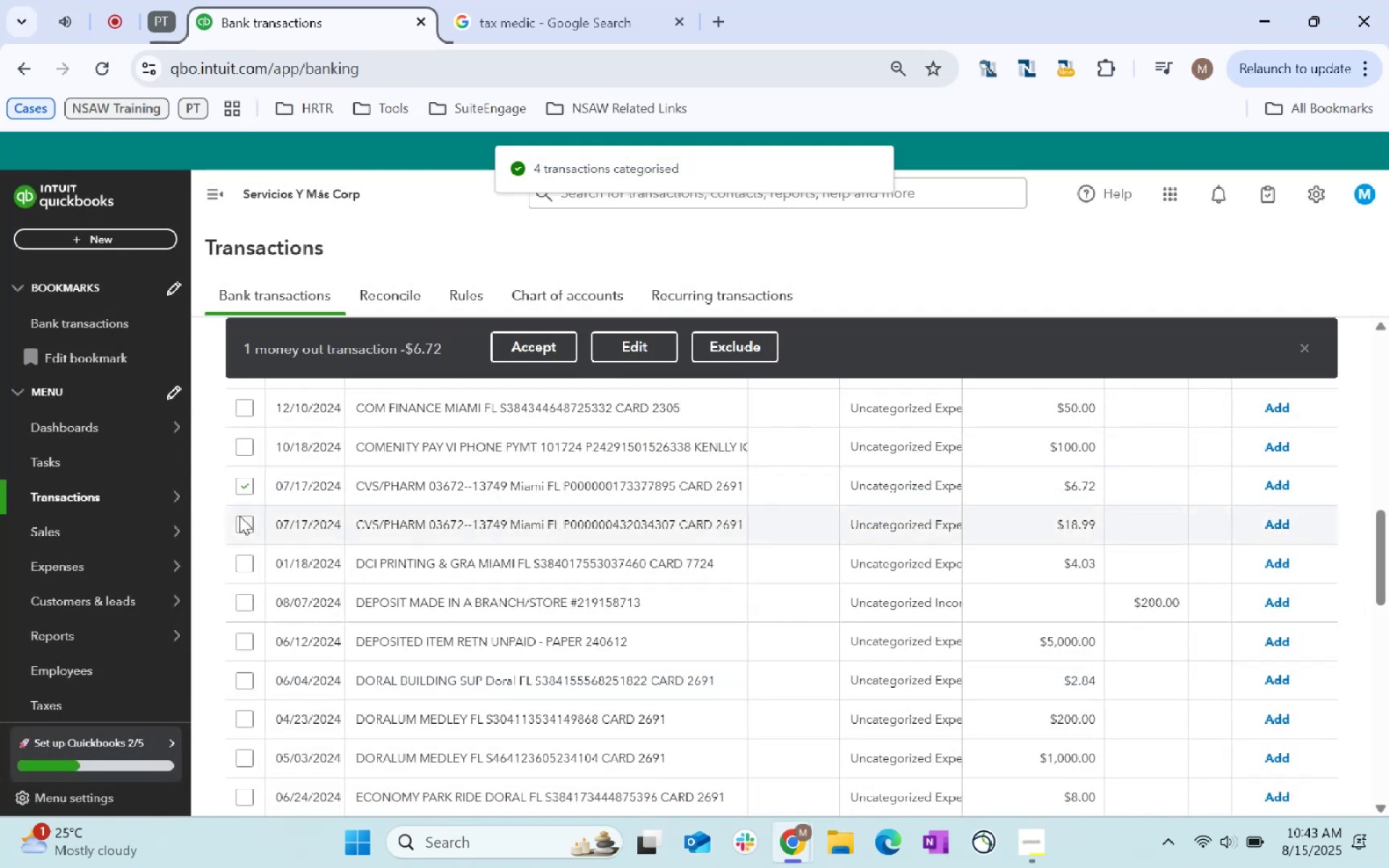 
left_click([239, 516])
 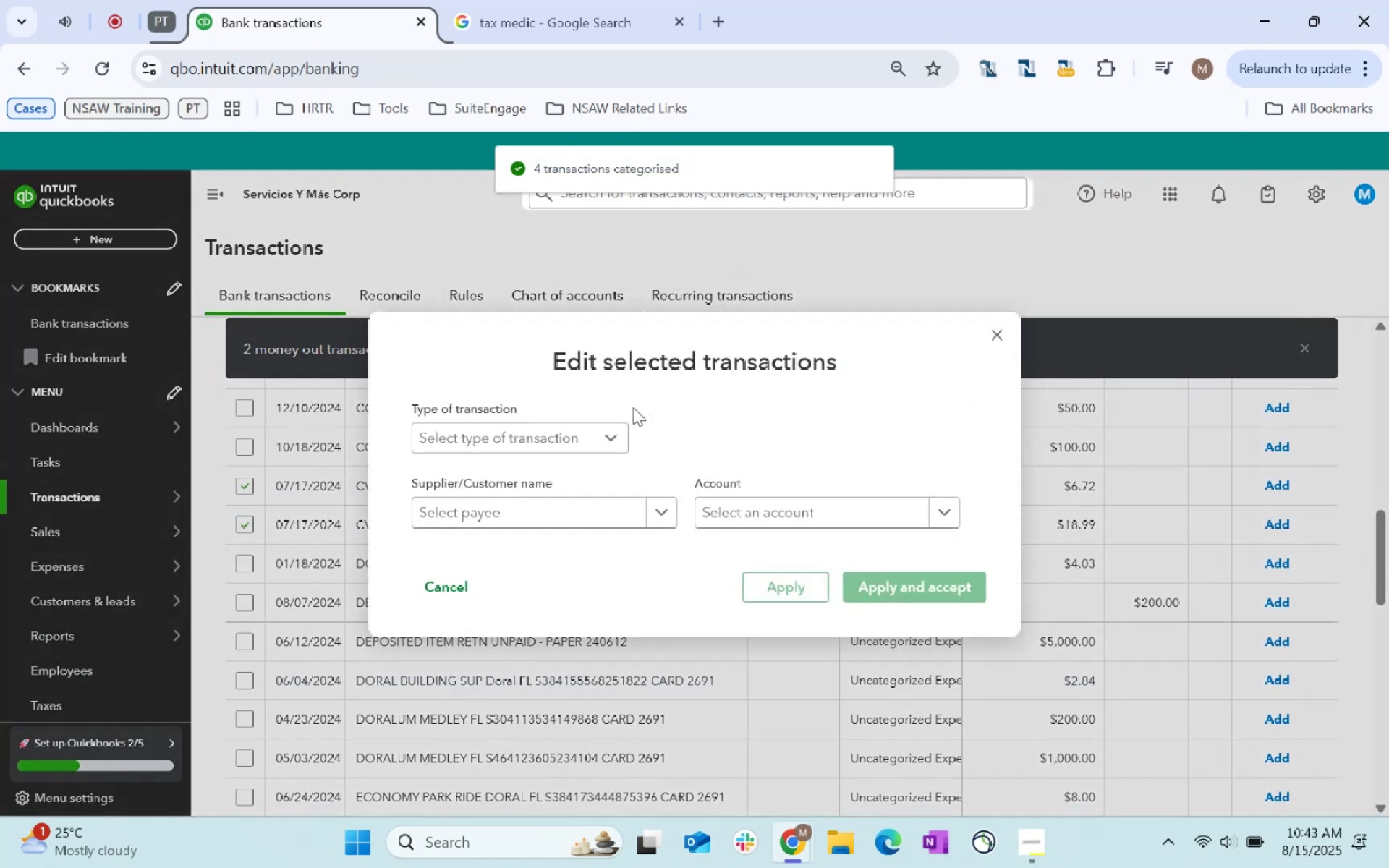 
left_click([603, 508])
 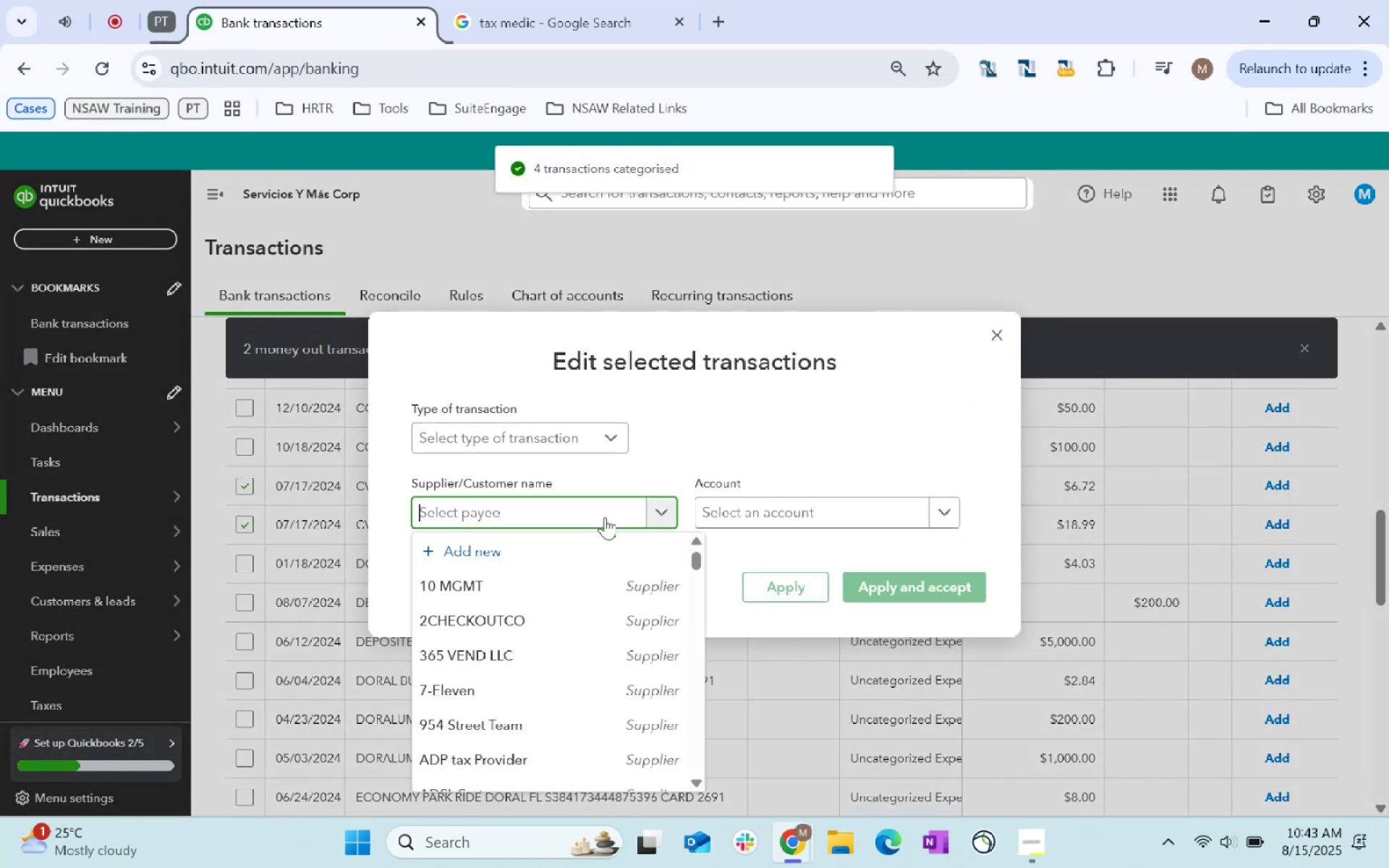 
type(CVS)
 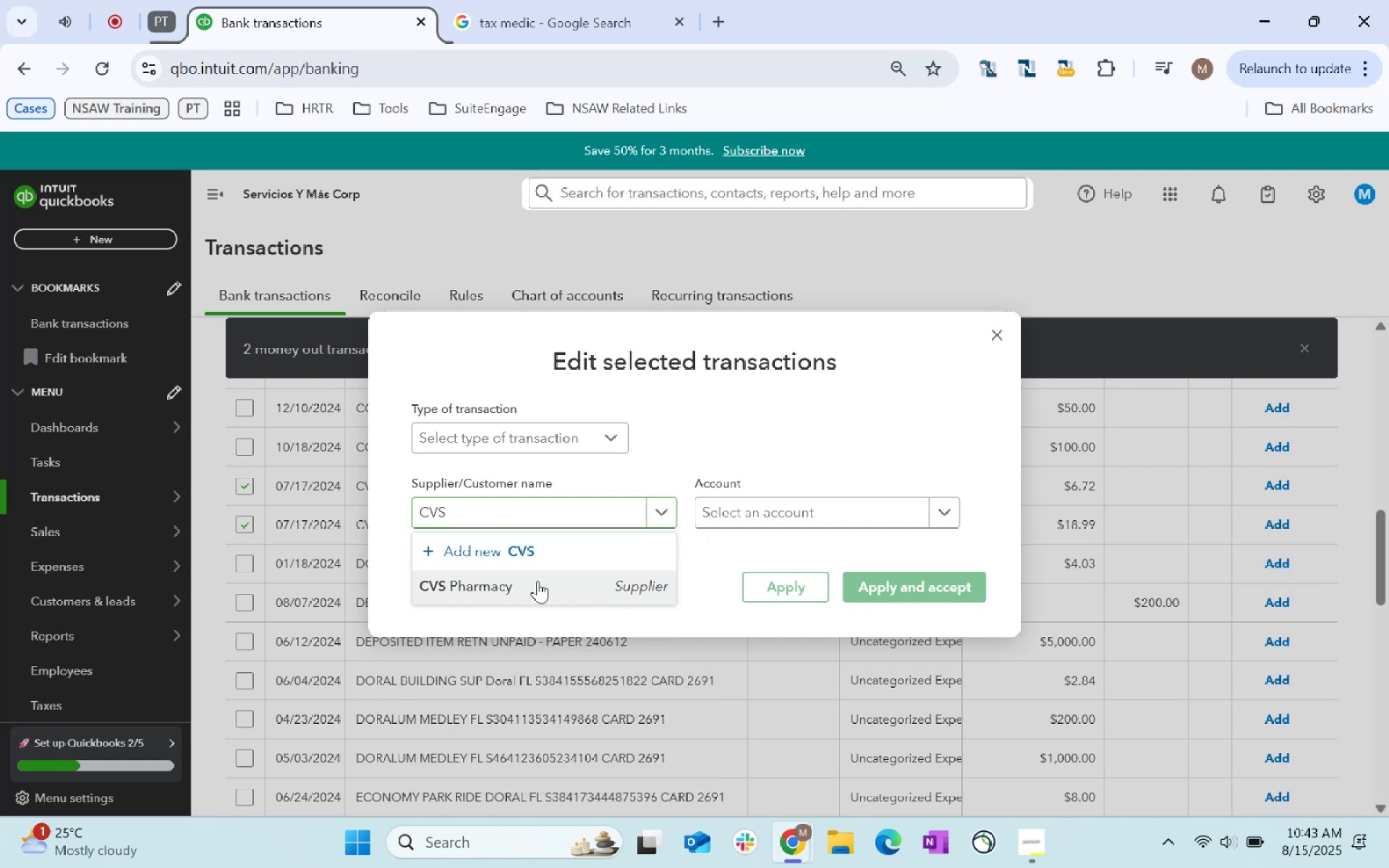 
double_click([802, 511])
 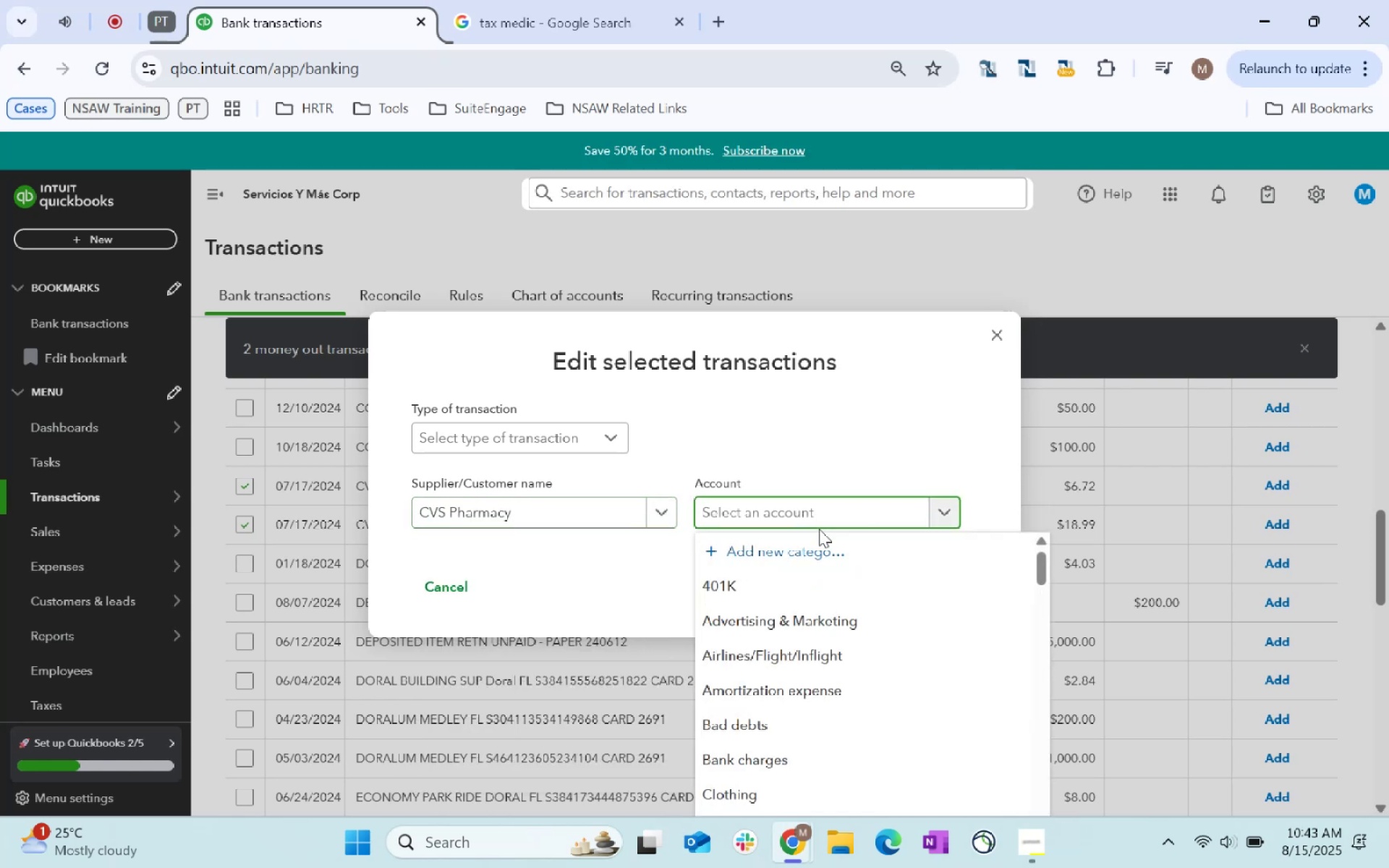 
type(healt)
 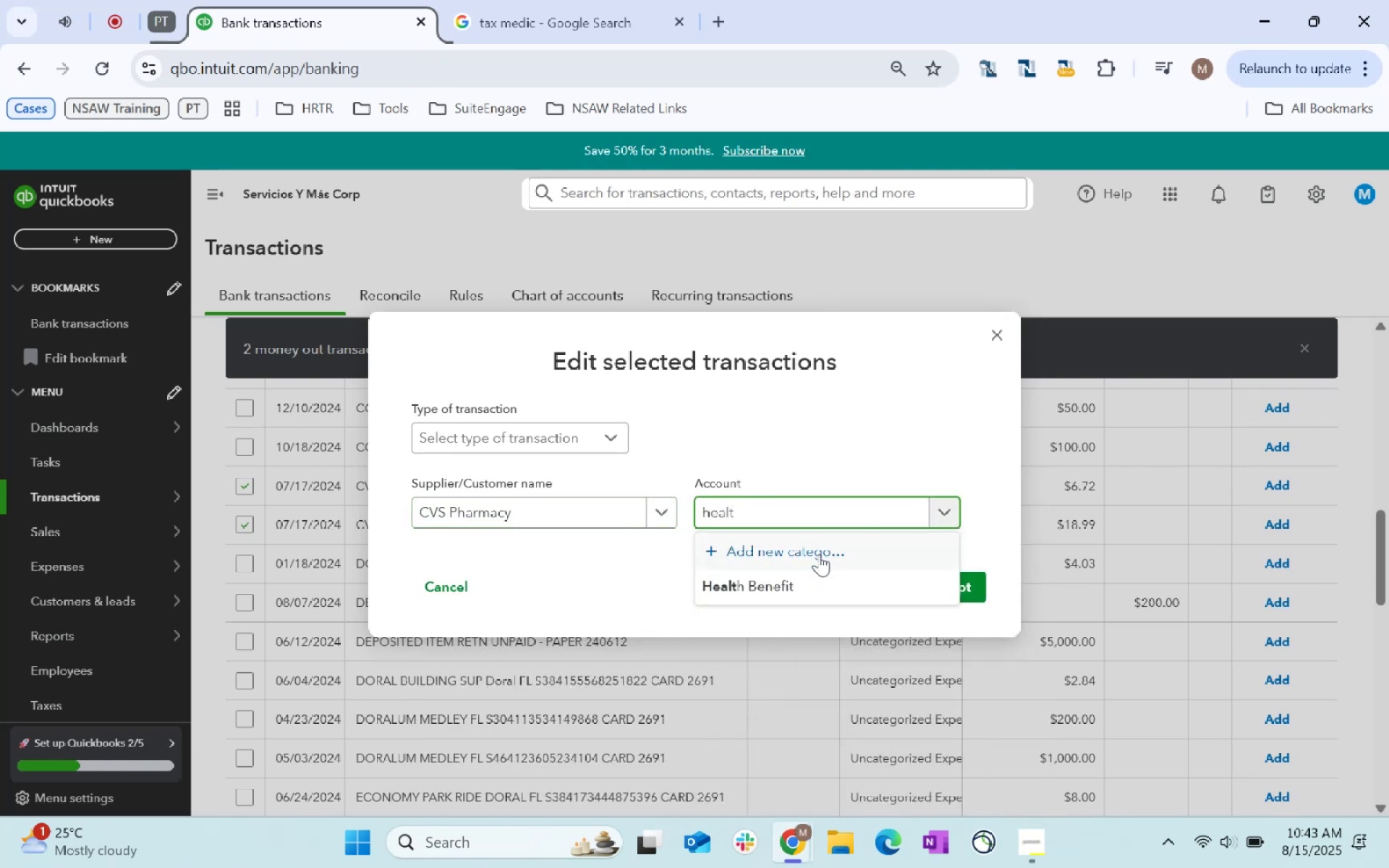 
left_click([830, 582])
 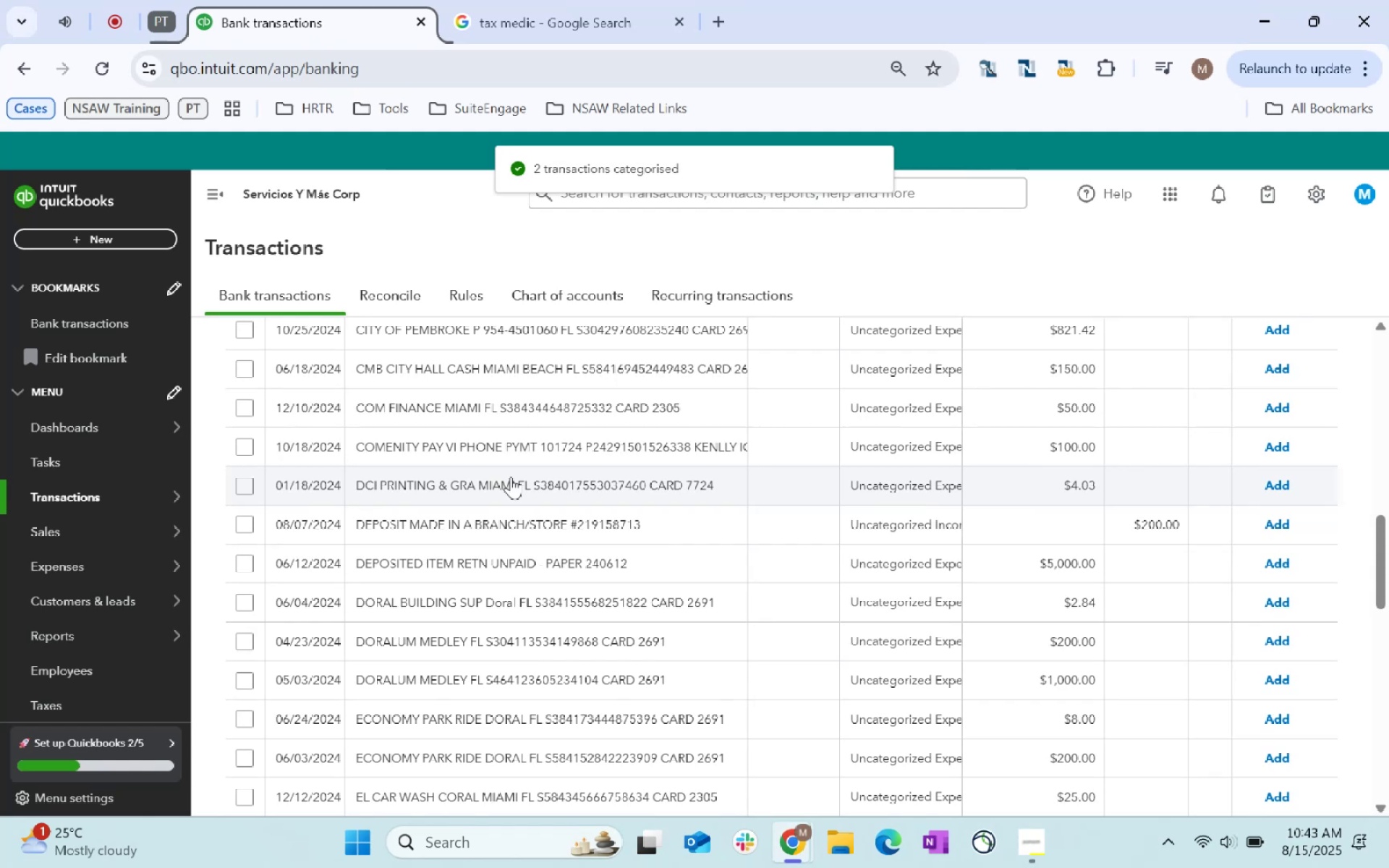 
wait(10.07)
 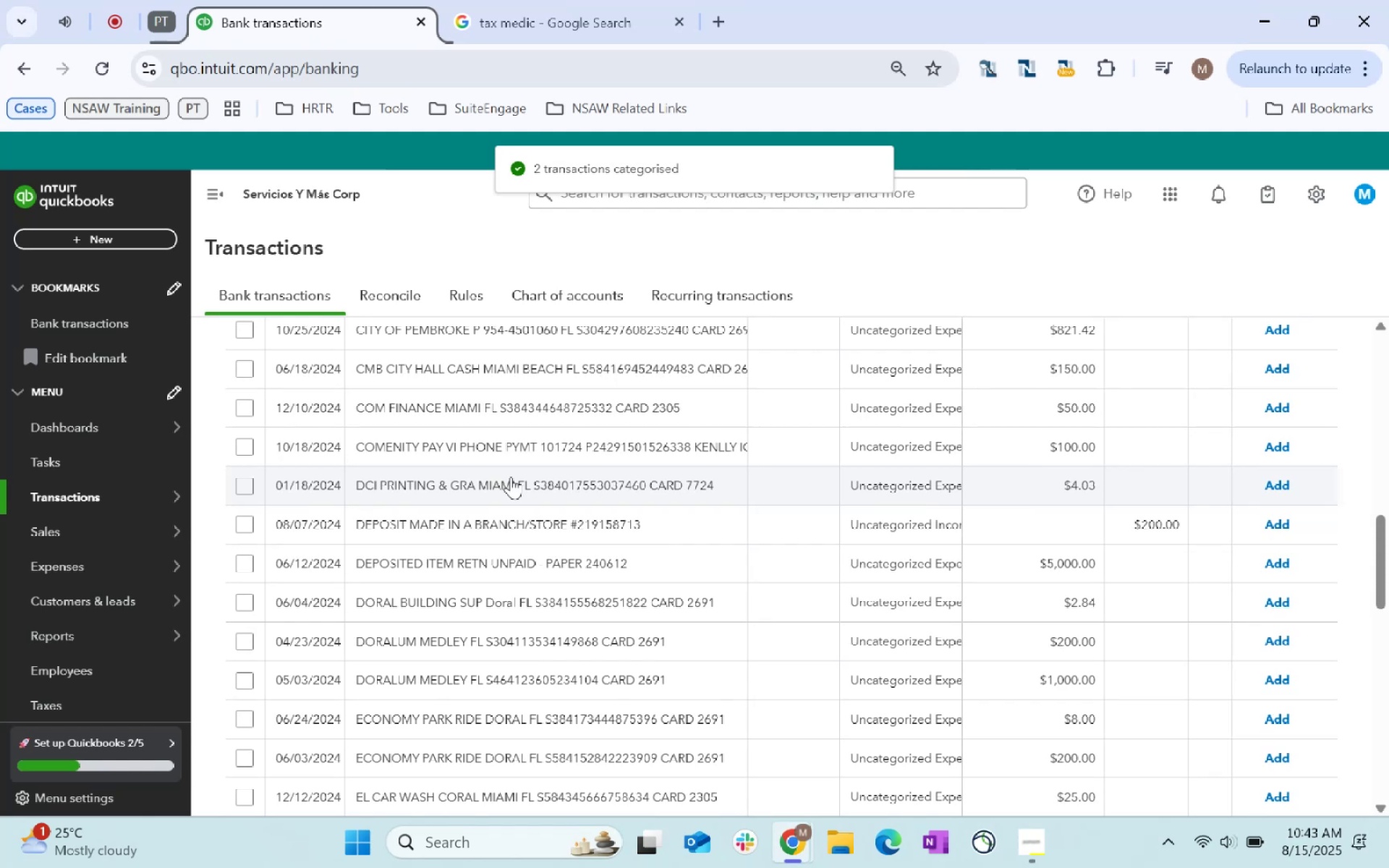 
scroll: coordinate [428, 708], scroll_direction: down, amount: 57.0
 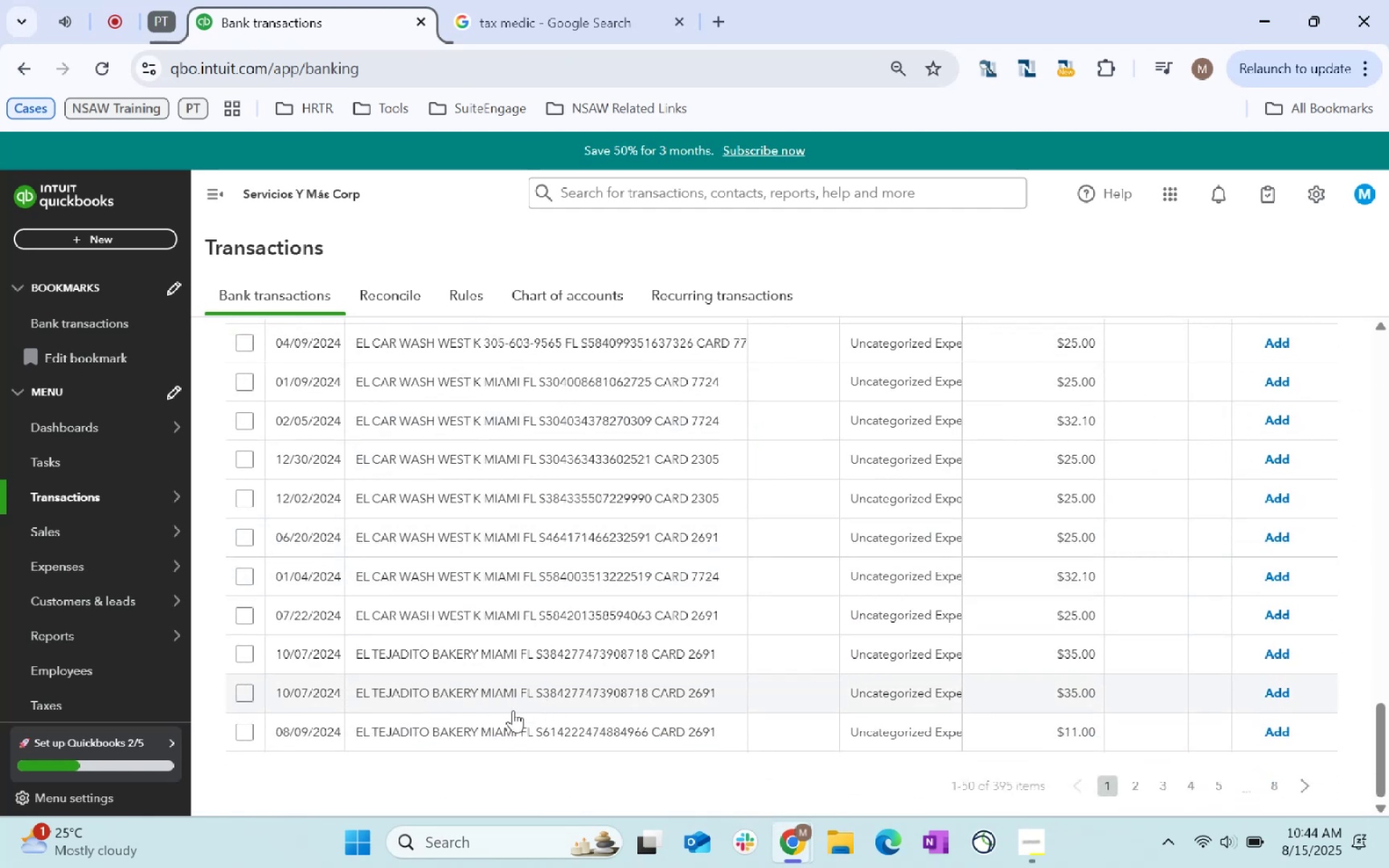 
scroll: coordinate [764, 559], scroll_direction: up, amount: 30.0
 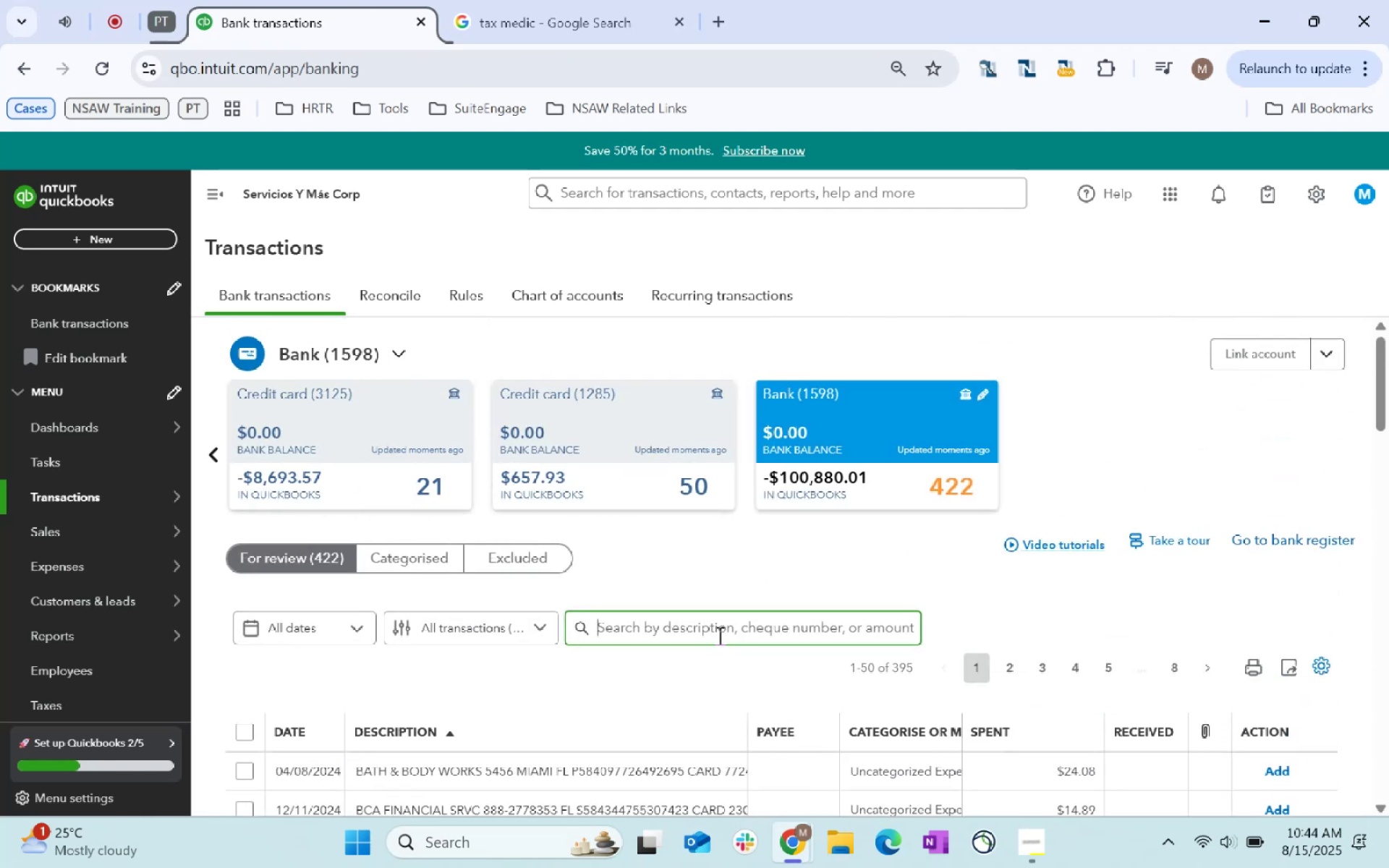 
type(car wash)
 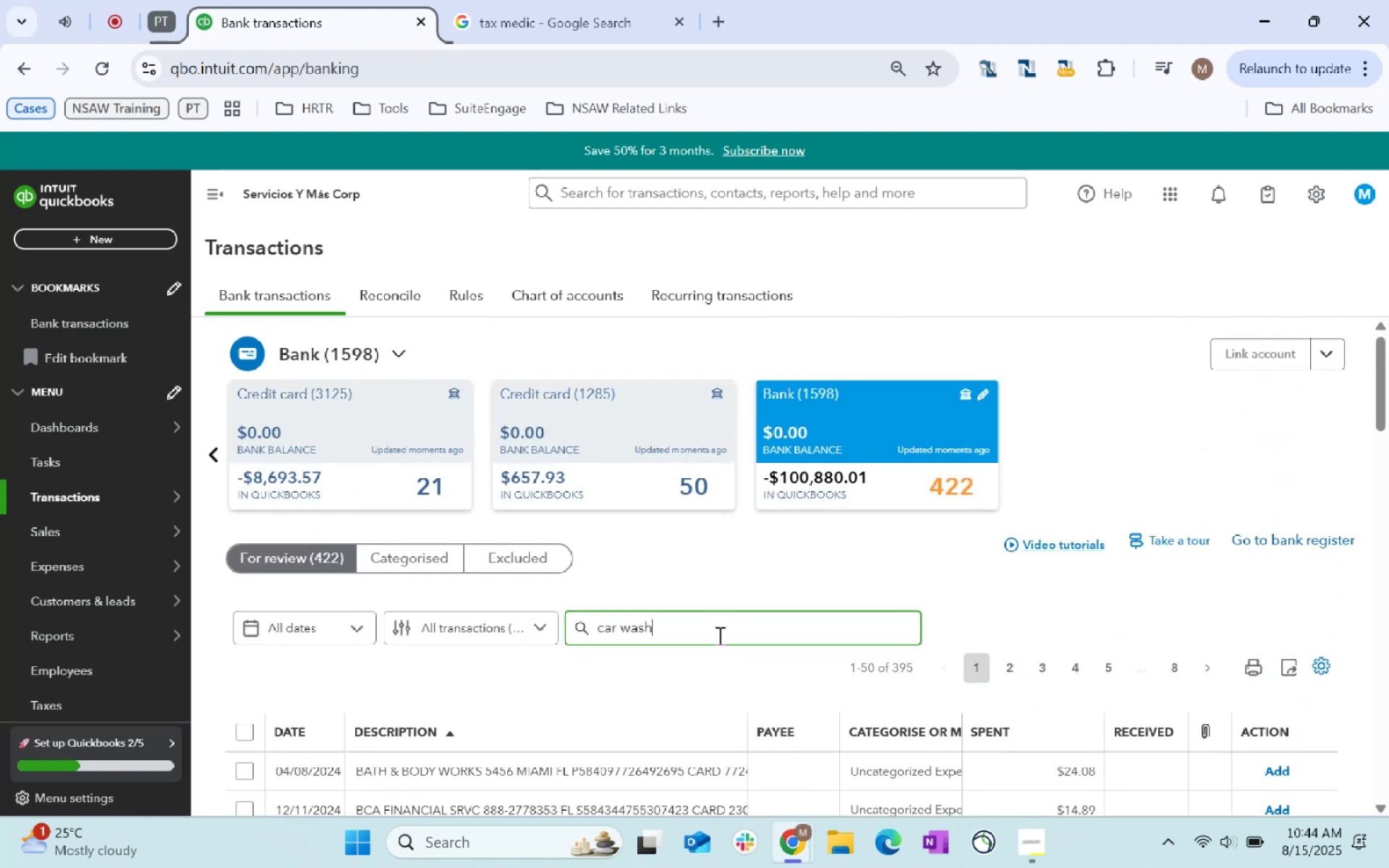 
key(Enter)
 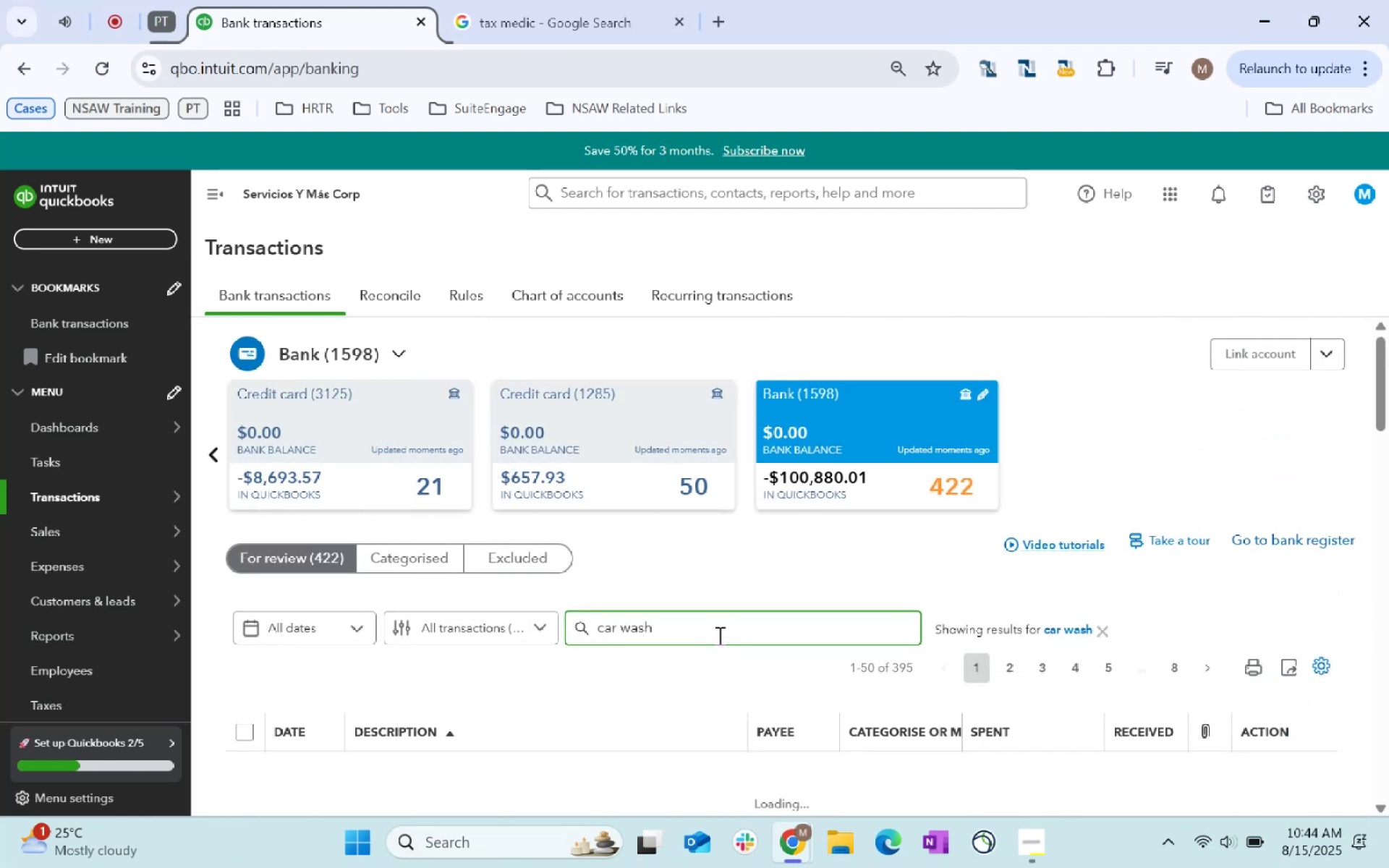 
scroll: coordinate [734, 626], scroll_direction: down, amount: 4.0
 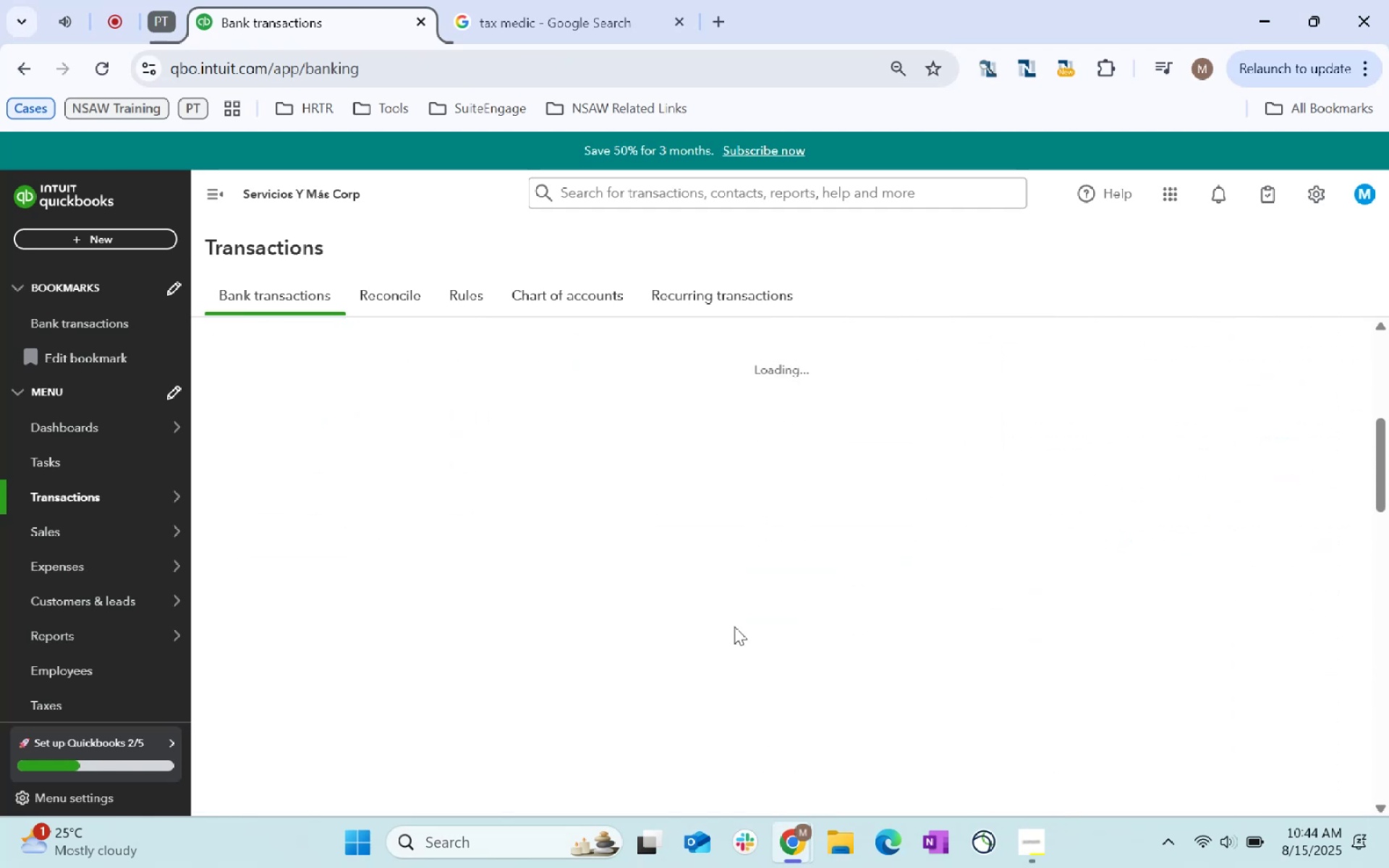 
scroll: coordinate [734, 626], scroll_direction: up, amount: 1.0
 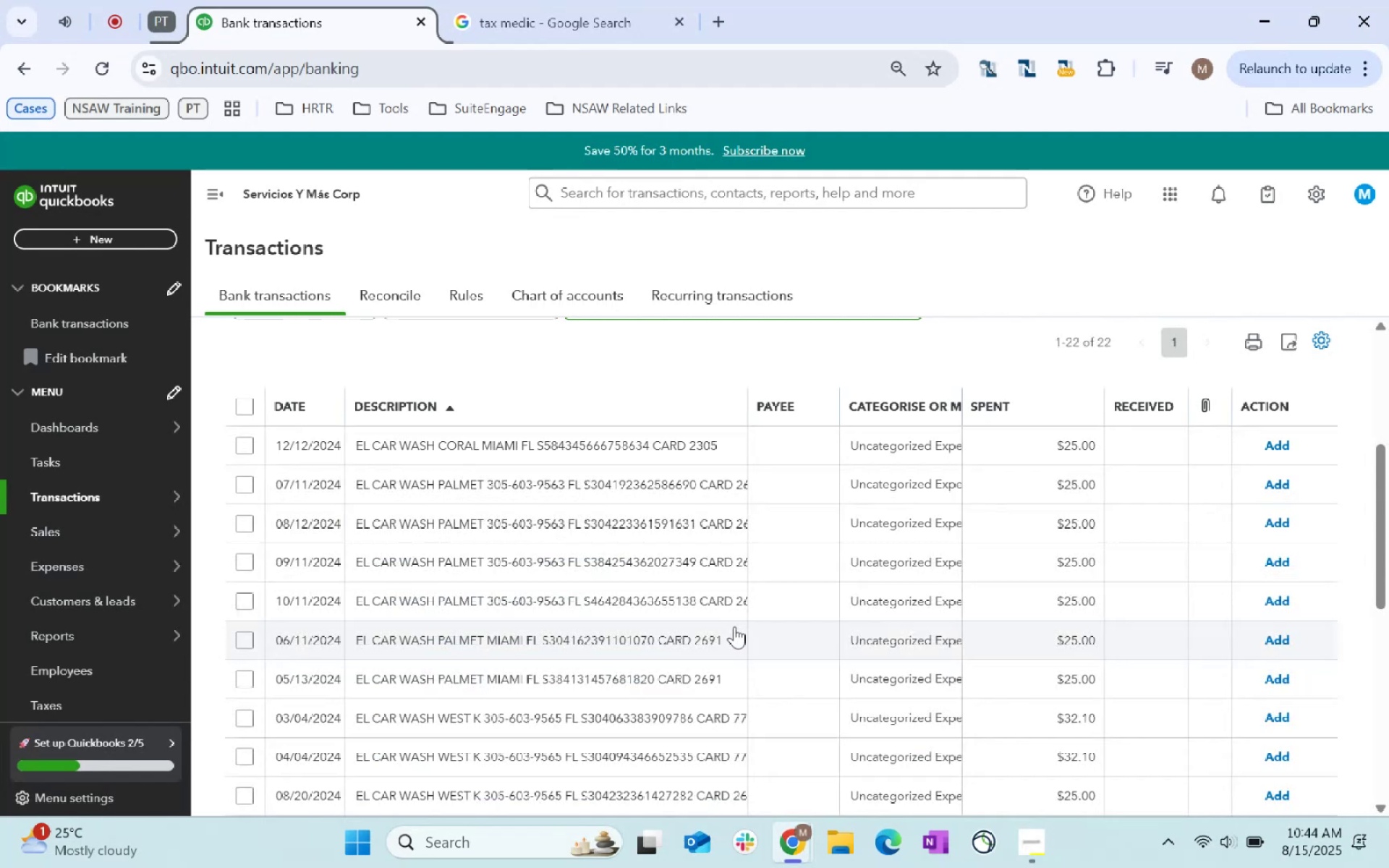 
scroll: coordinate [285, 537], scroll_direction: down, amount: 42.0
 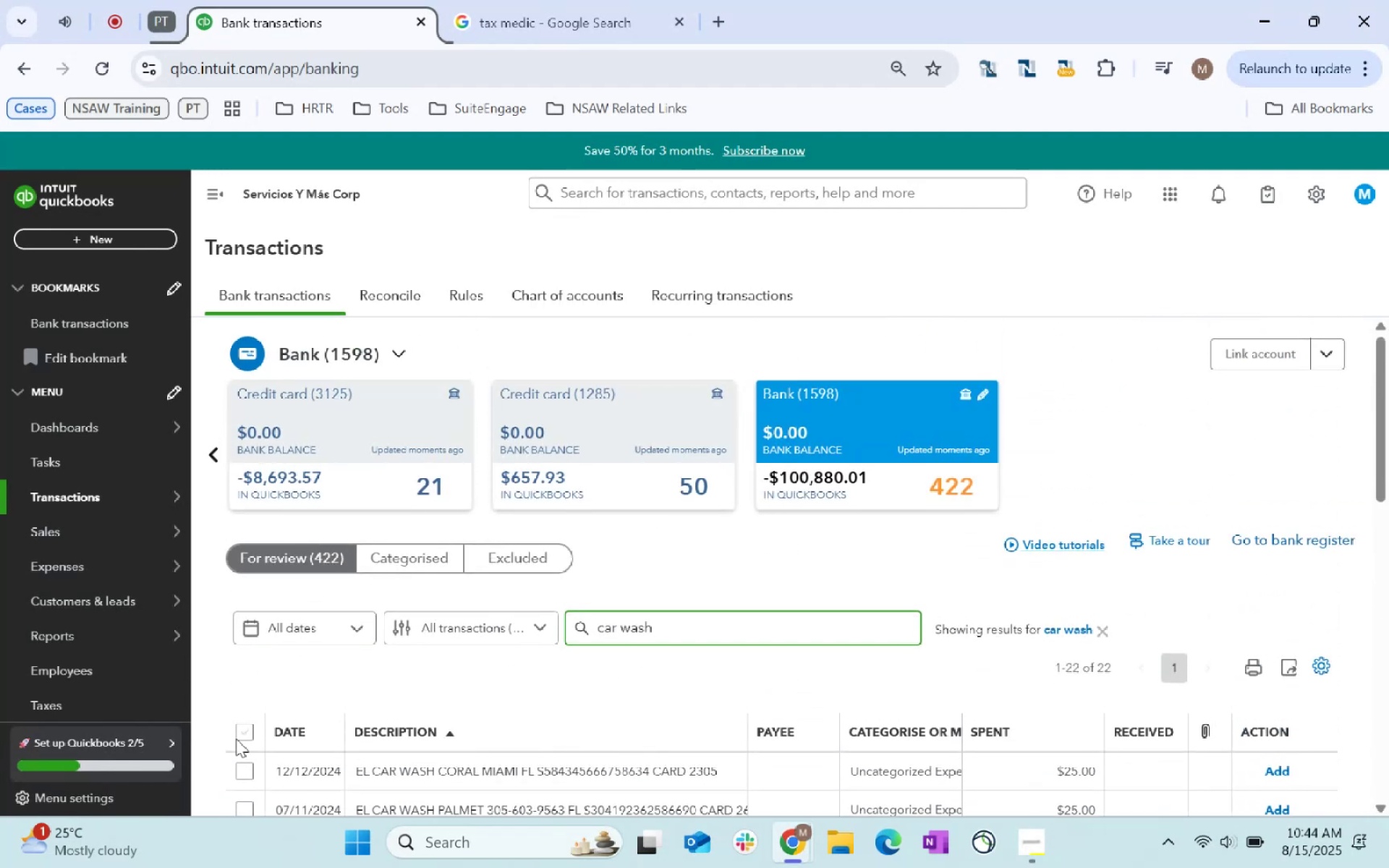 
left_click([243, 732])
 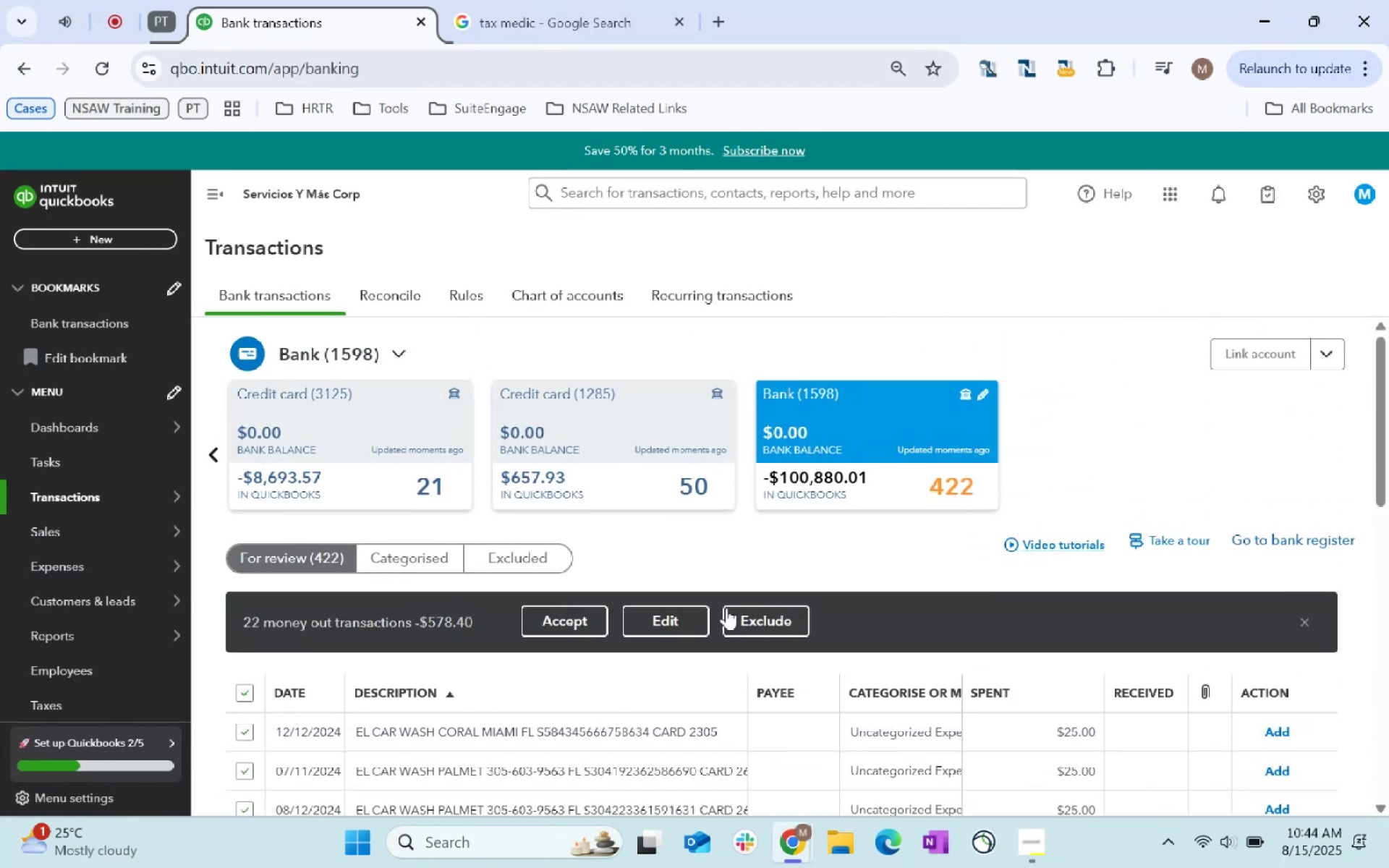 
left_click([640, 614])
 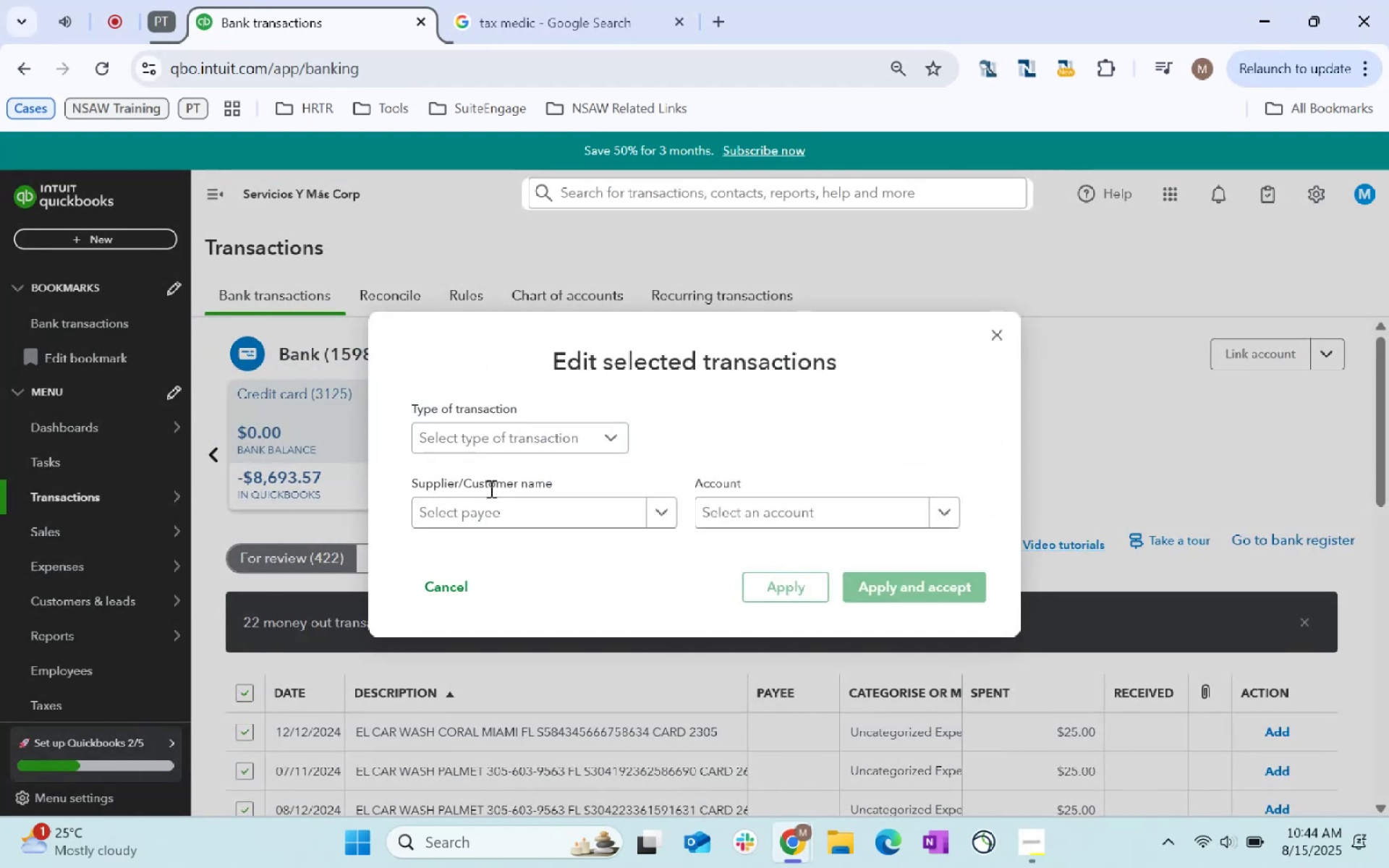 
left_click([514, 509])
 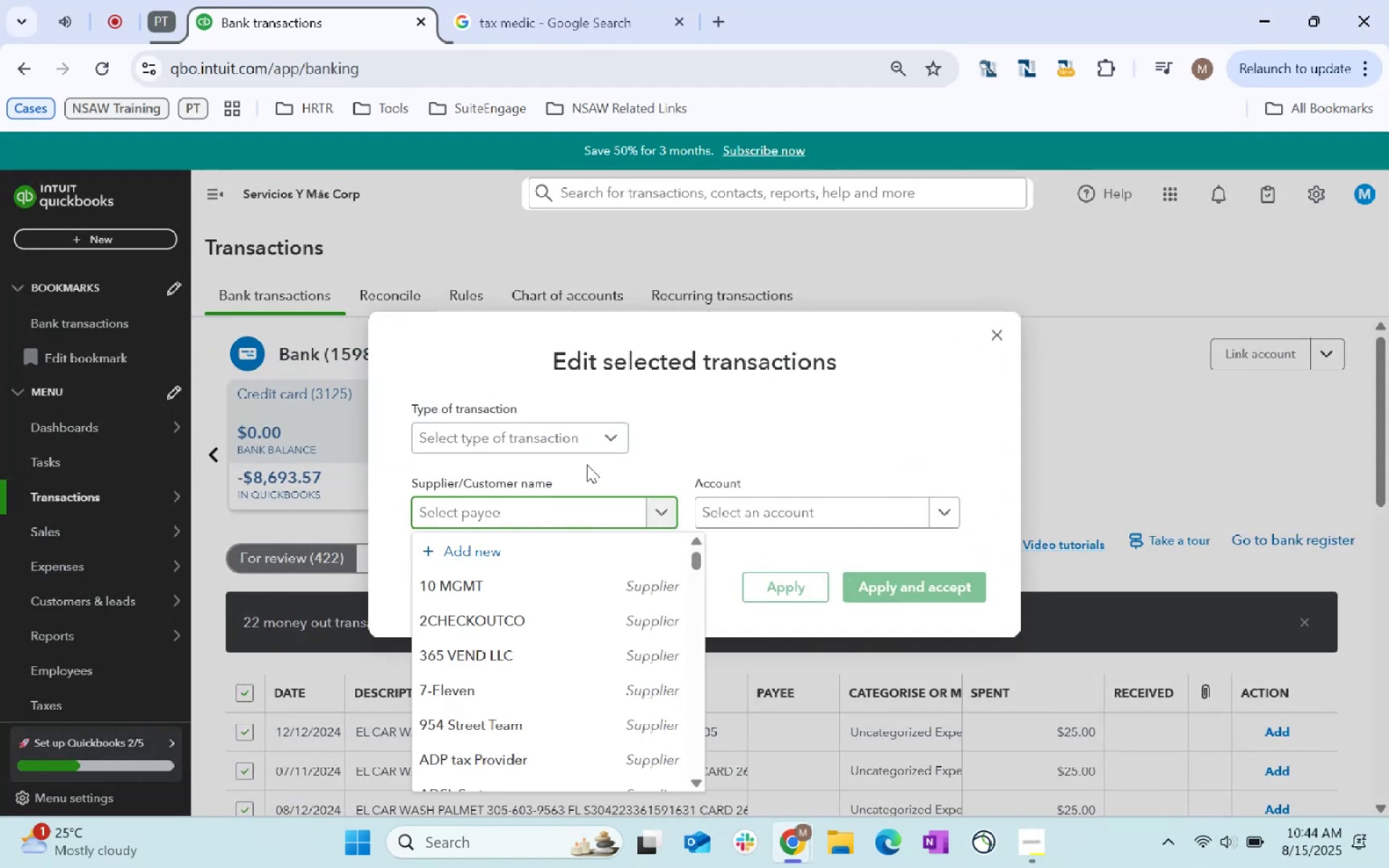 
type(El Car Wash)
key(Tab)
 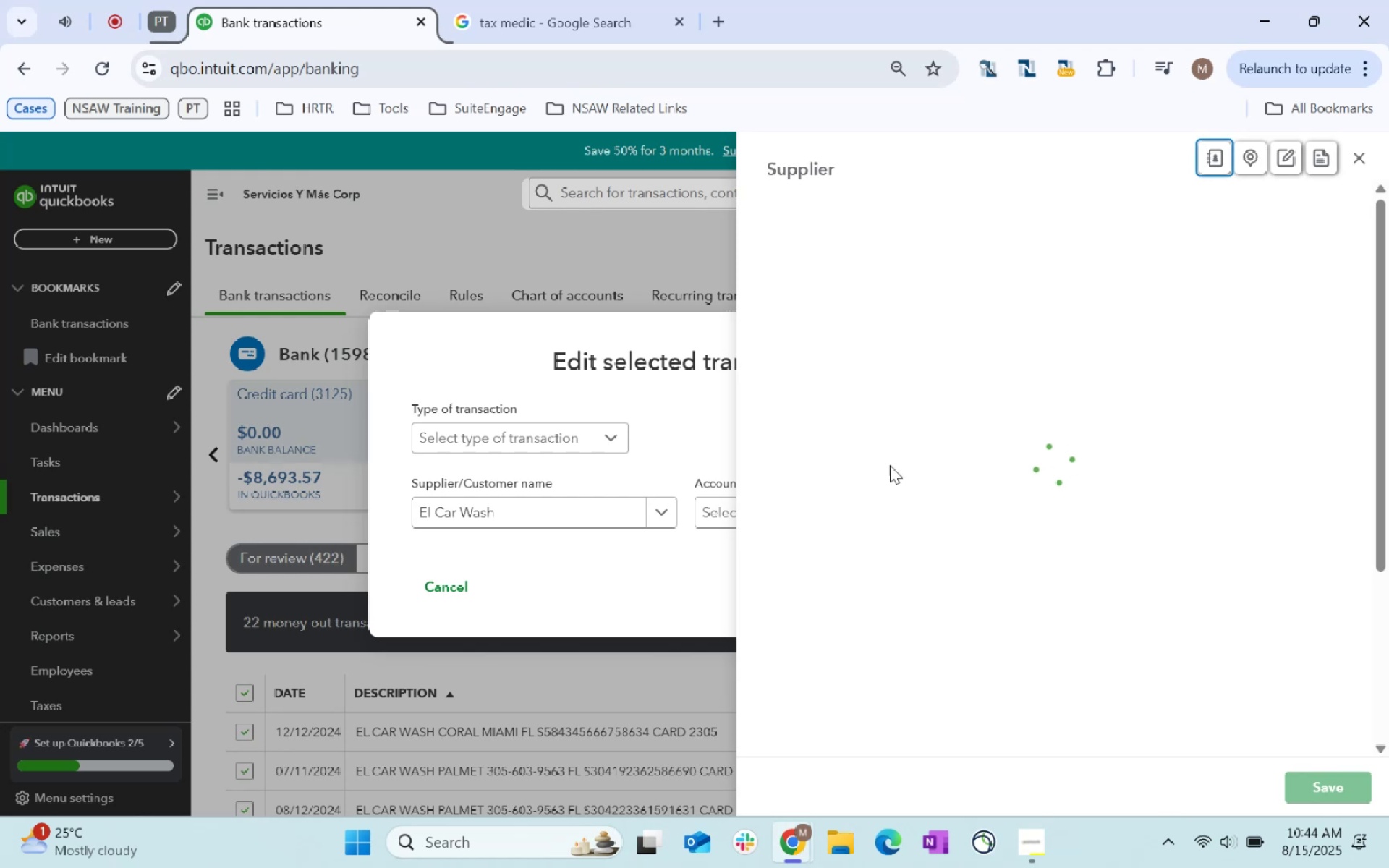 
scroll: coordinate [950, 514], scroll_direction: down, amount: 91.0
 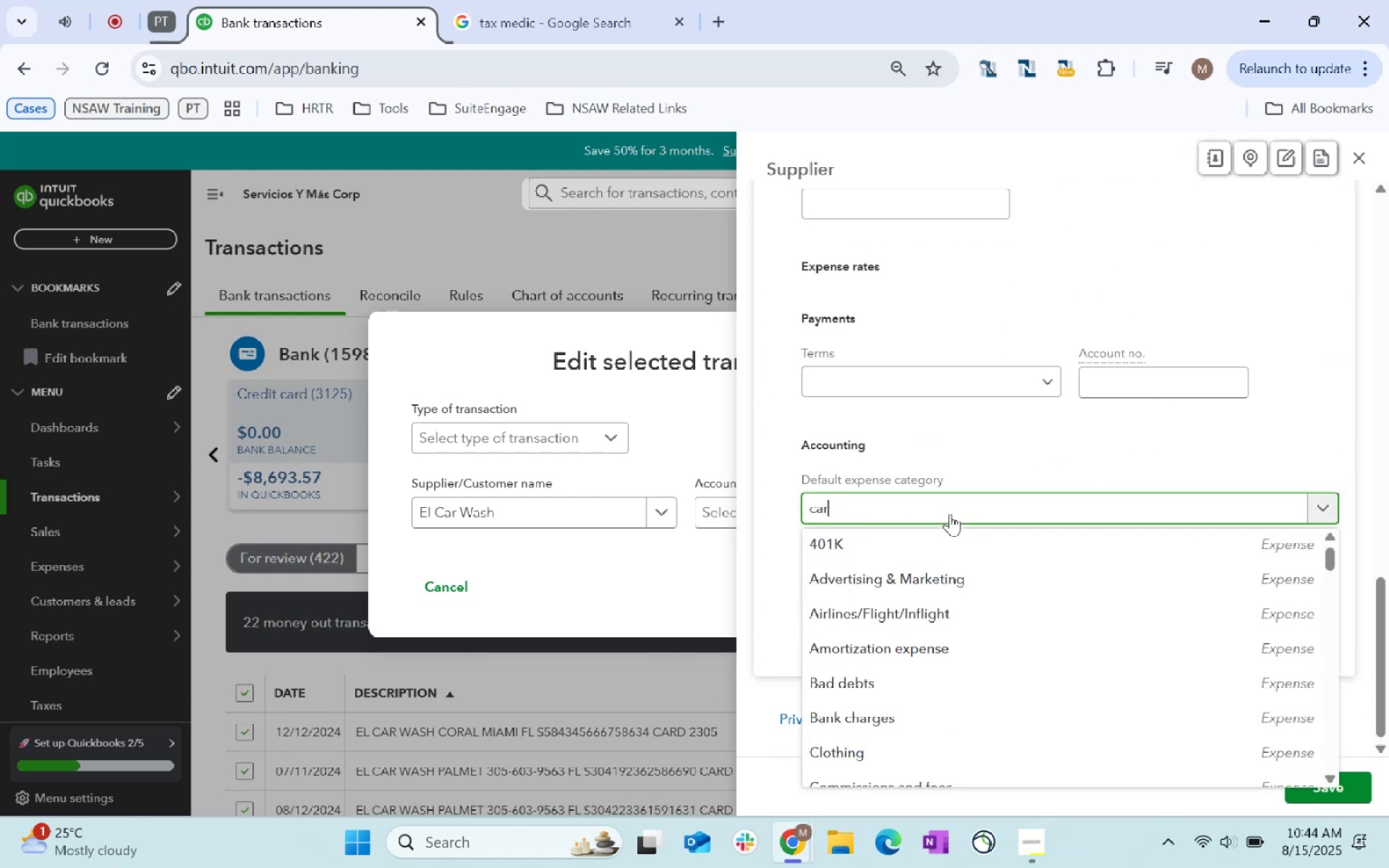 
left_click([950, 514])
 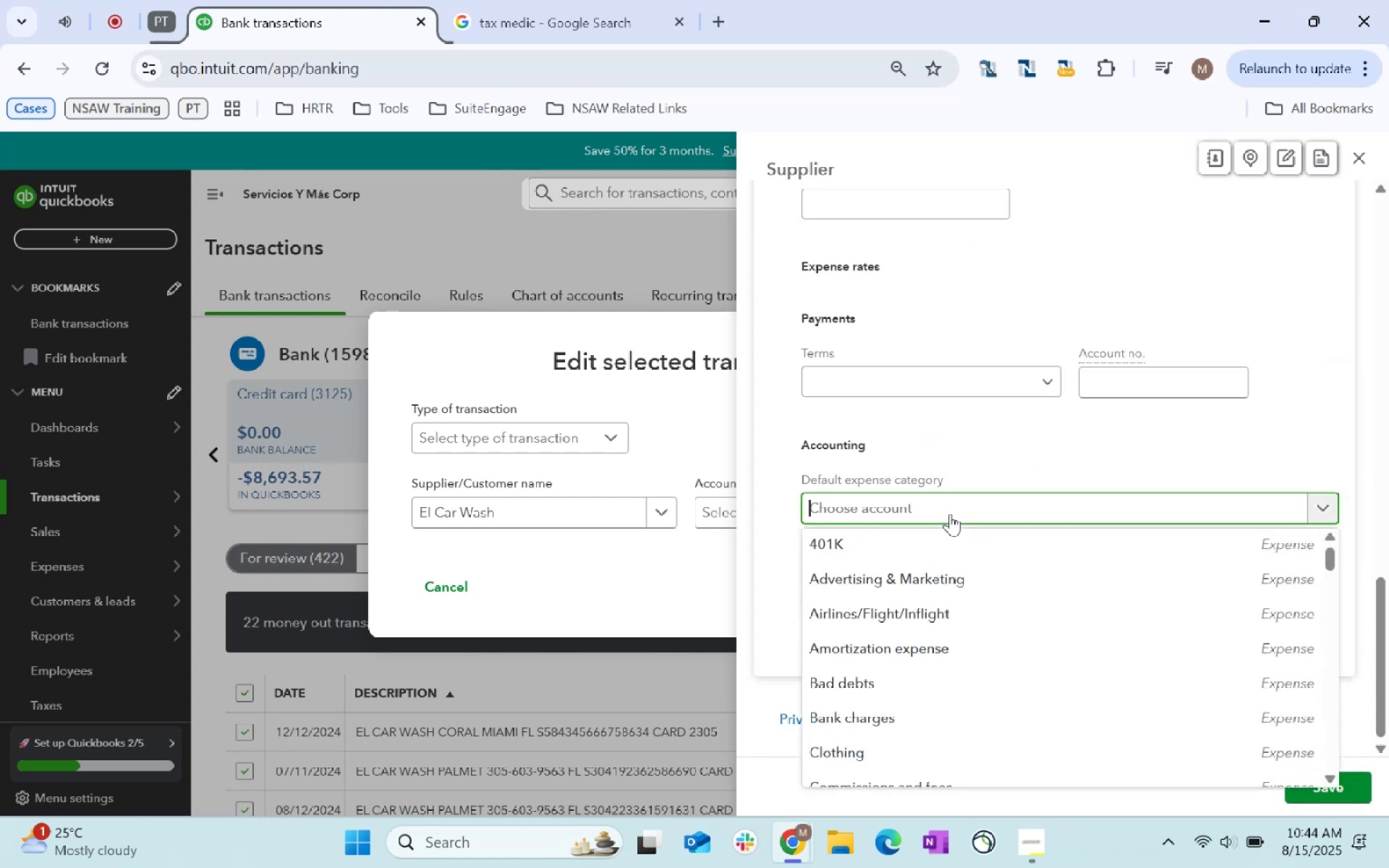 
type(car)
 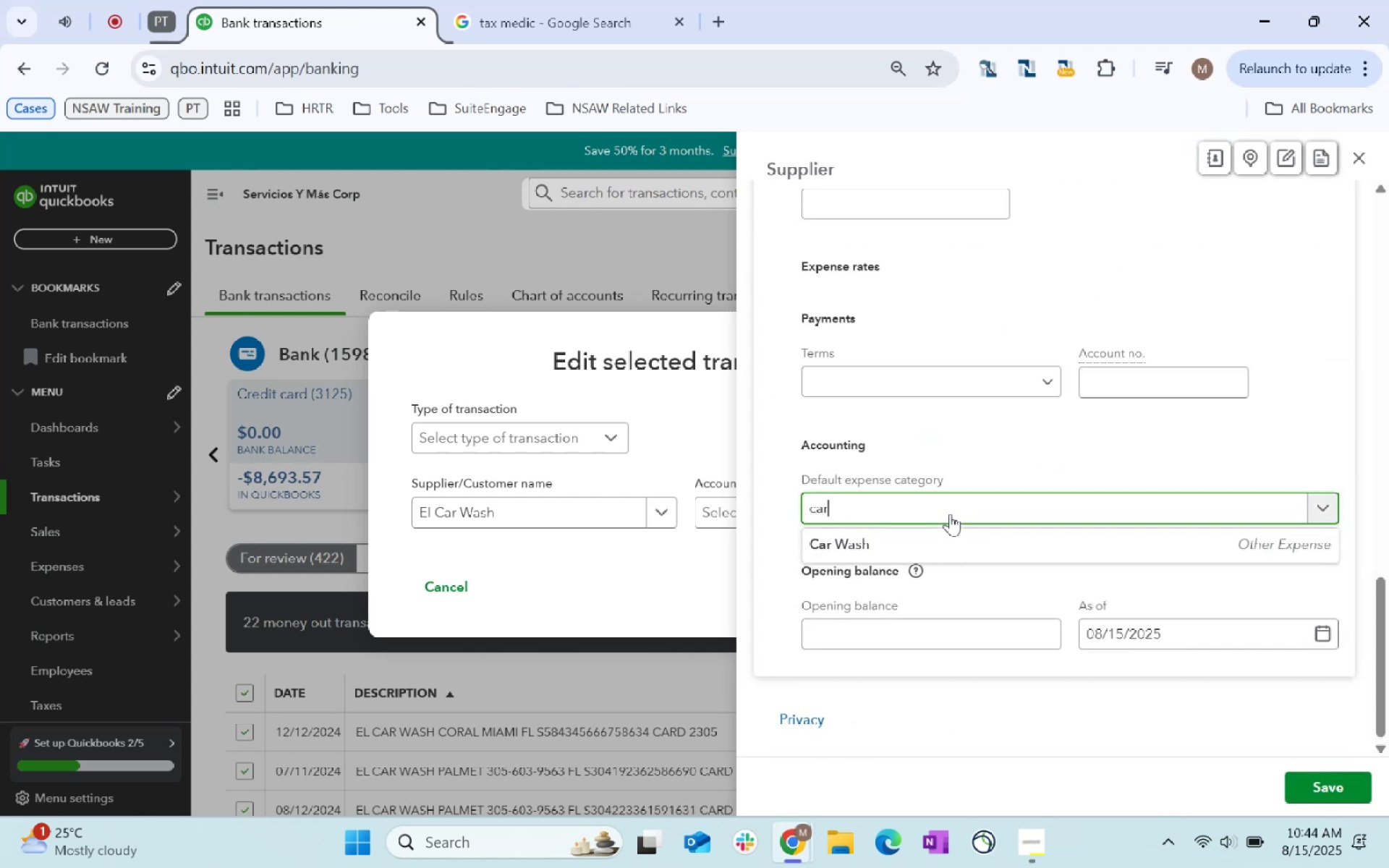 
left_click([952, 537])
 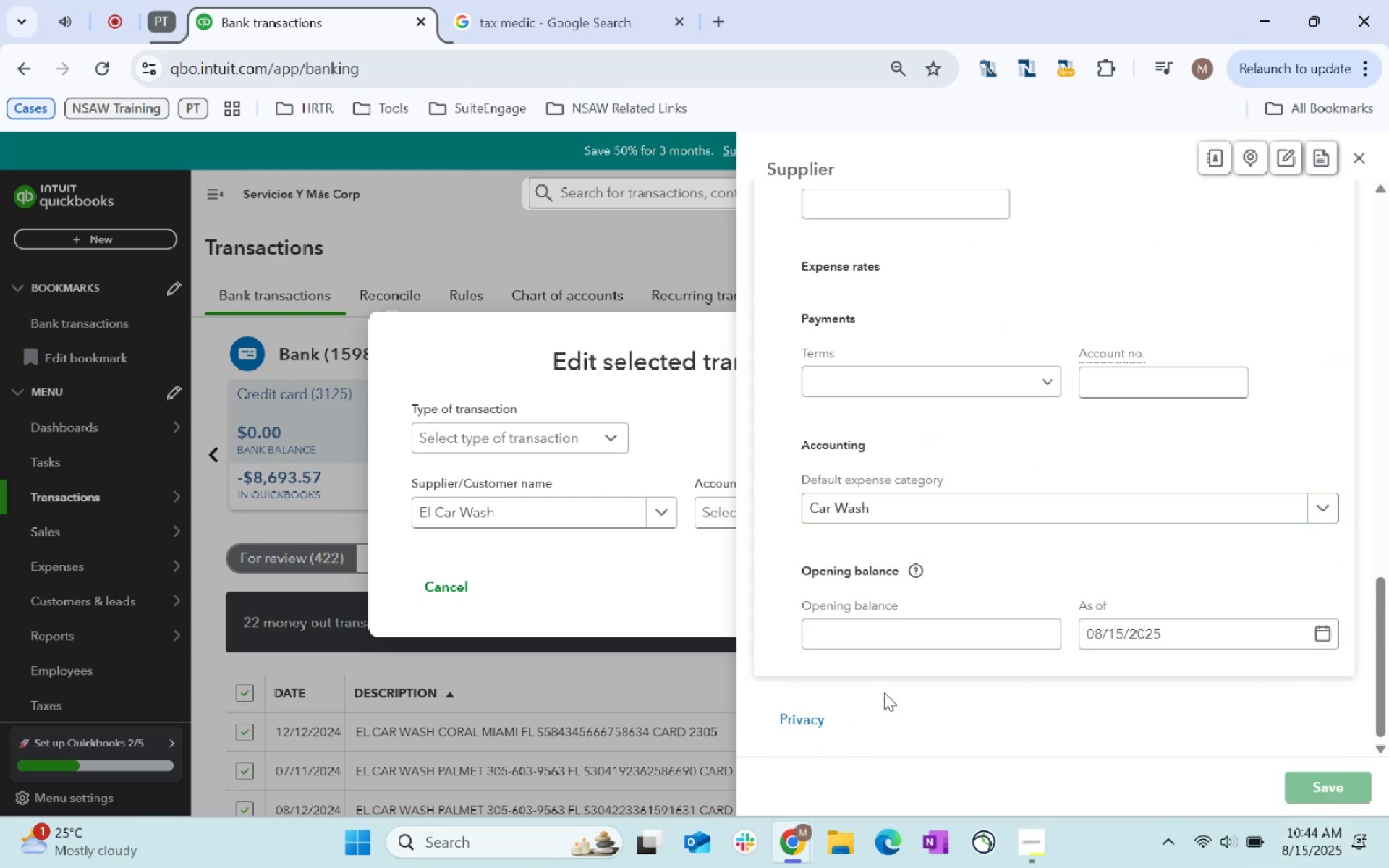 
left_click([710, 509])
 